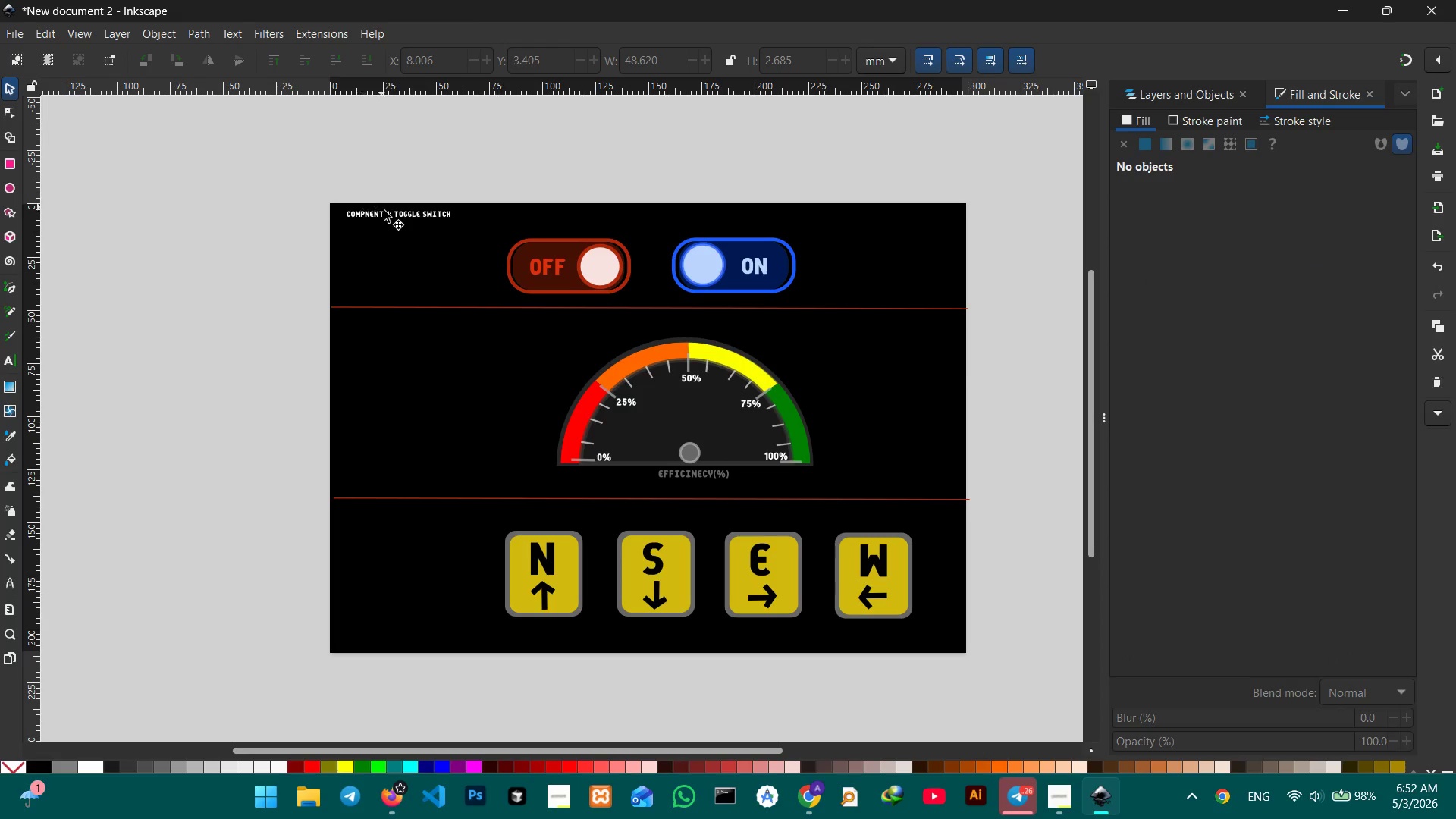 
left_click([388, 218])
 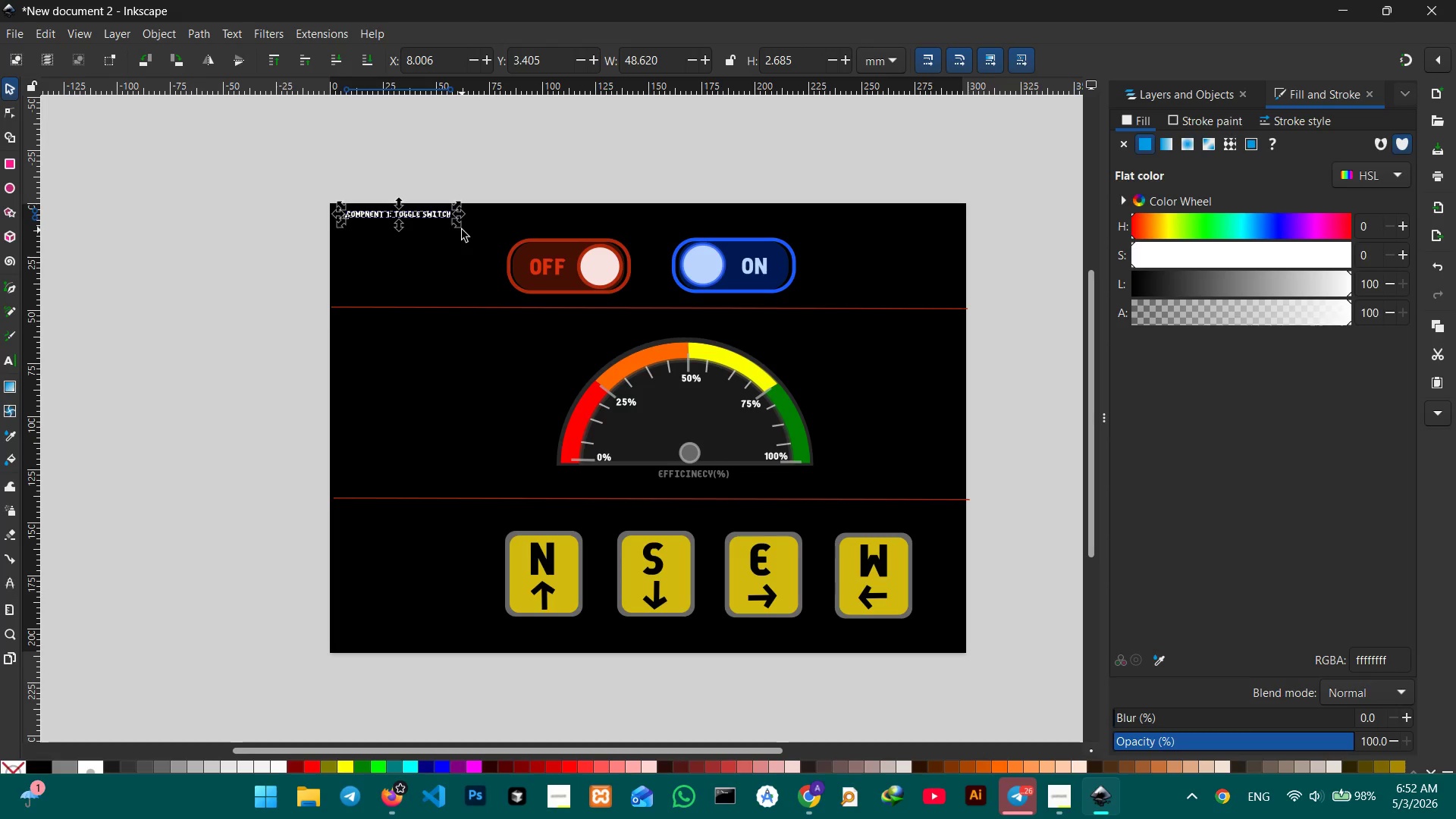 
left_click_drag(start_coordinate=[462, 230], to_coordinate=[479, 247])
 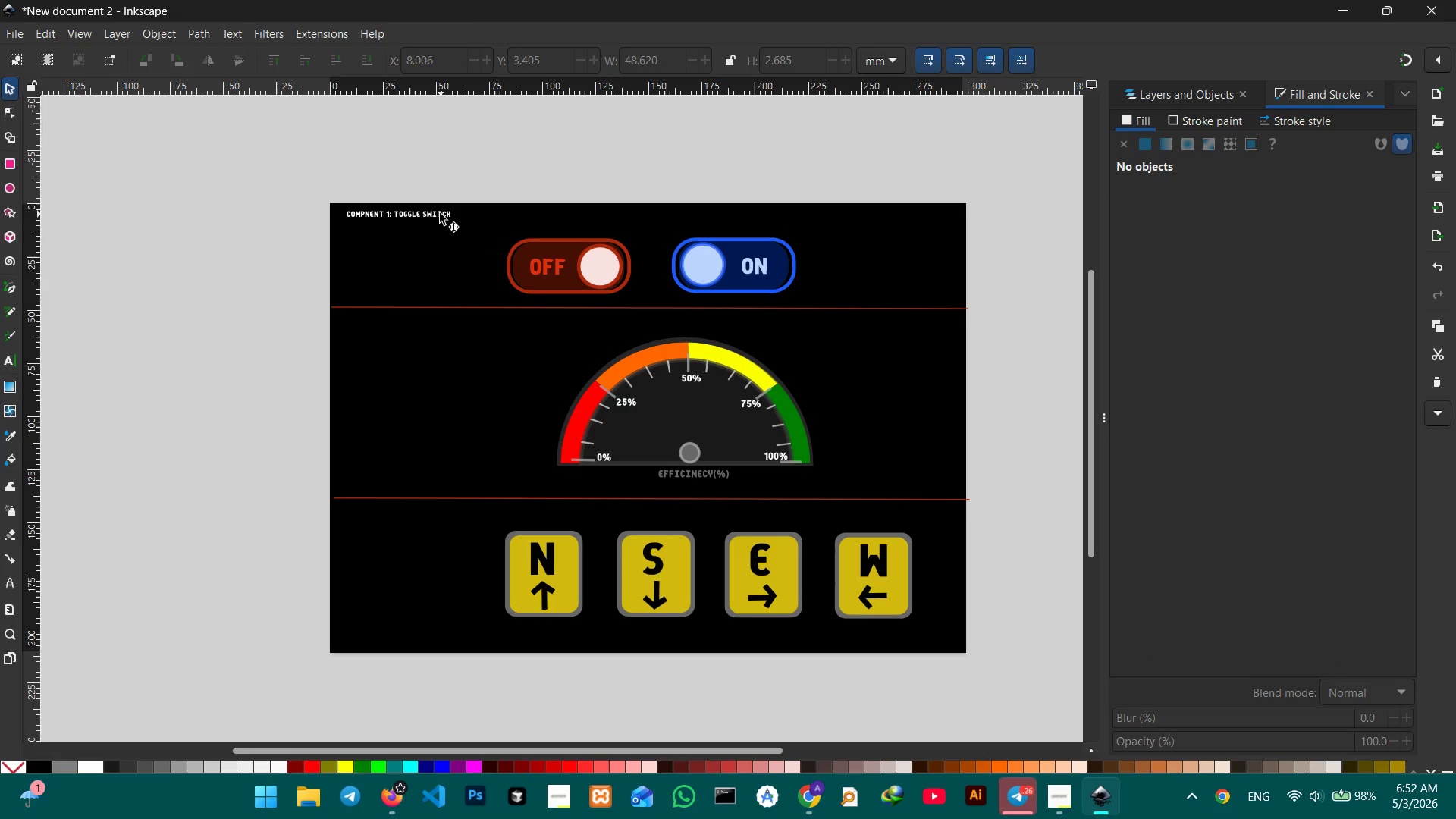 
hold_key(key=ControlLeft, duration=1.17)
 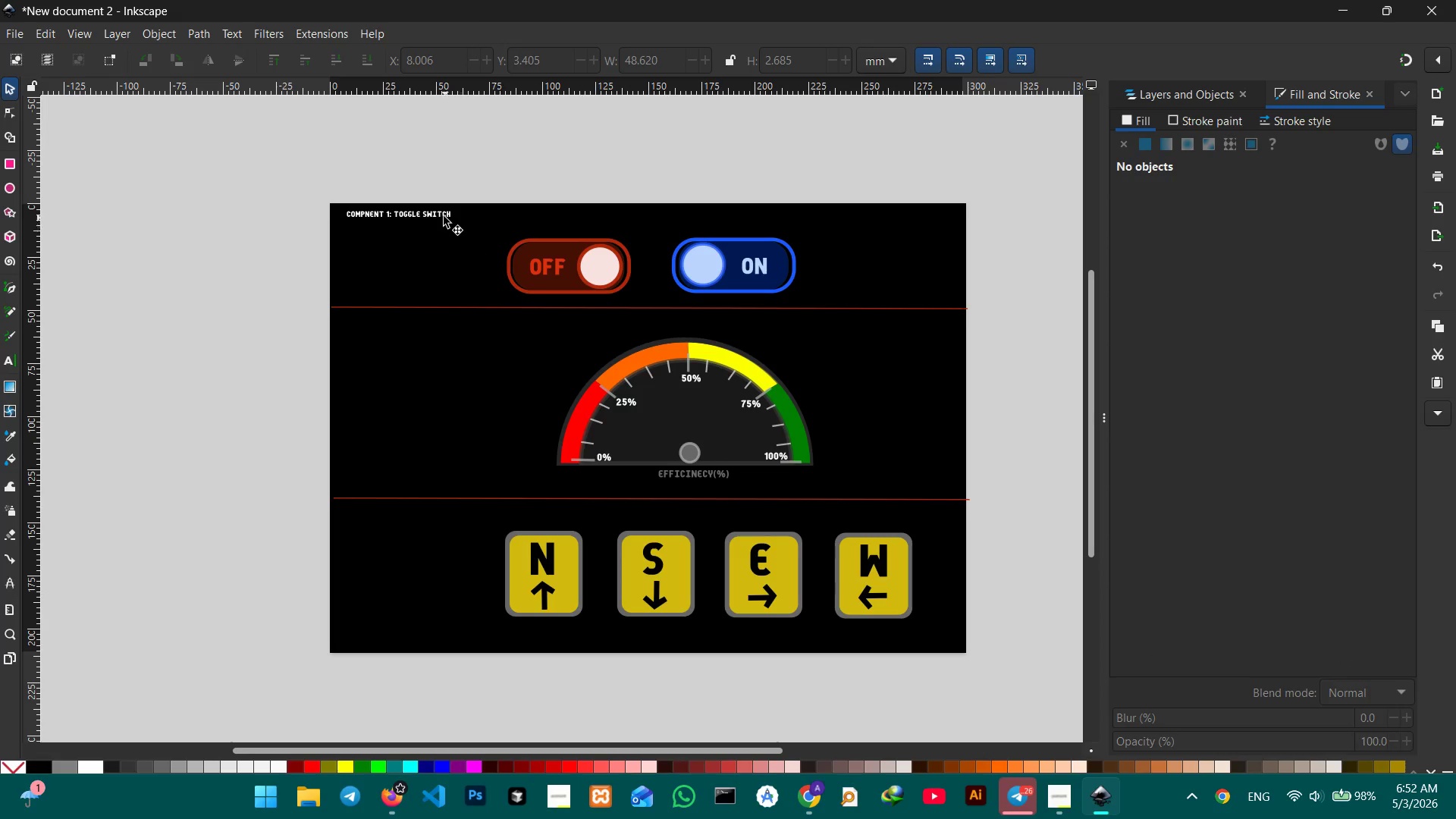 
left_click([440, 213])
 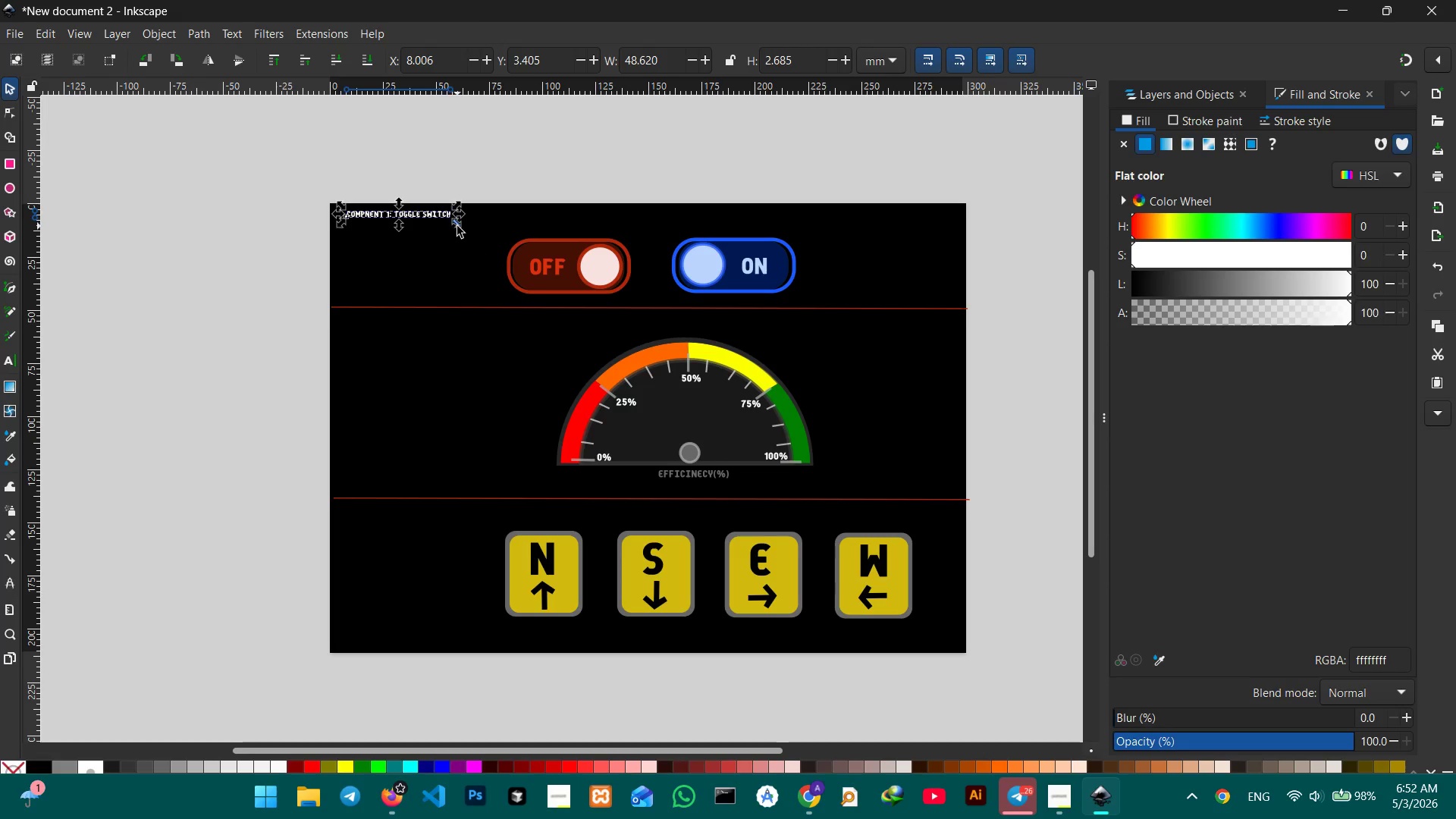 
left_click_drag(start_coordinate=[457, 226], to_coordinate=[547, 304])
 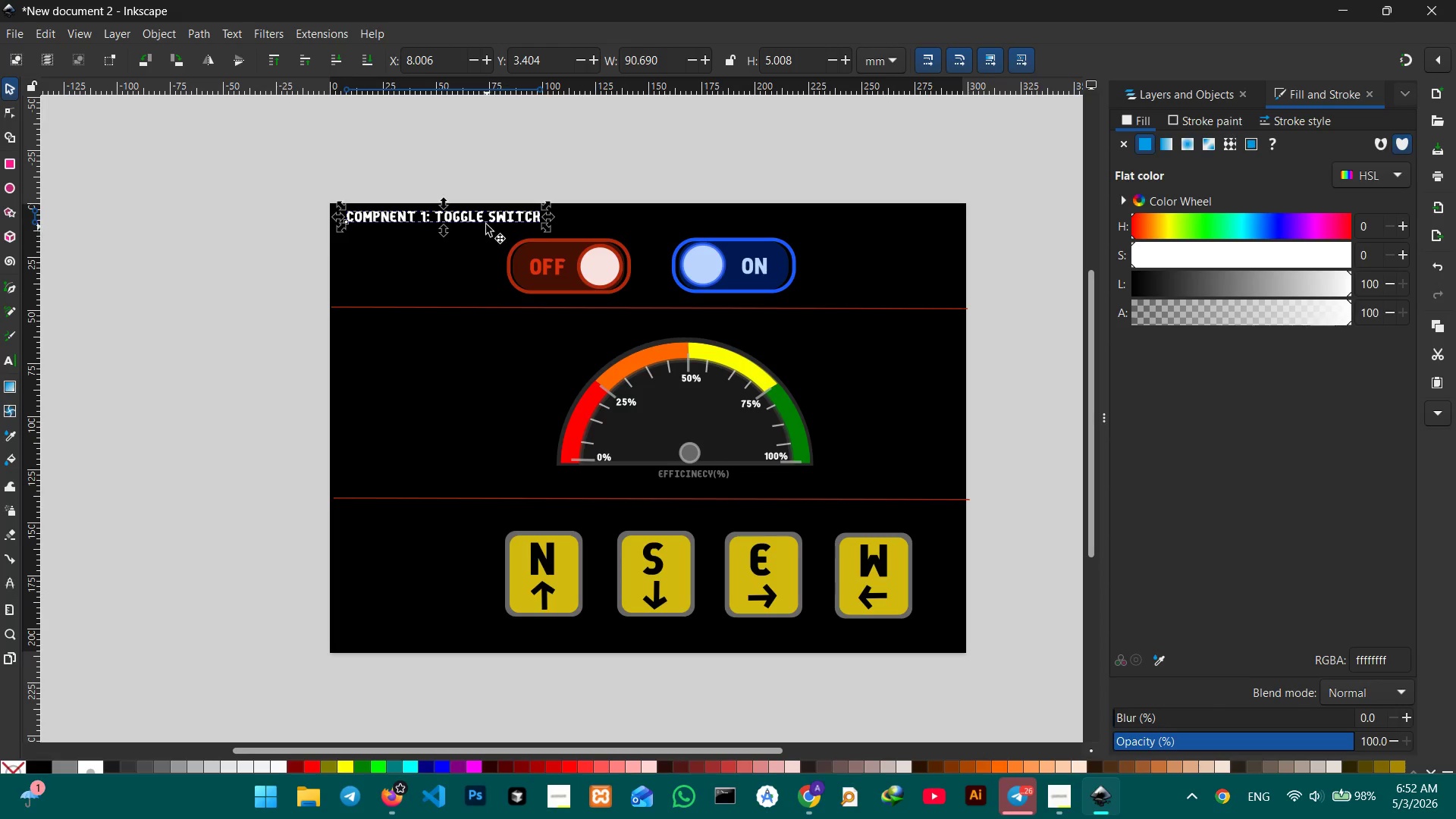 
hold_key(key=ControlLeft, duration=3.83)
 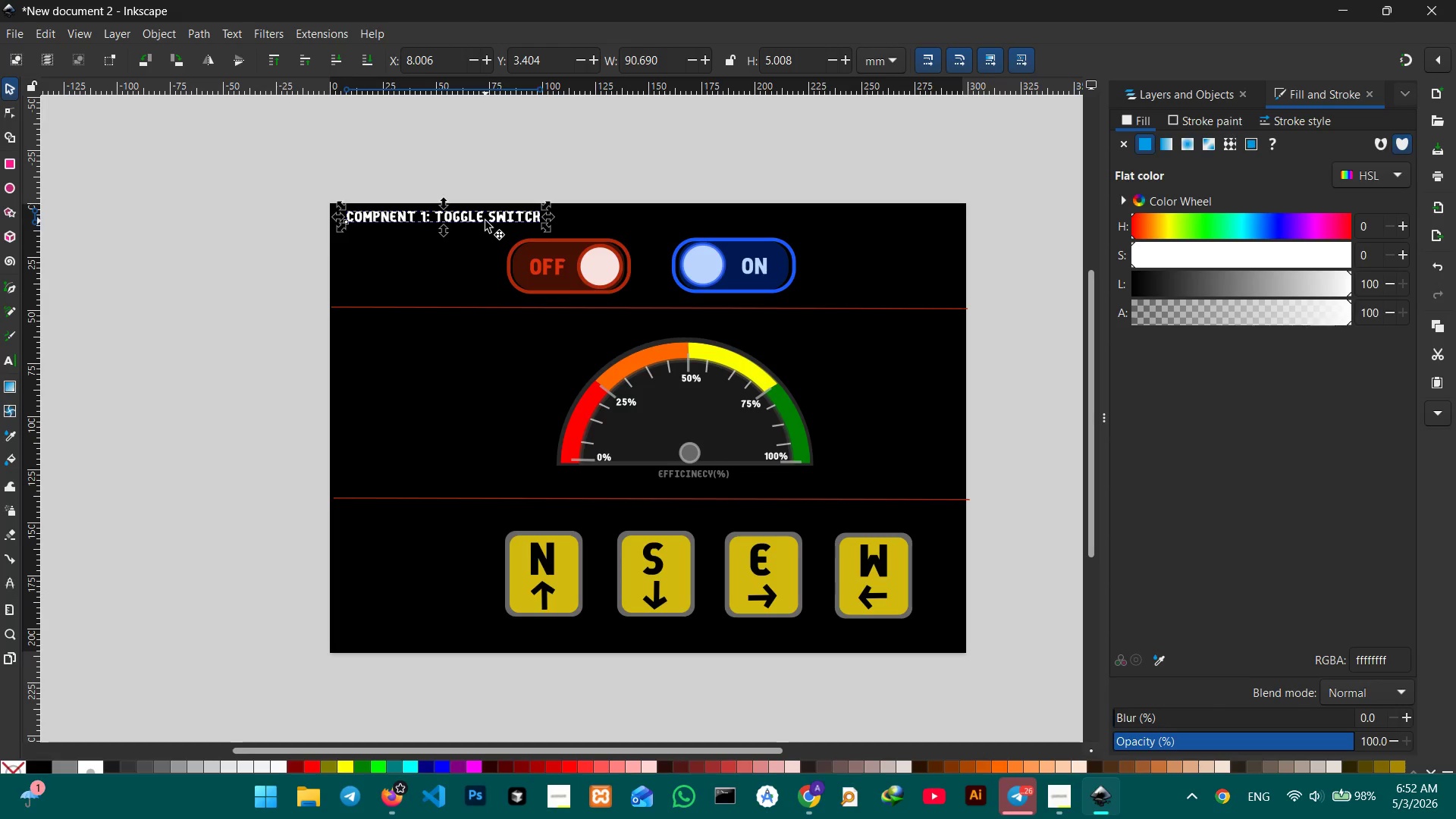 
left_click_drag(start_coordinate=[482, 220], to_coordinate=[482, 230])
 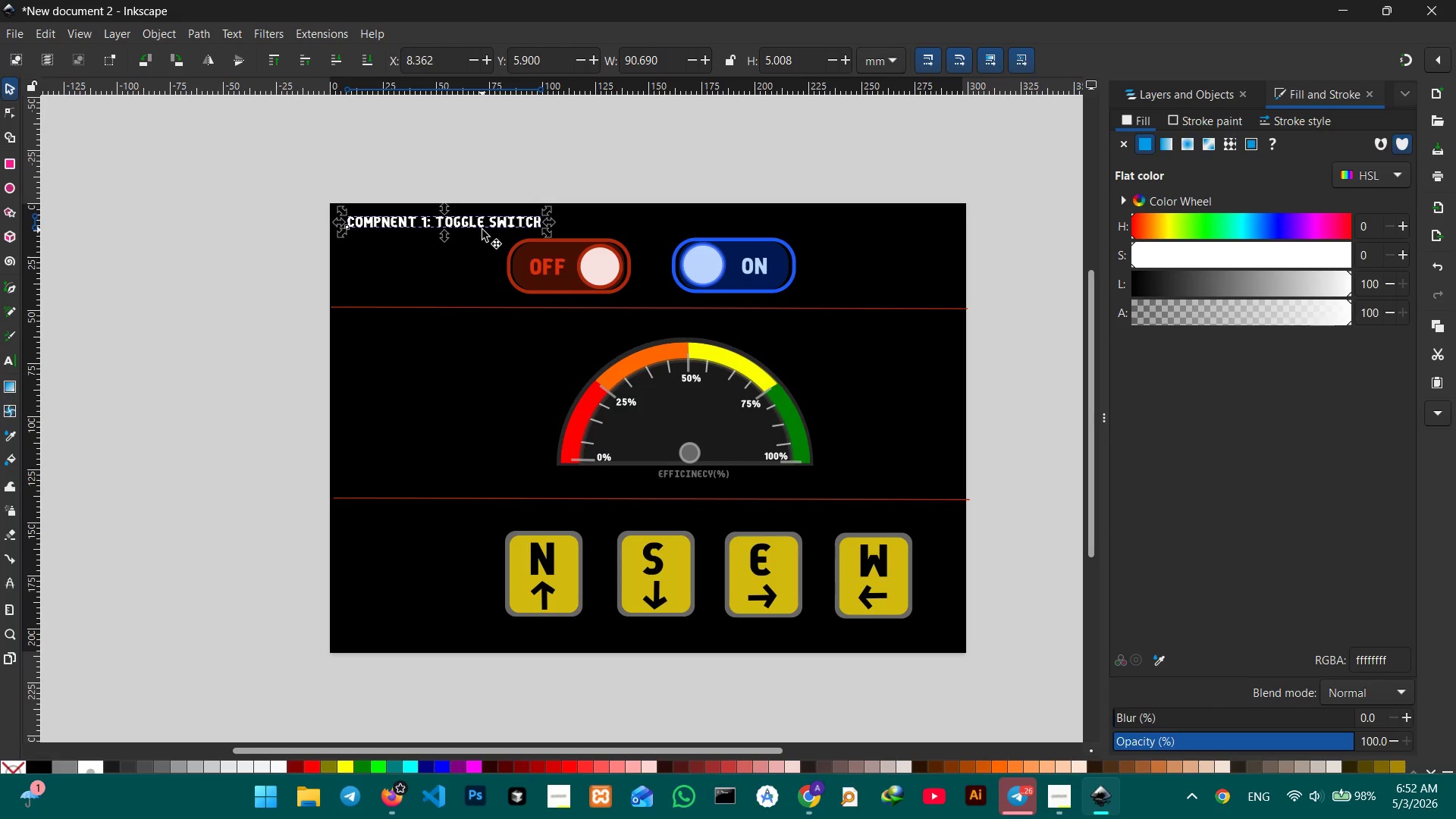 
key(Control+C)
 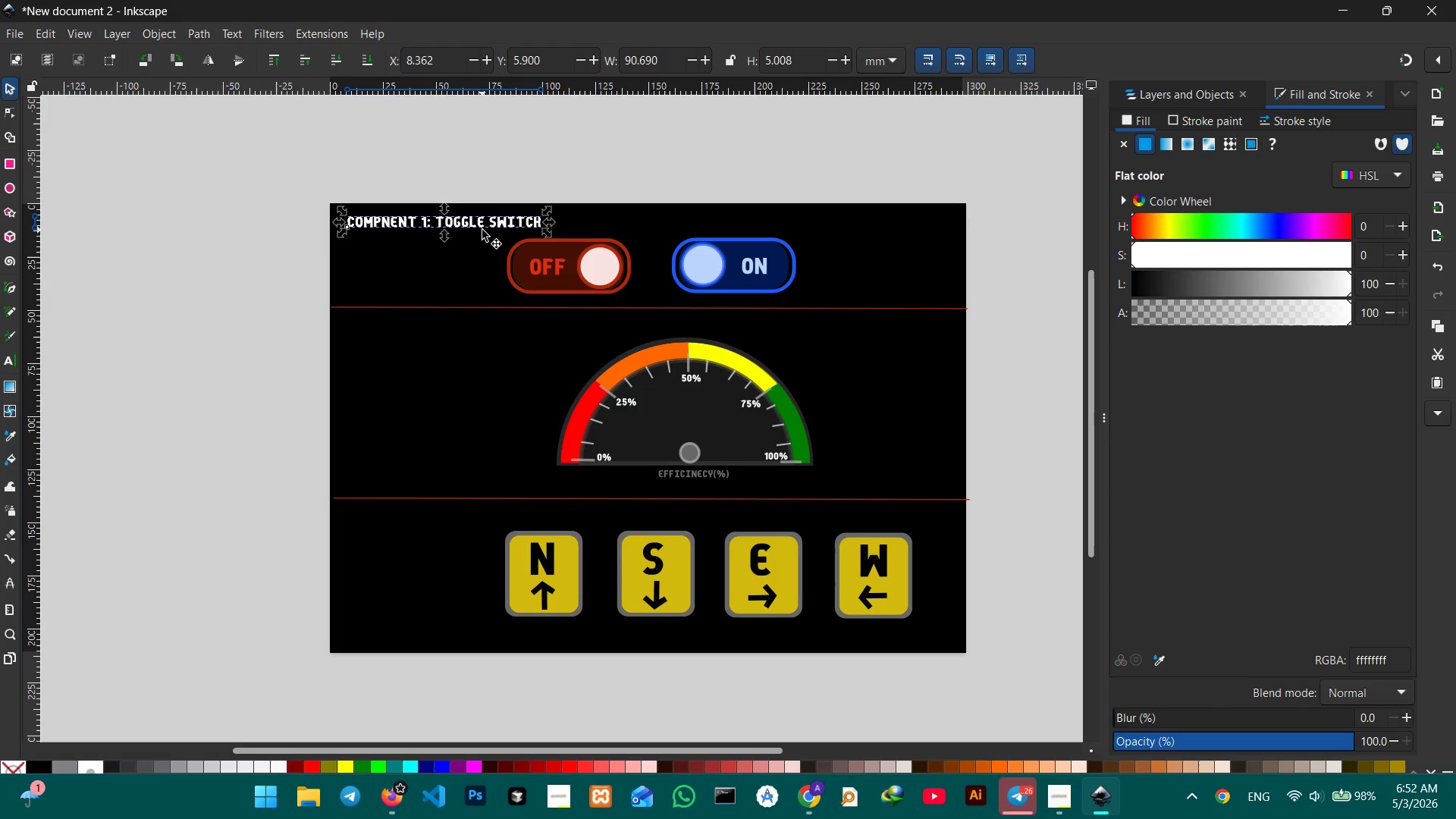 
key(Control+V)
 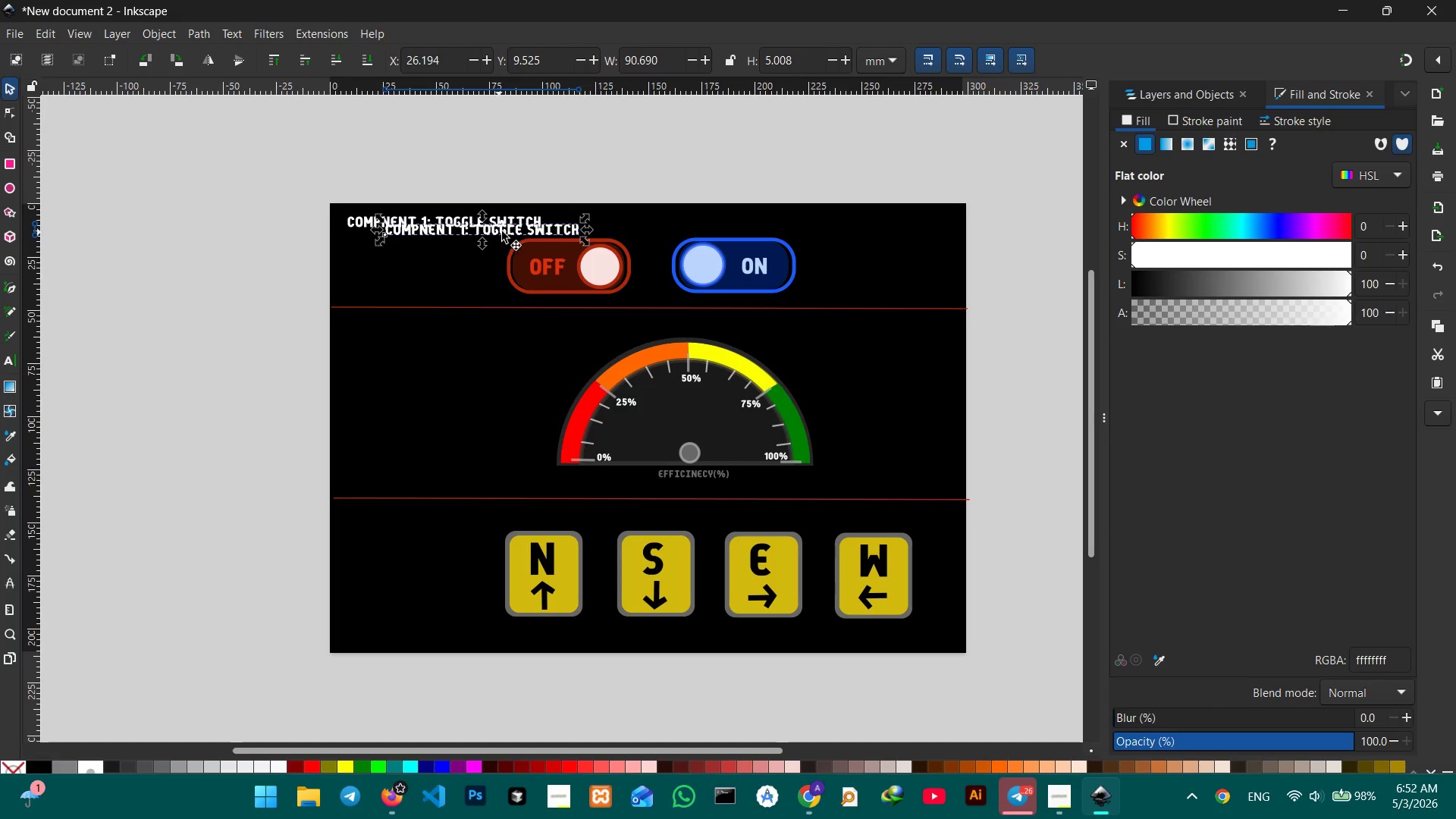 
left_click_drag(start_coordinate=[503, 229], to_coordinate=[465, 327])
 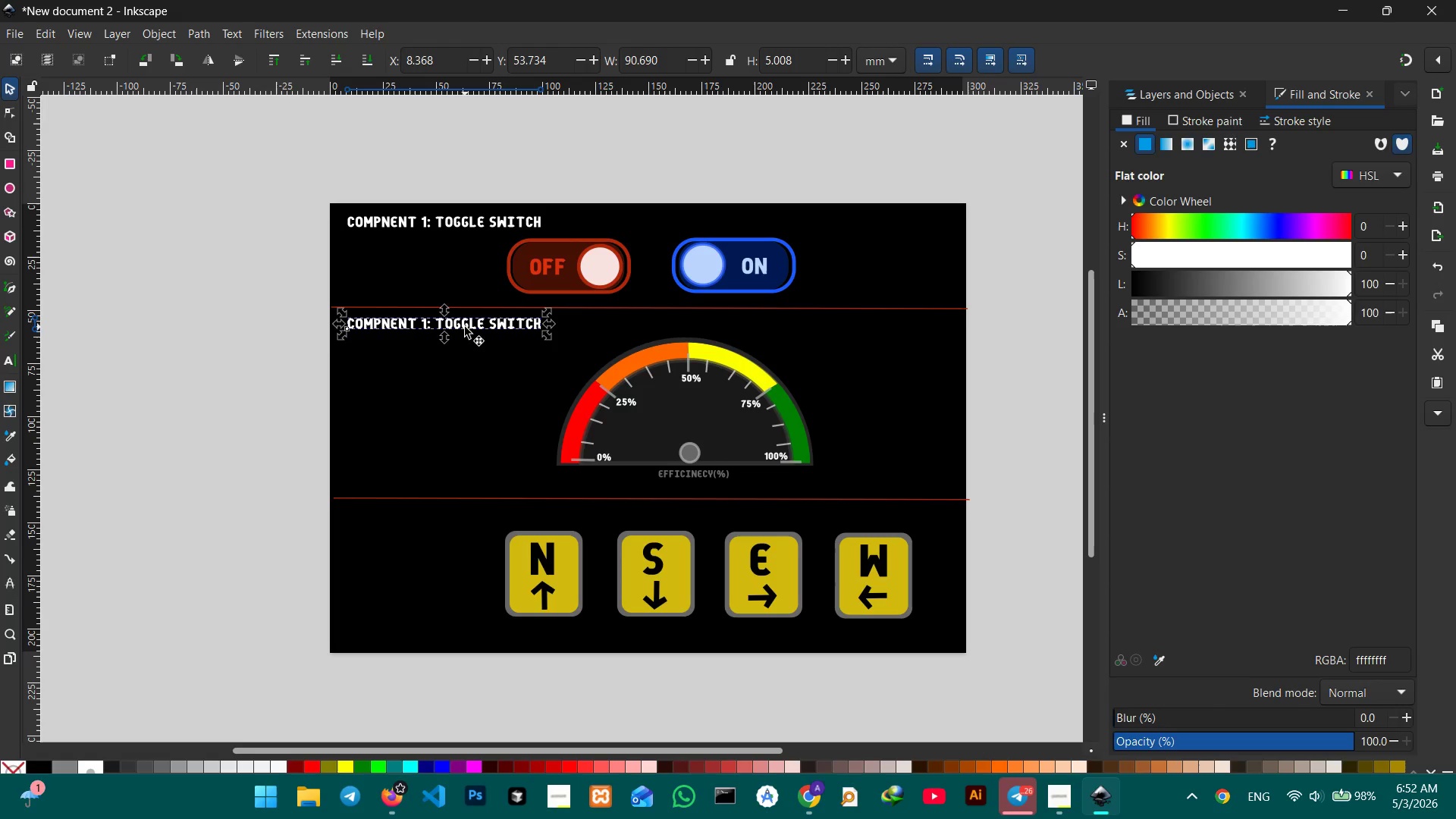 
key(Control+C)
 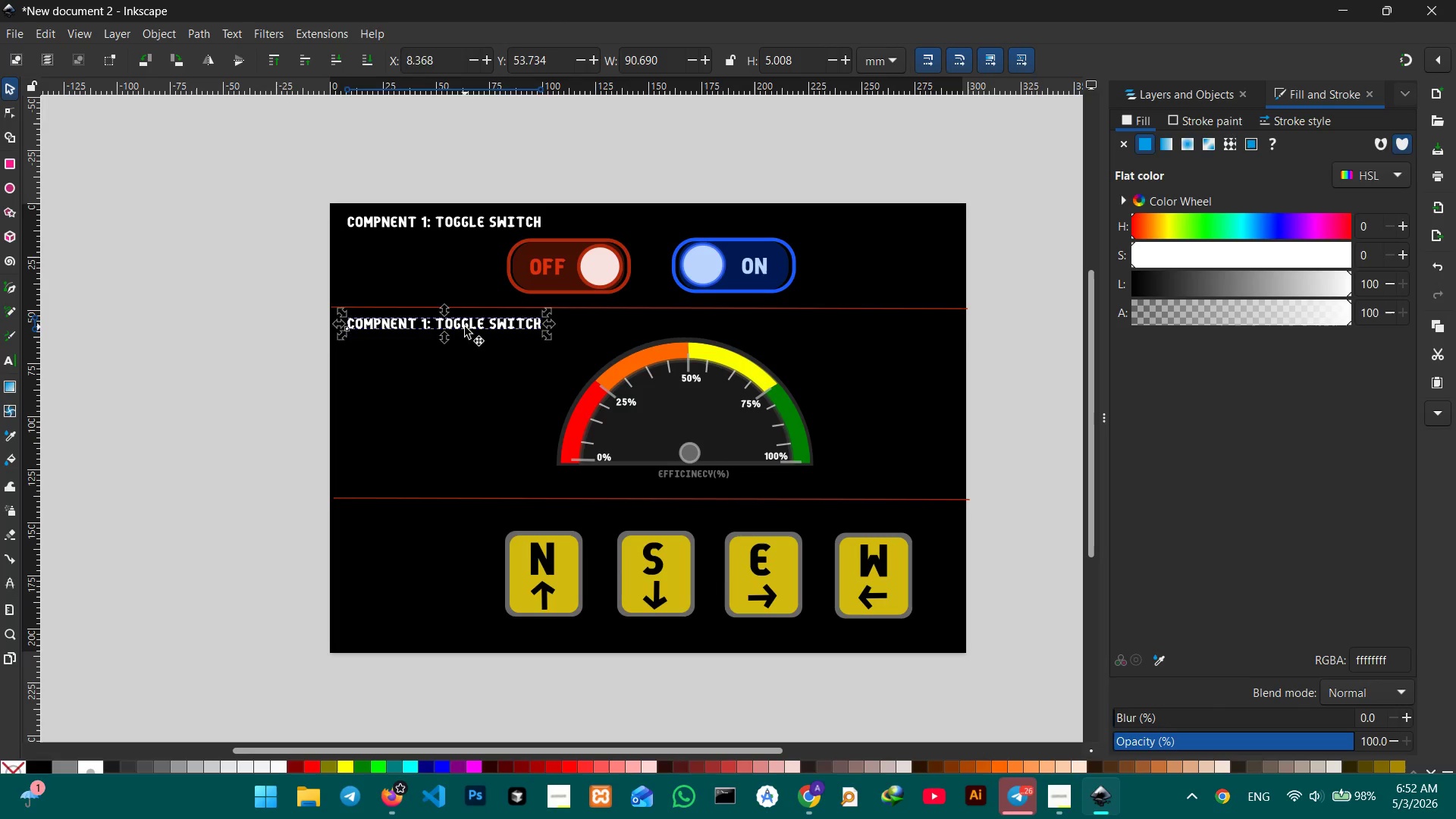 
key(Control+V)
 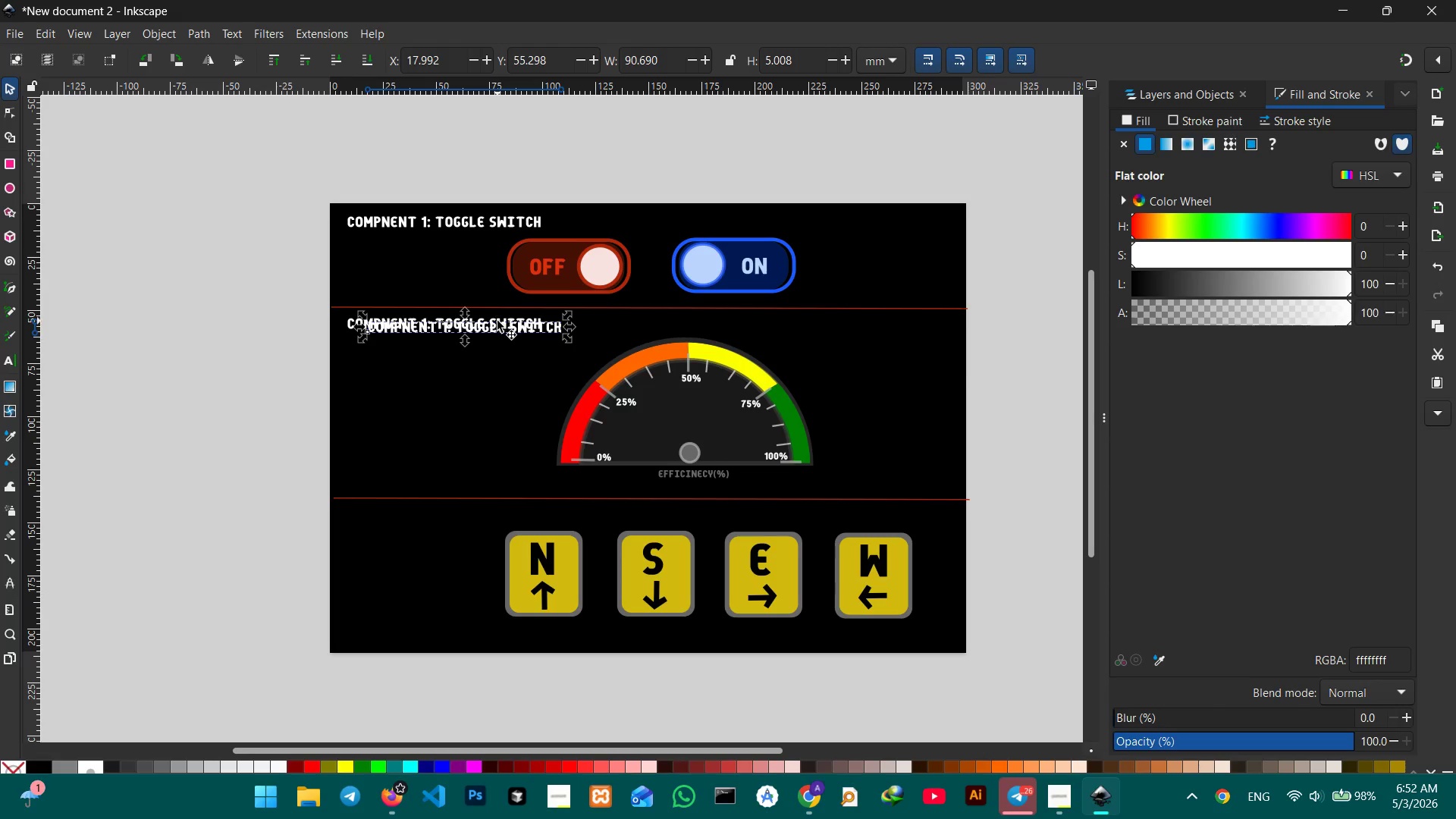 
left_click_drag(start_coordinate=[497, 324], to_coordinate=[481, 515])
 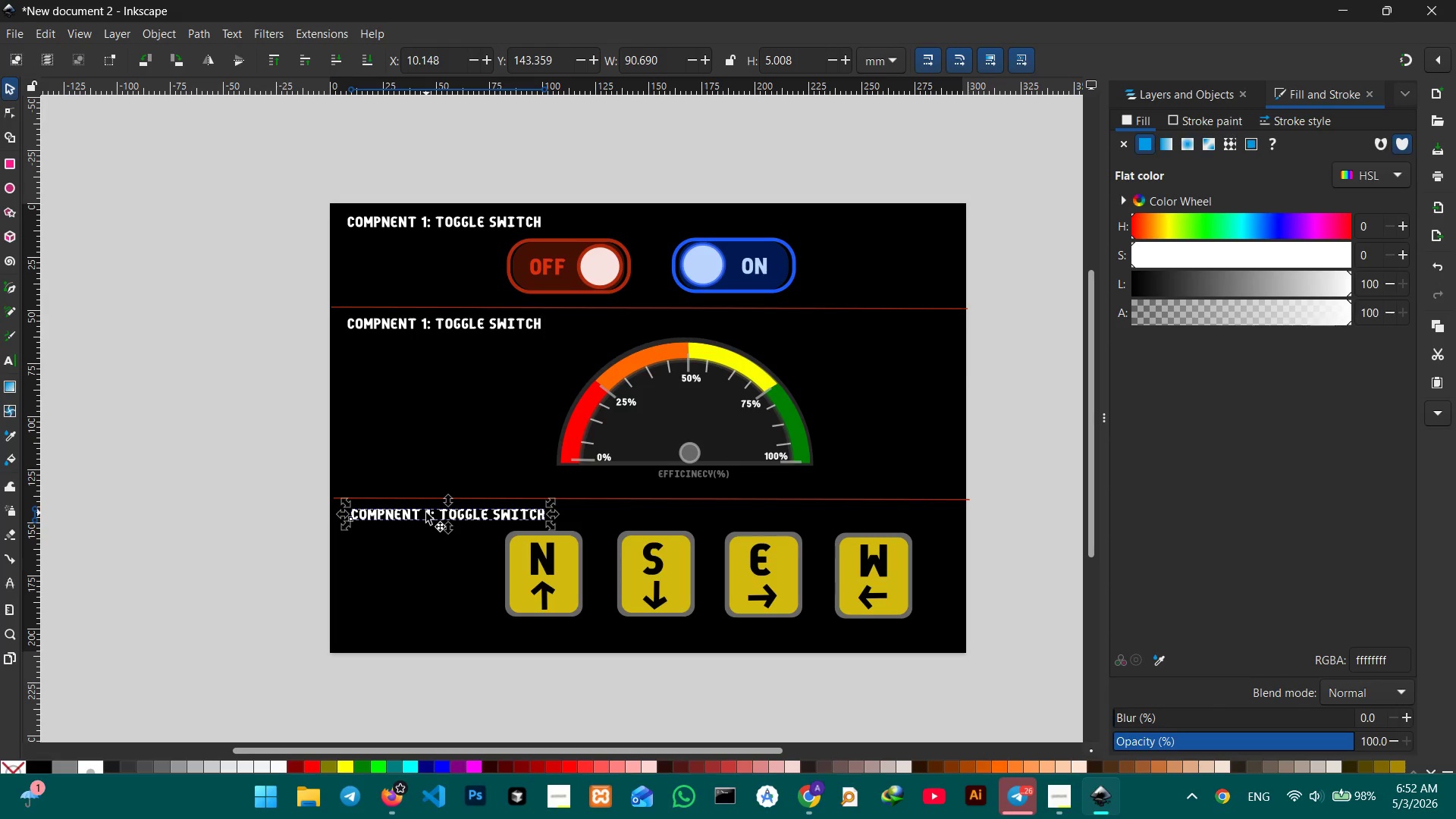 
double_click([426, 513])
 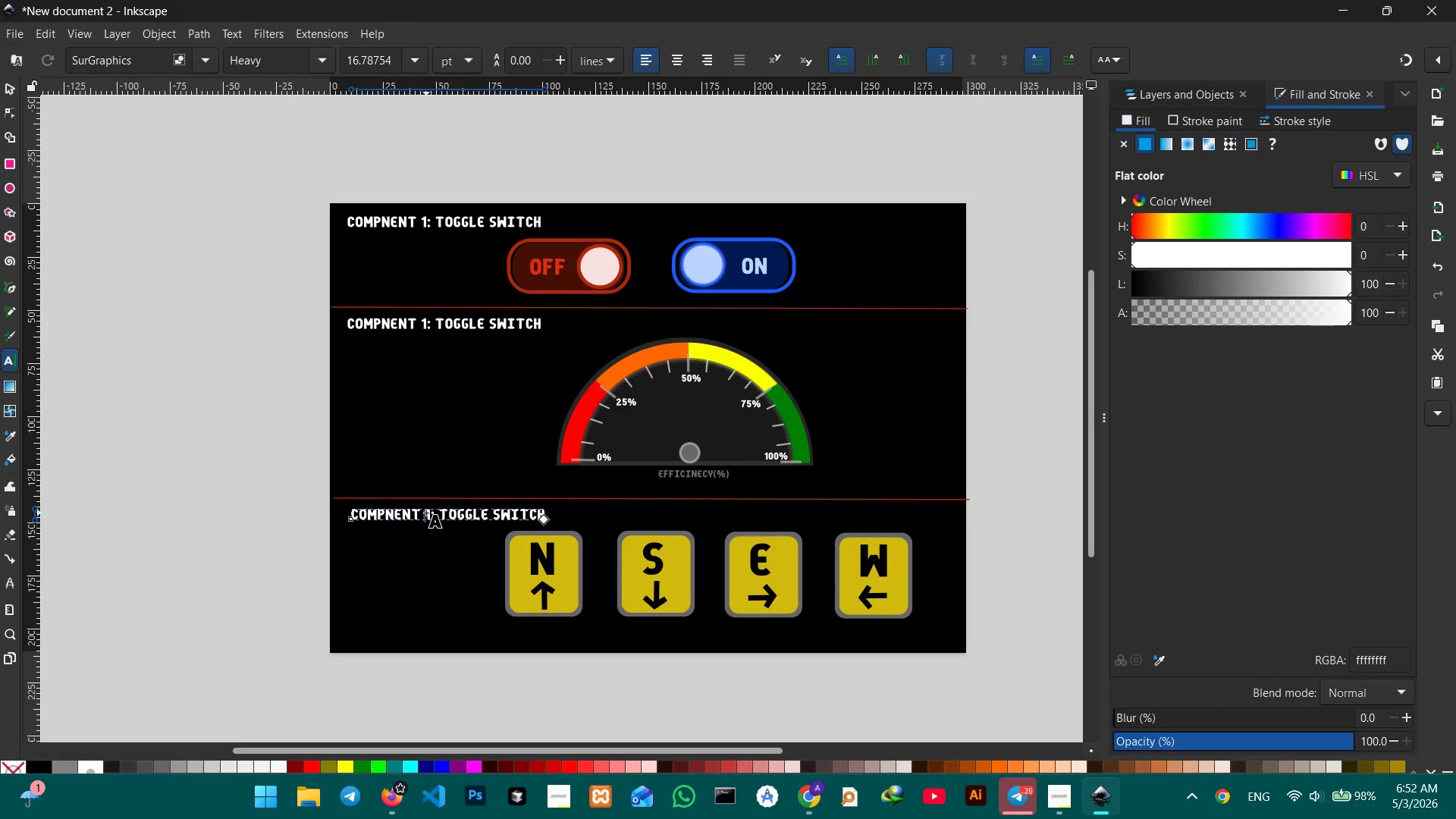 
left_click([388, 512])
 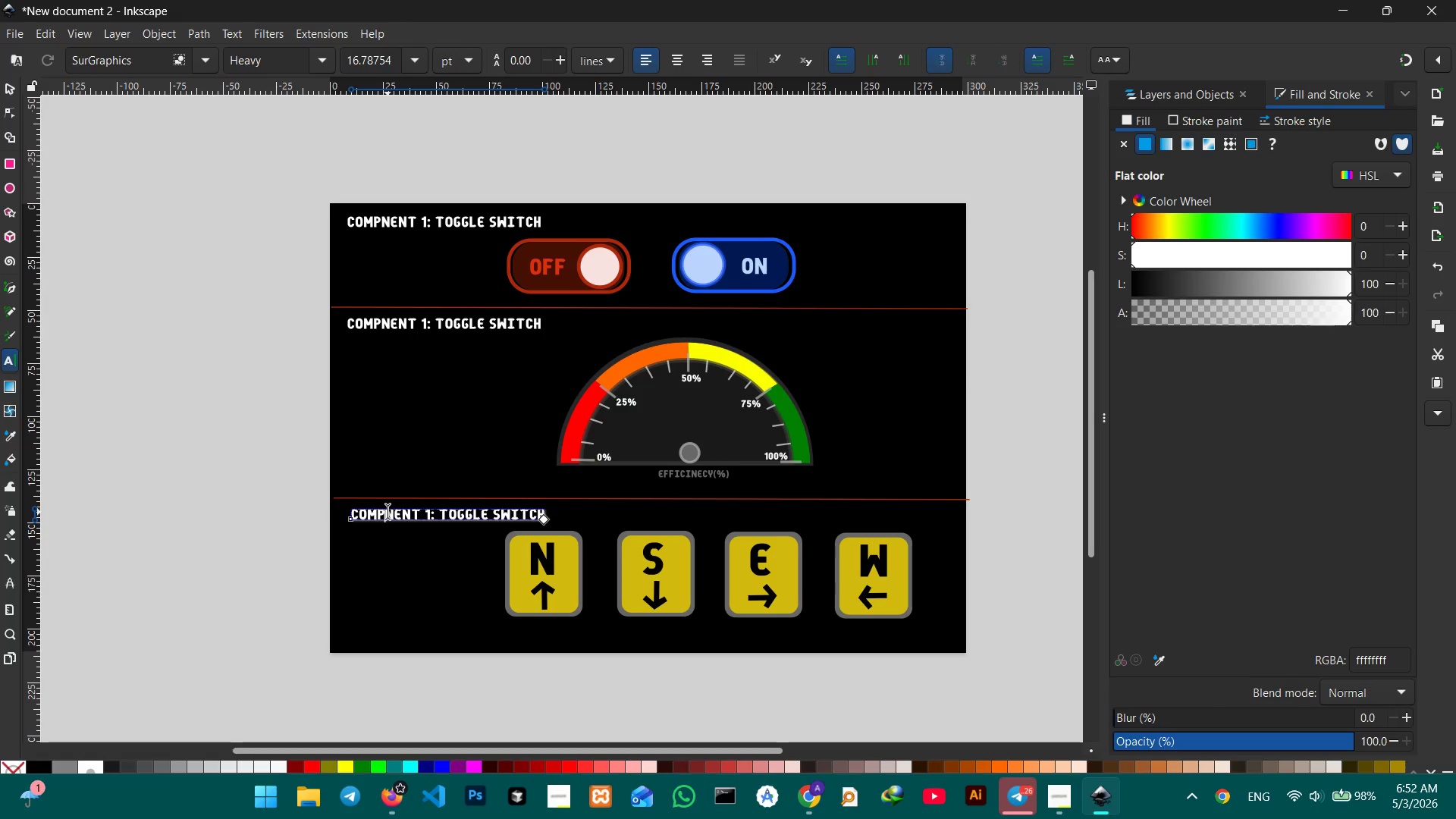 
key(O)
 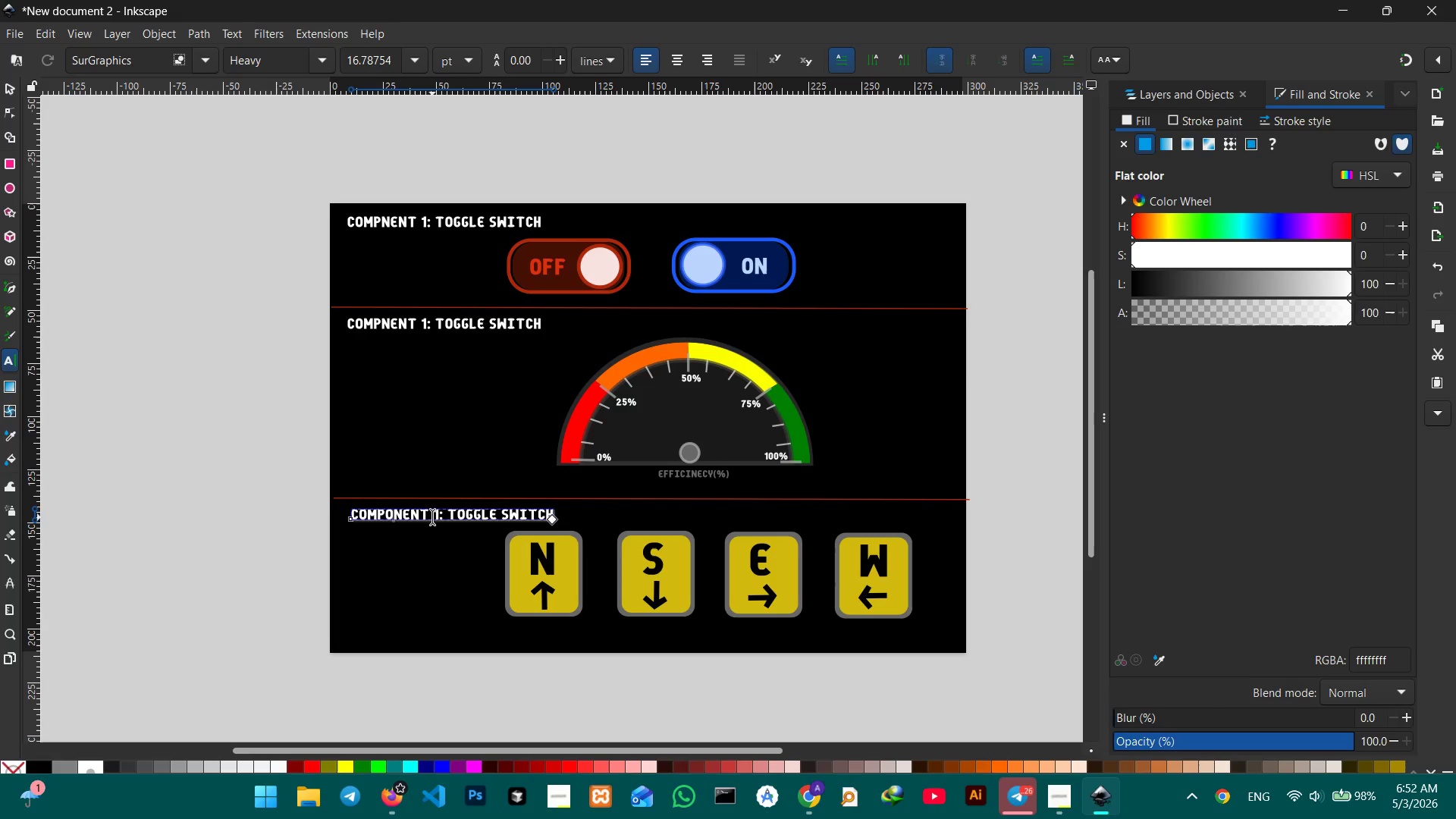 
left_click([453, 516])
 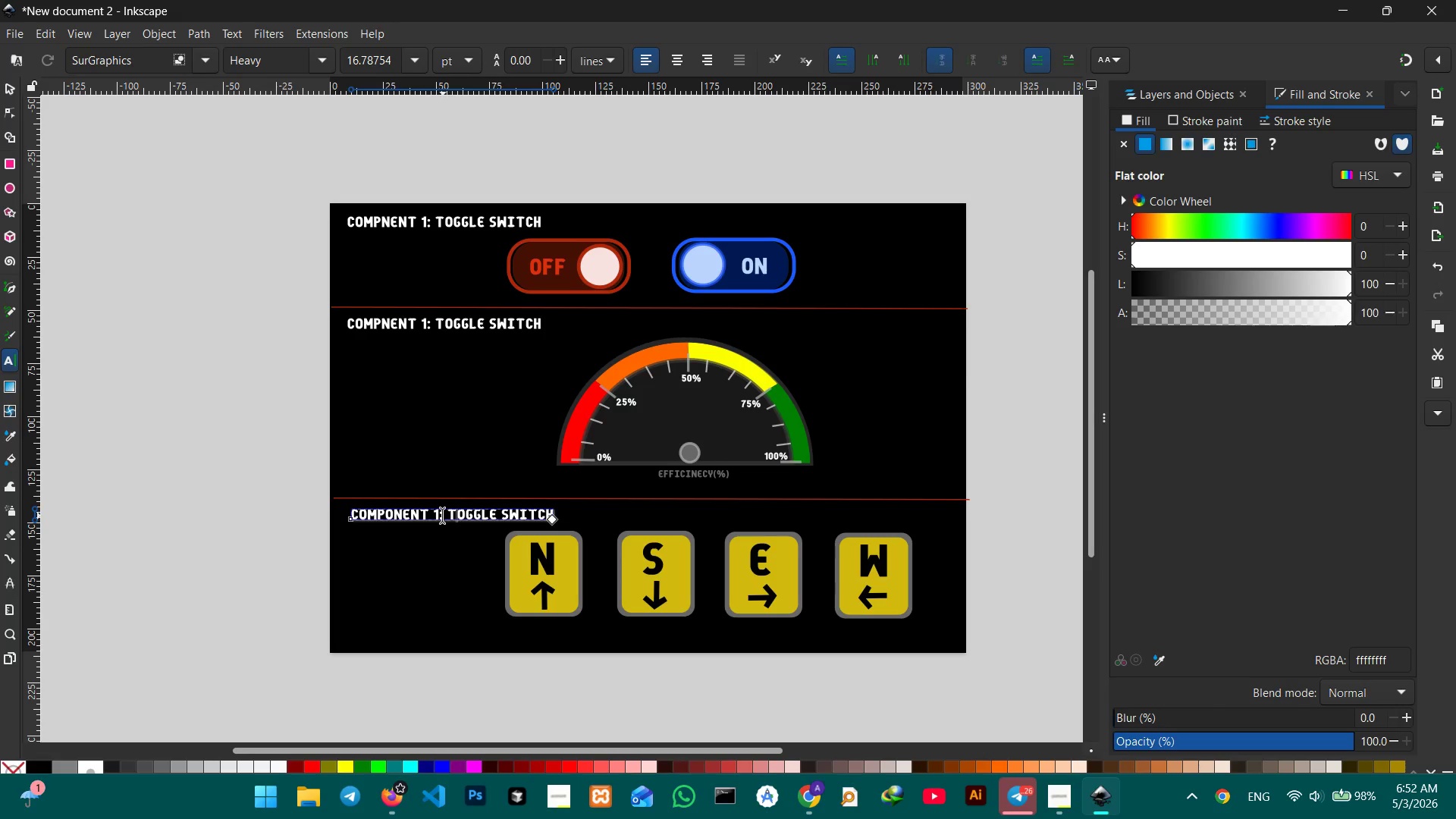 
left_click([442, 516])
 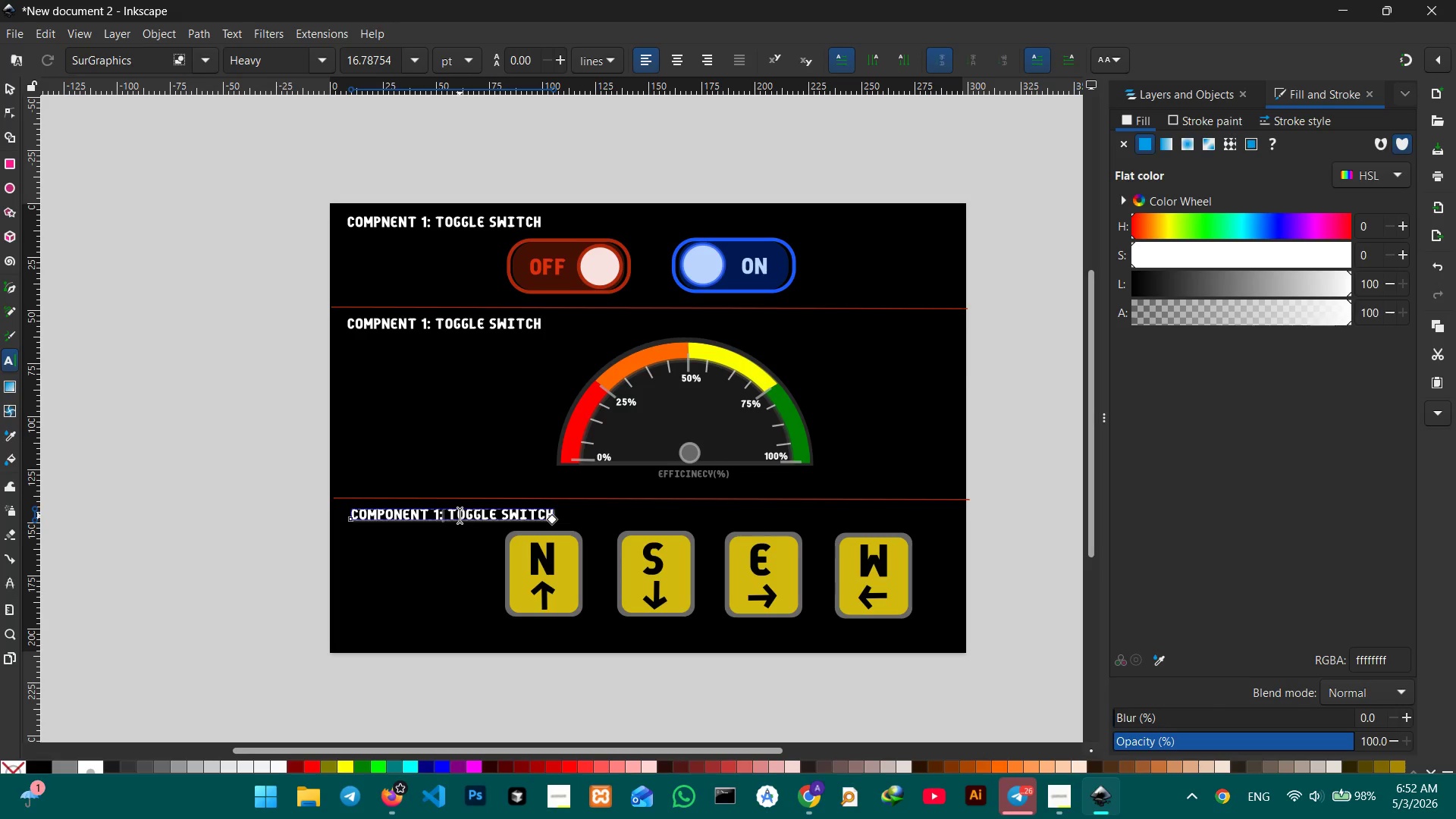 
key(ArrowLeft)
 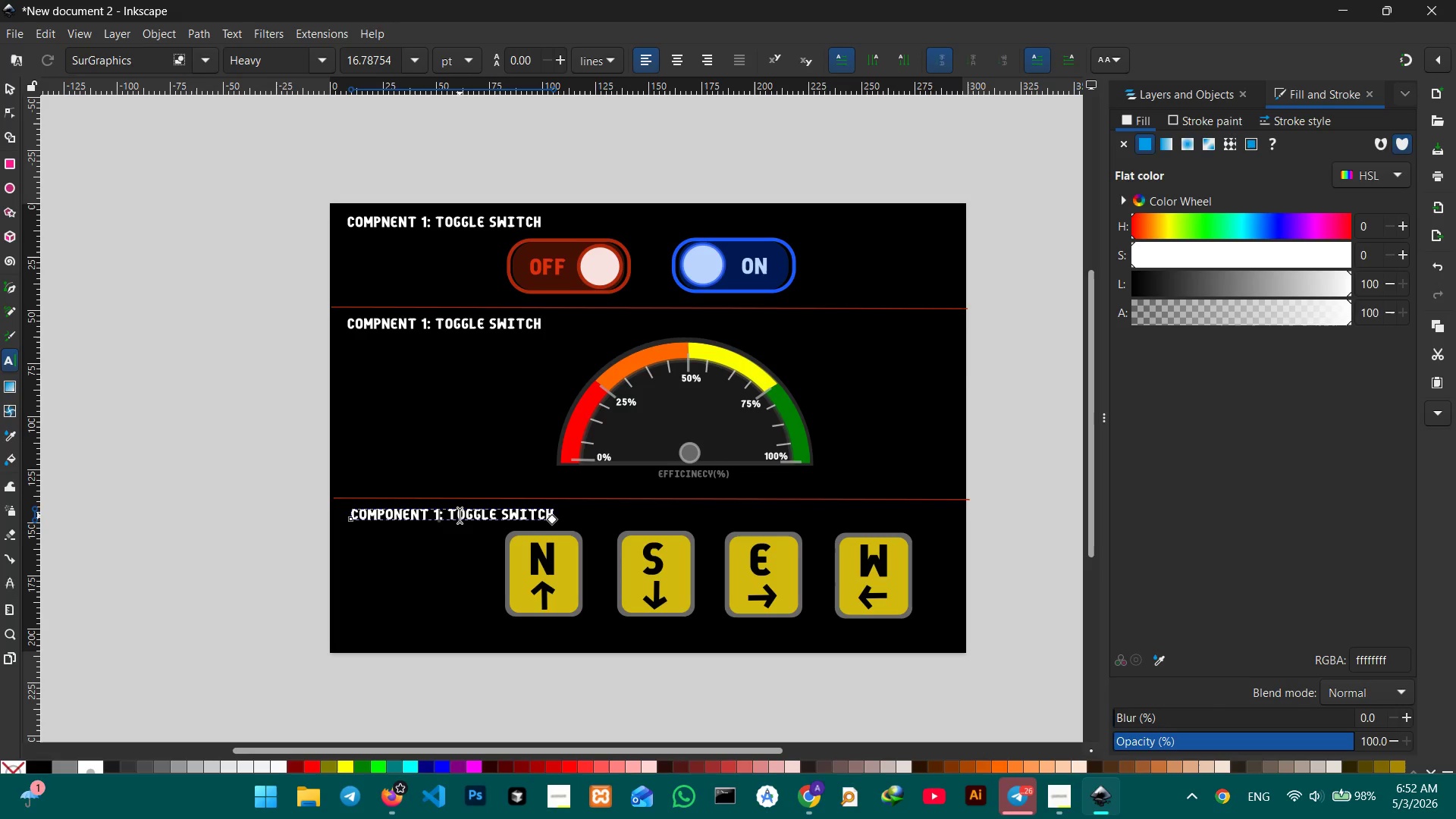 
key(Backspace)
 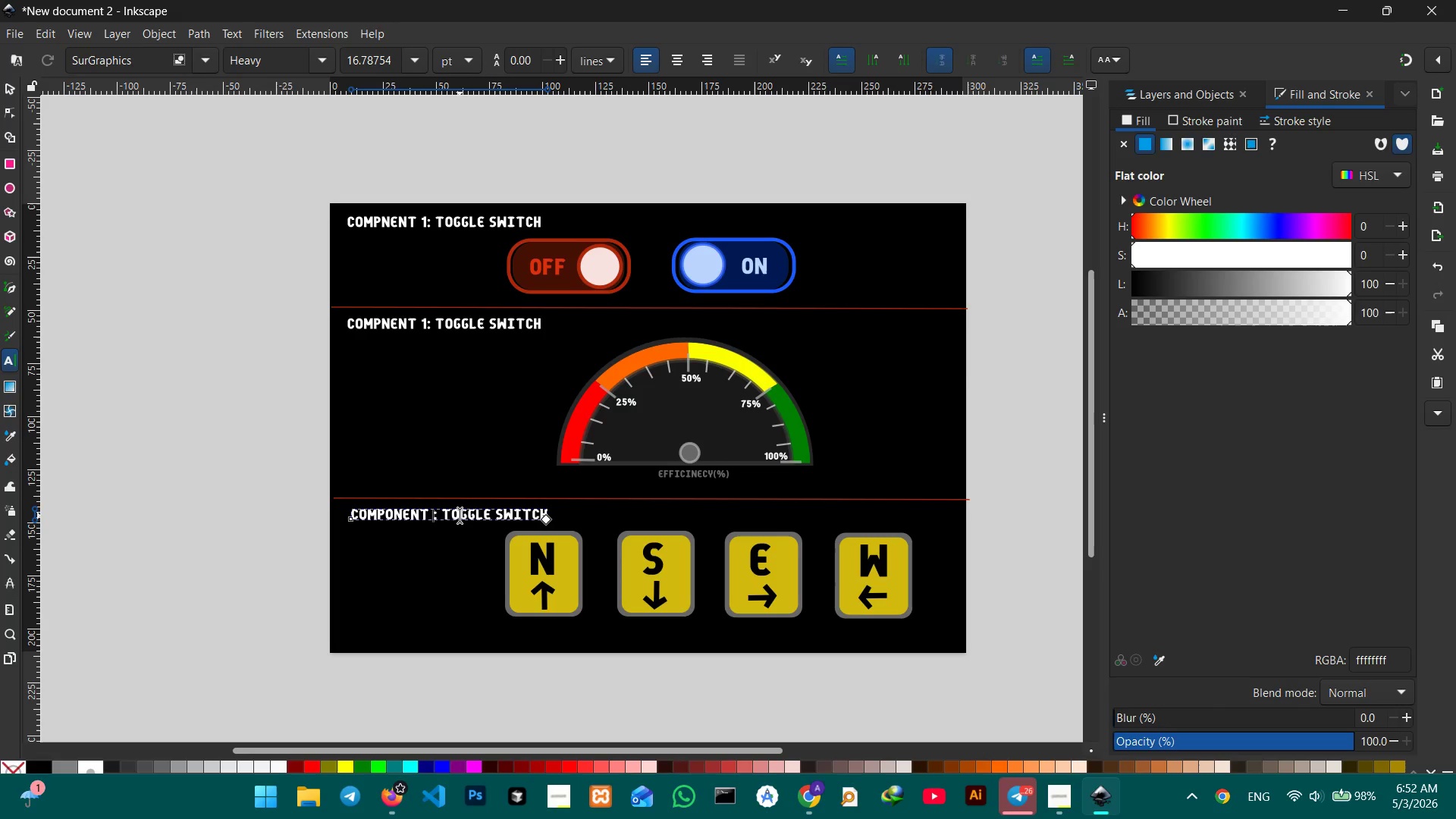 
key(Numpad3)
 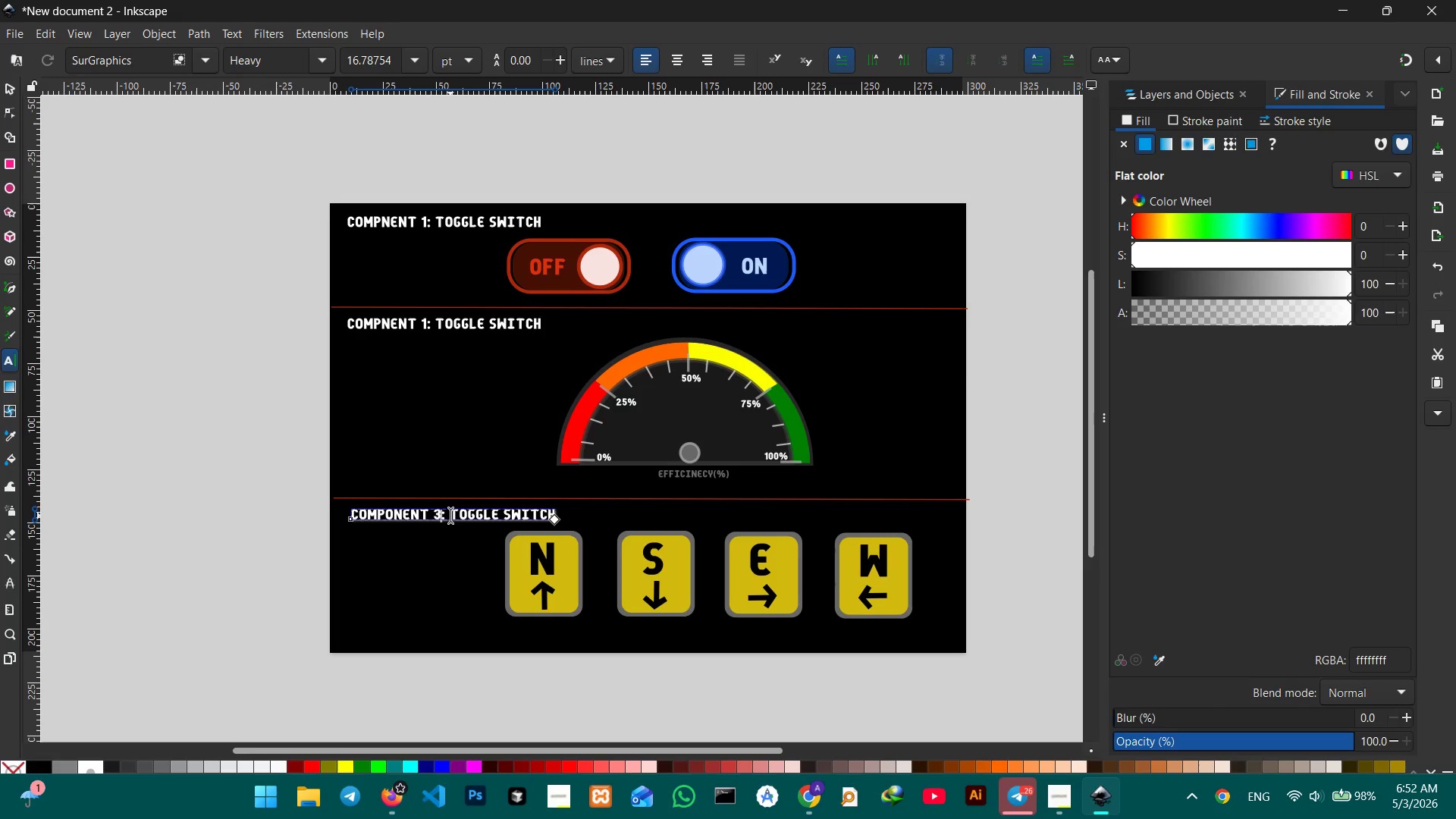 
left_click_drag(start_coordinate=[450, 516], to_coordinate=[564, 519])
 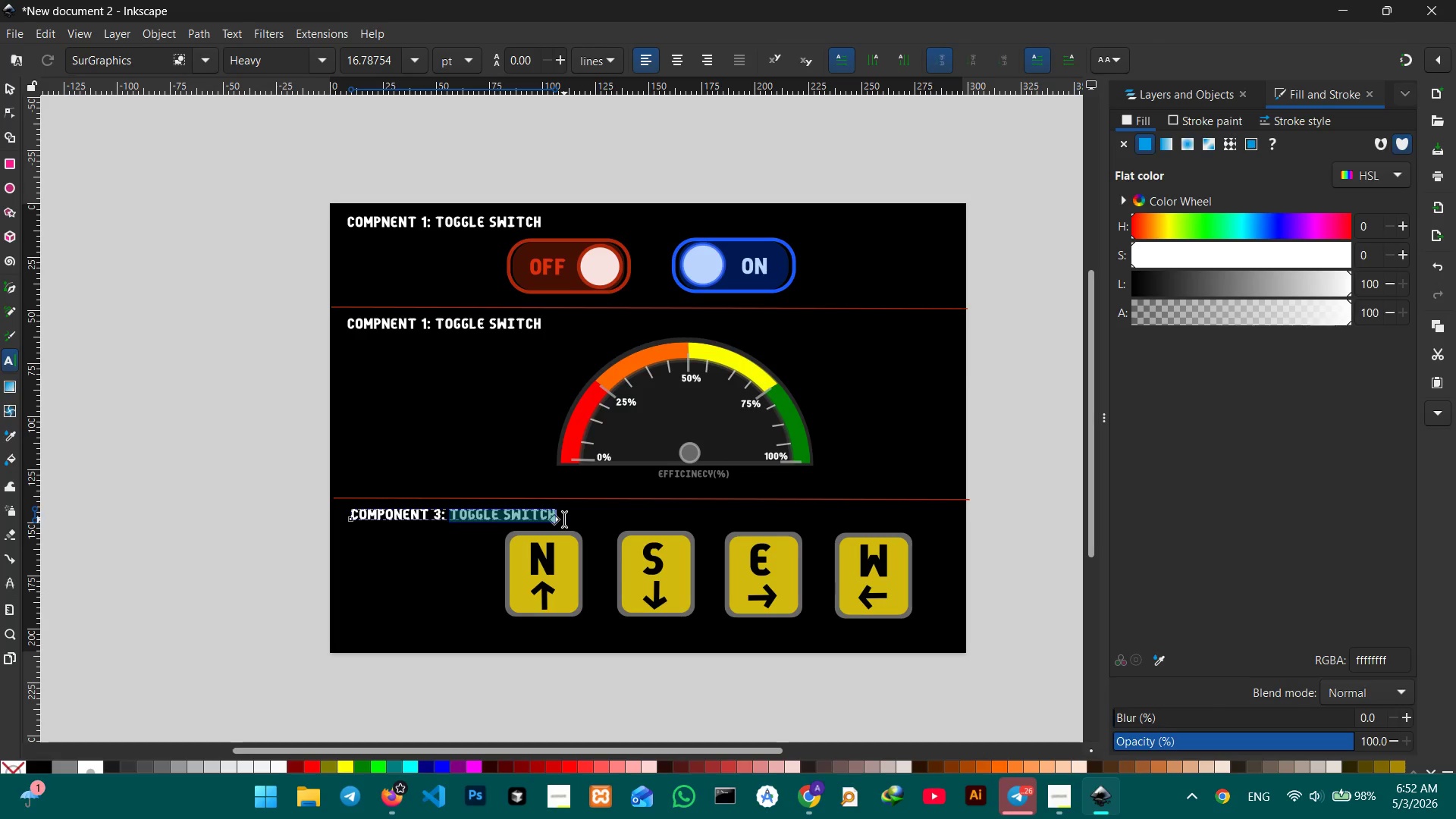 
type(ORIEN)
 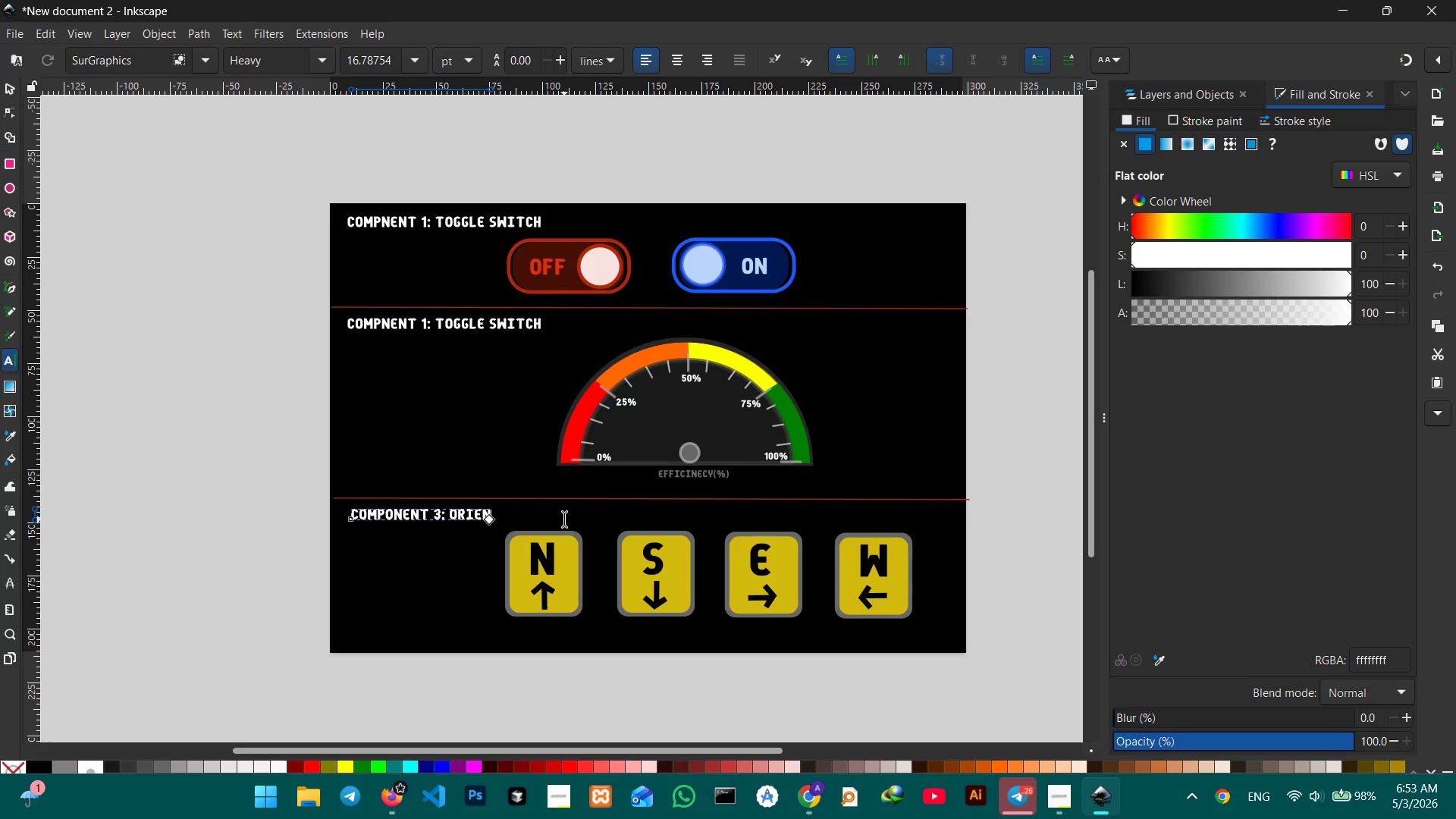 
type(TATION)
 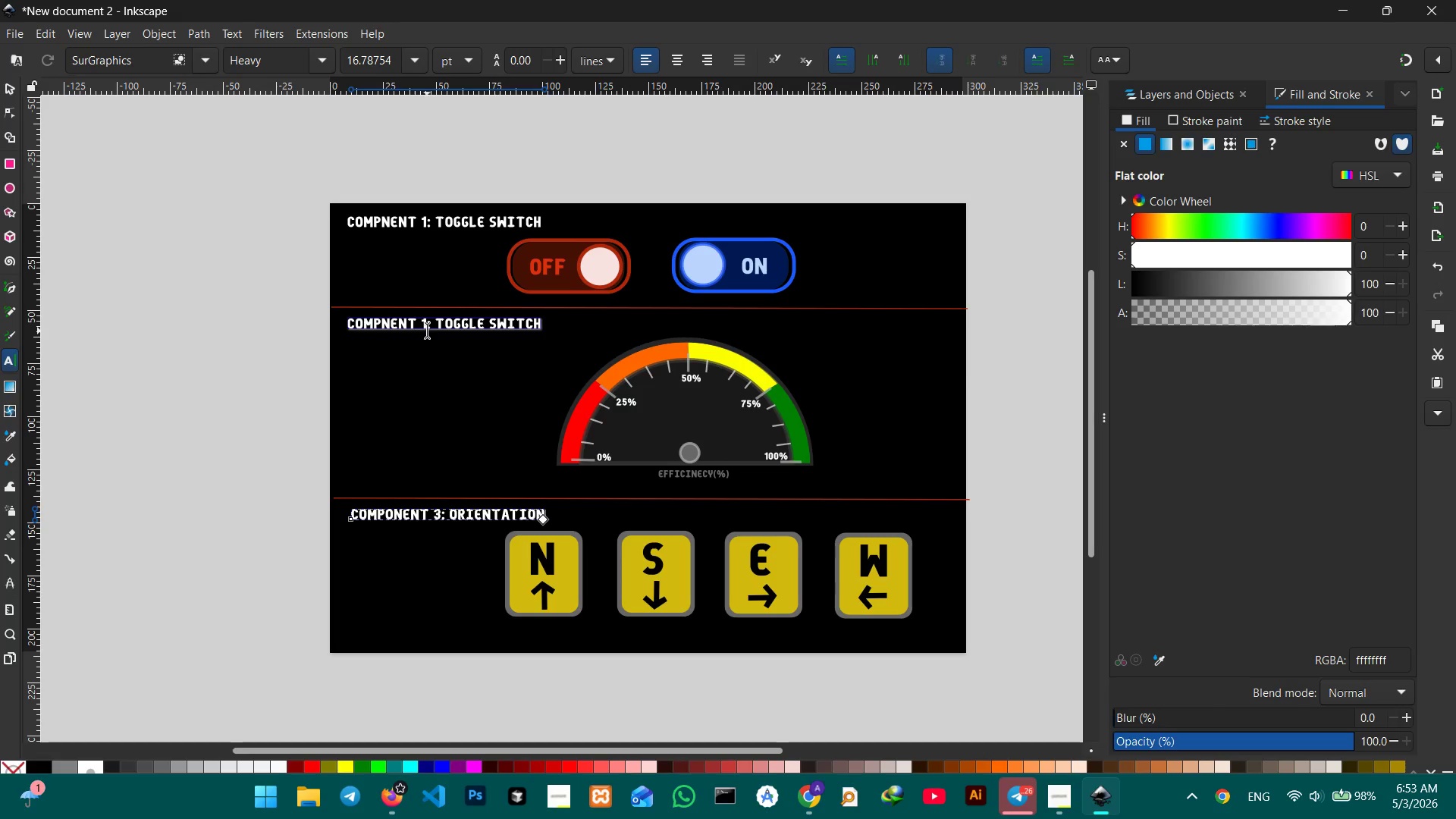 
left_click([420, 327])
 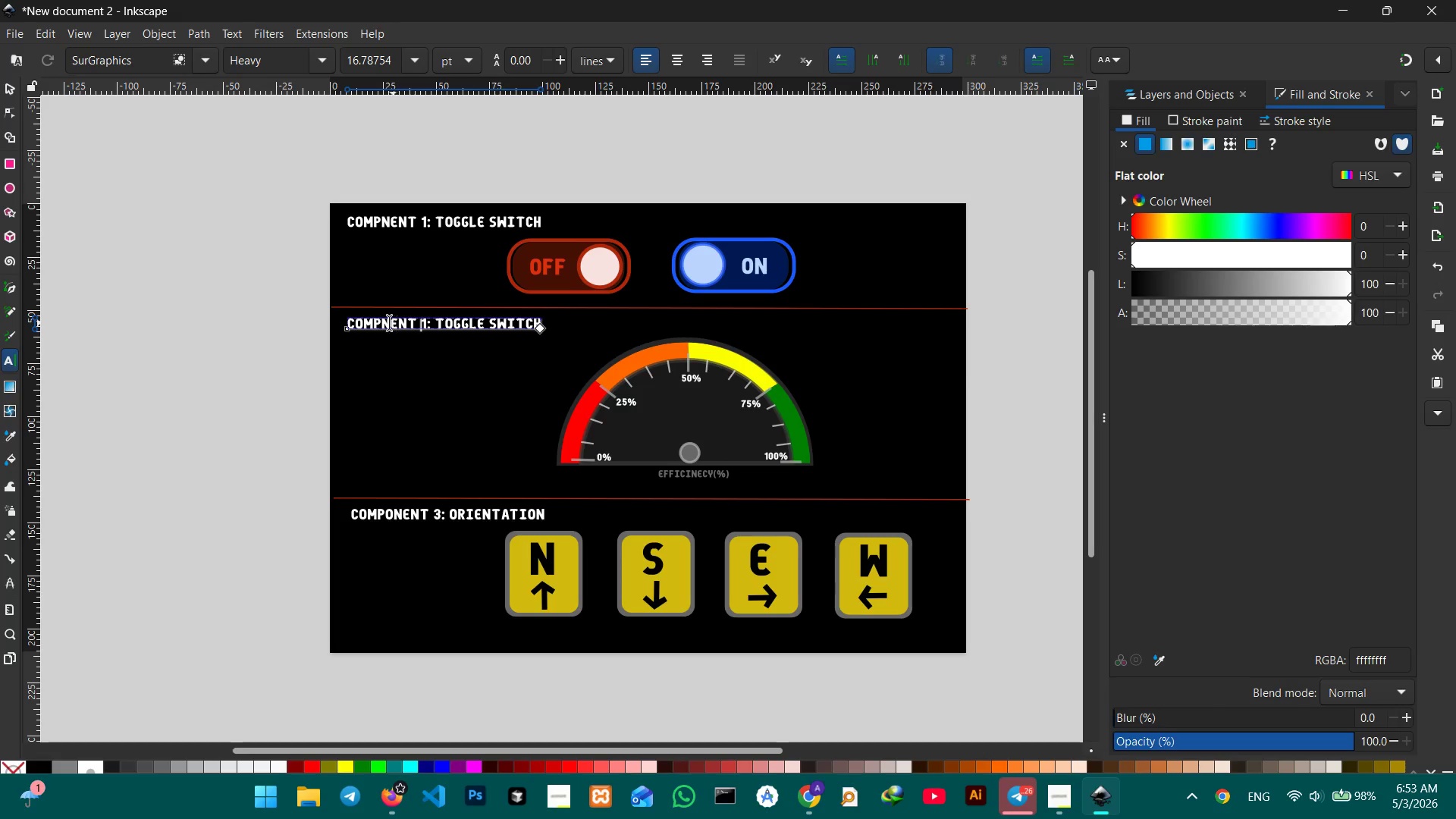 
left_click([384, 323])
 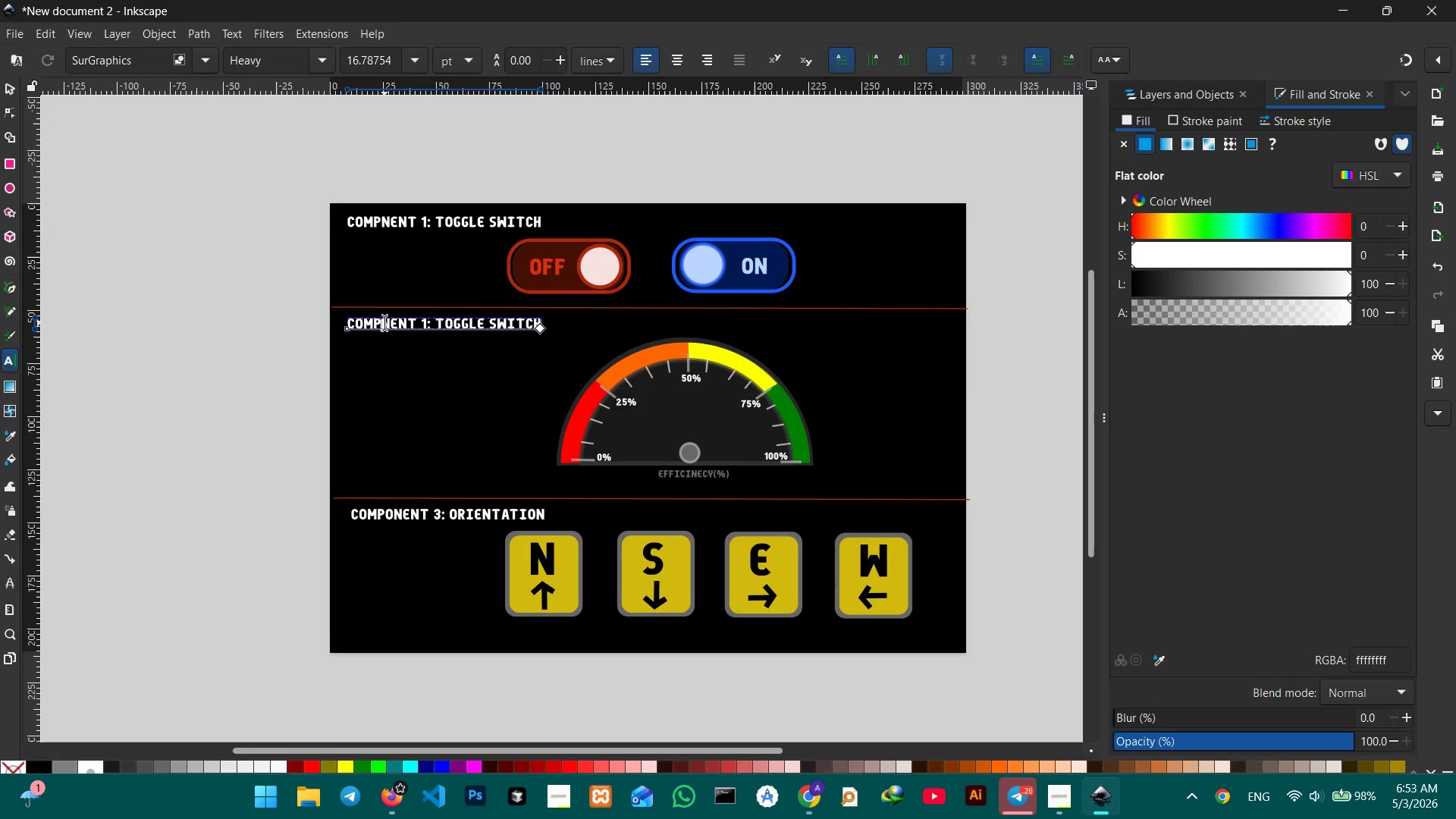 
key(O)
 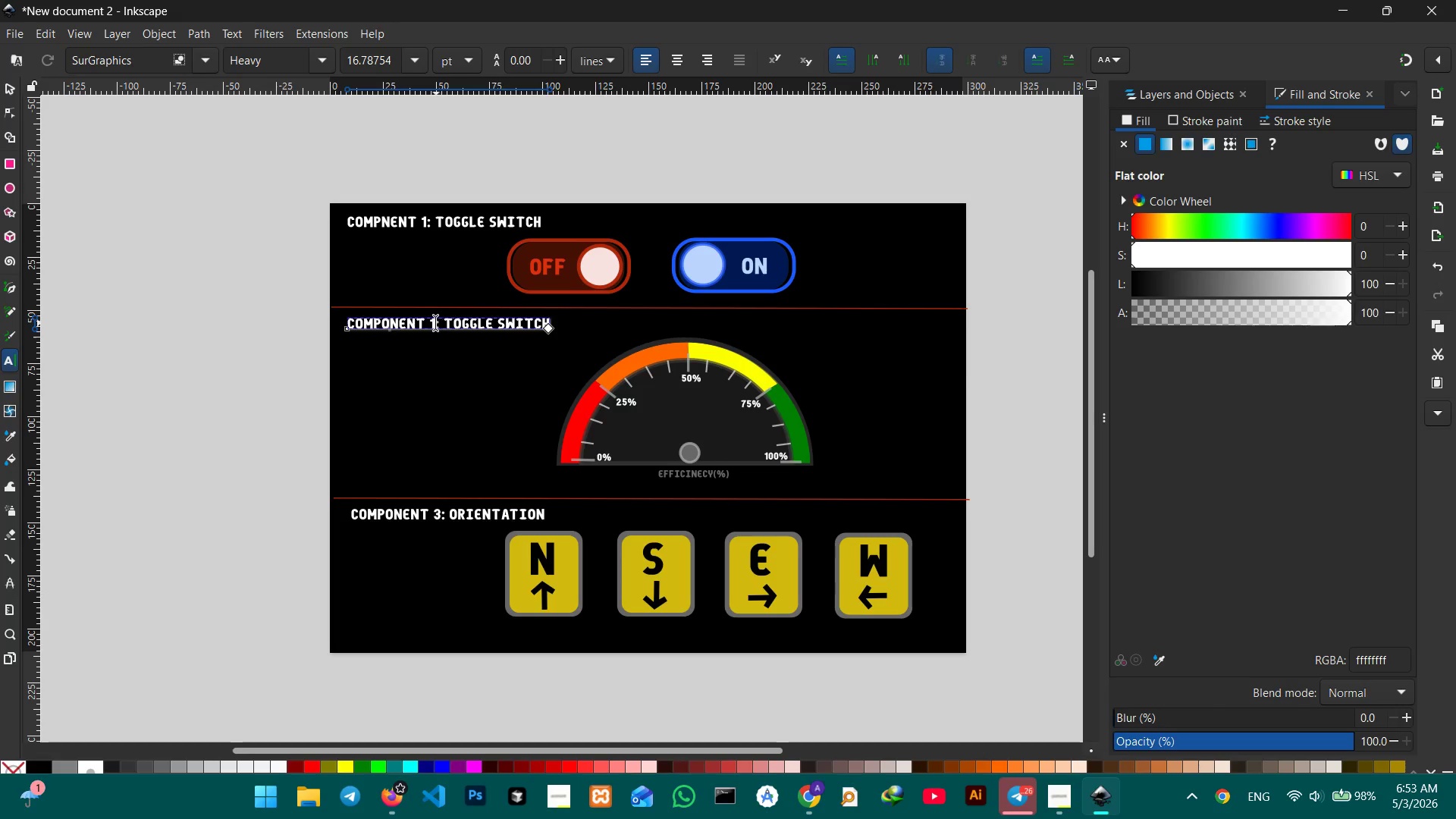 
left_click([435, 322])
 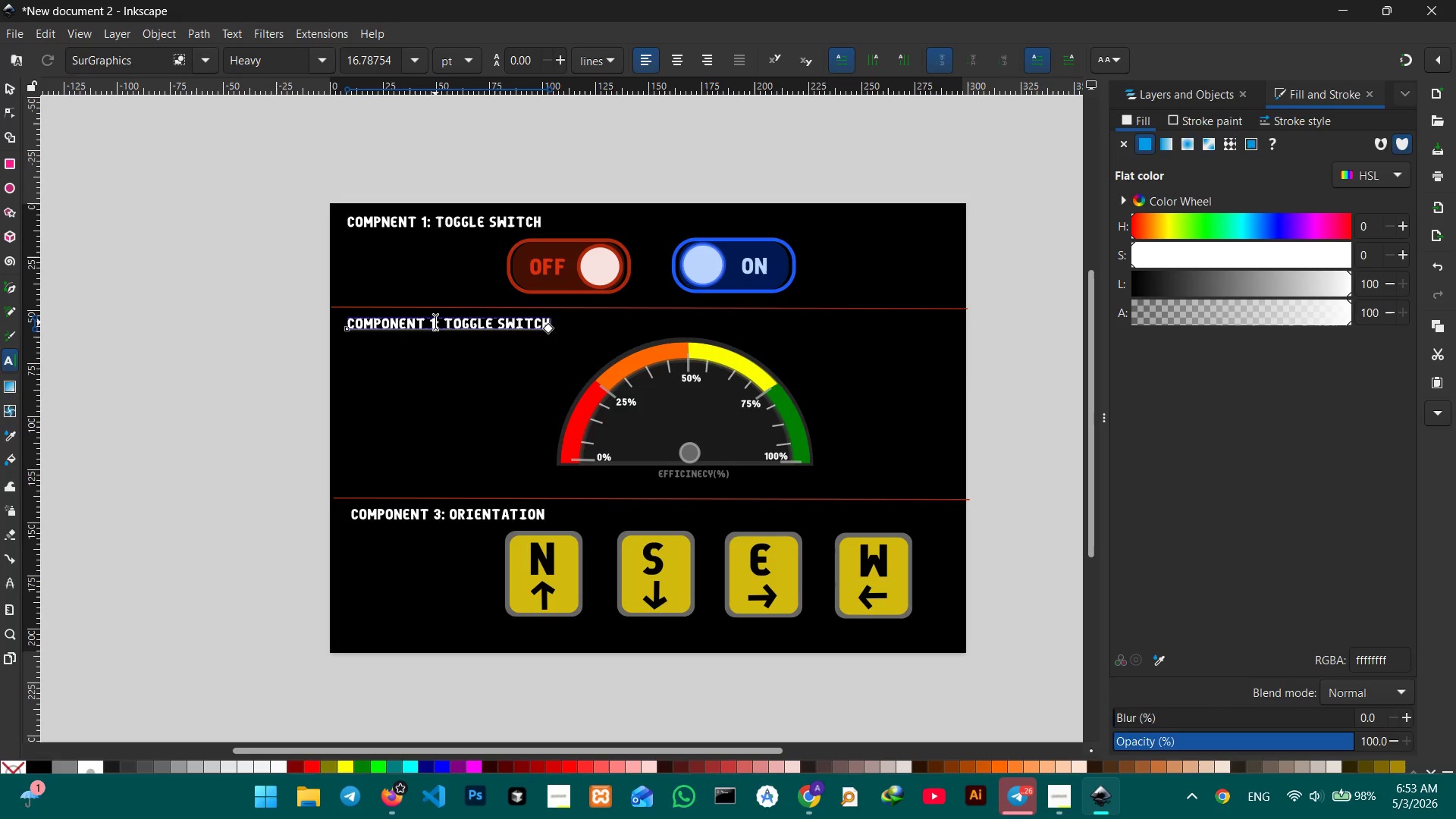 
key(Backspace)
 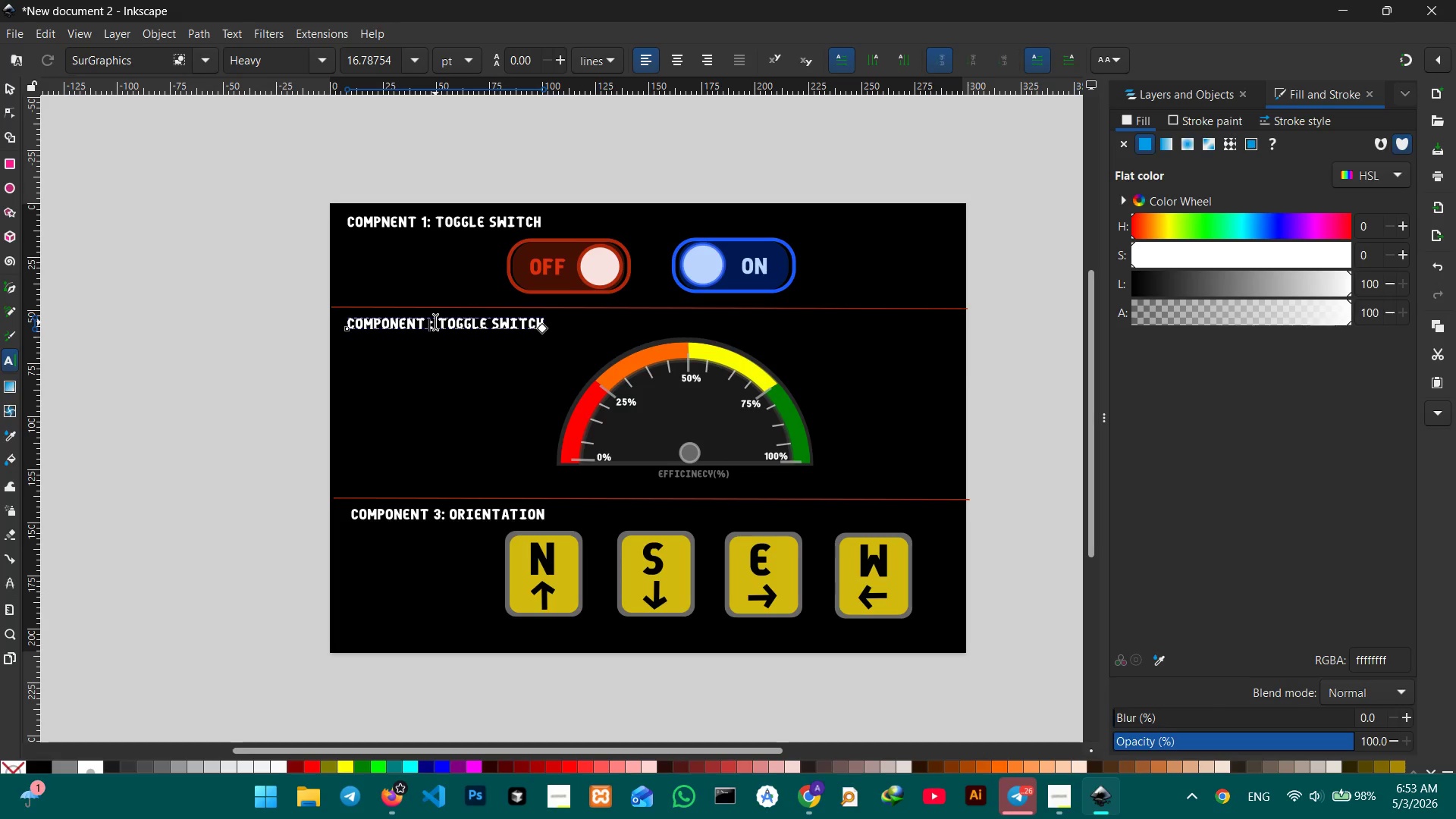 
key(Numpad2)
 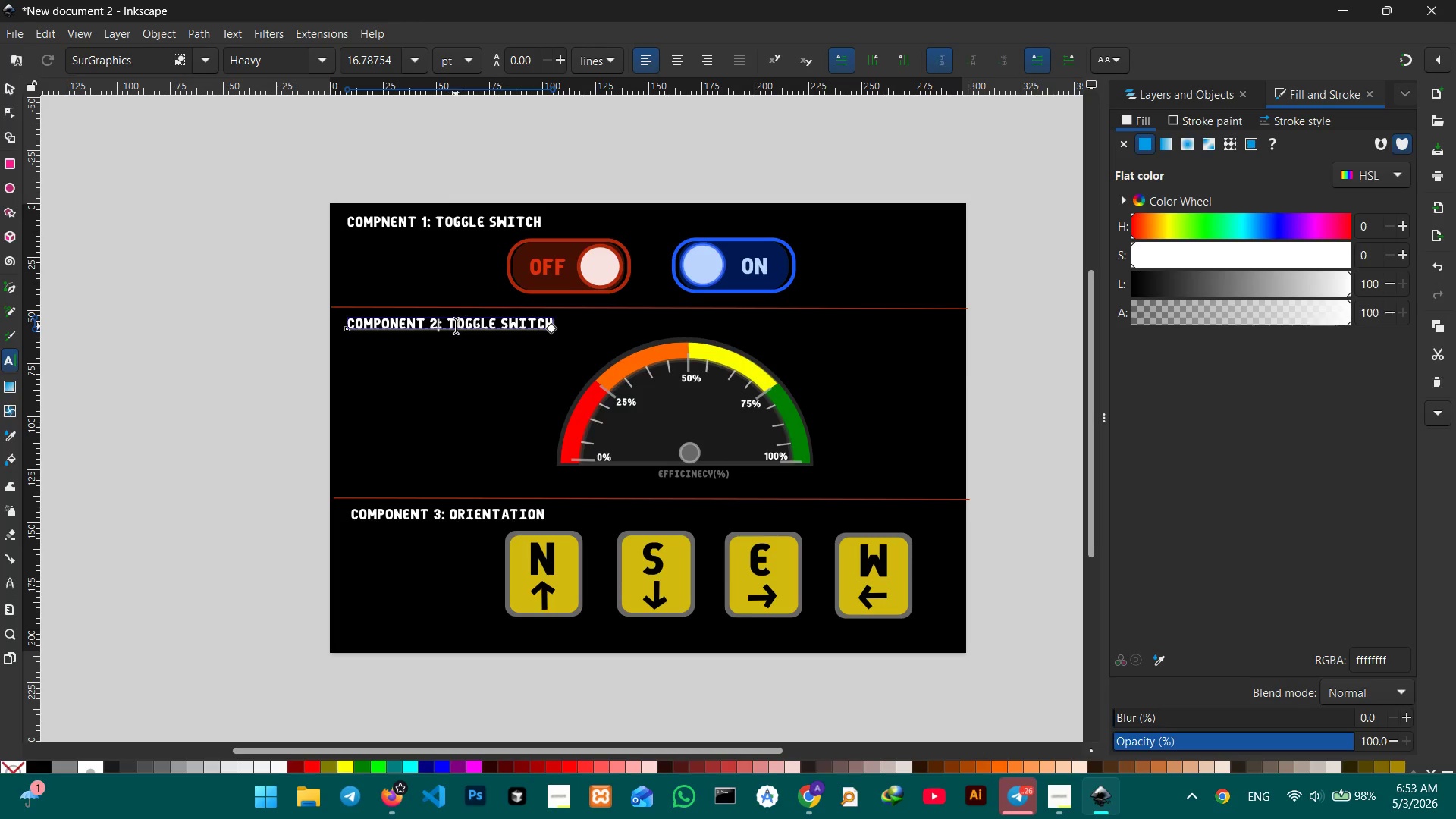 
left_click_drag(start_coordinate=[452, 325], to_coordinate=[571, 332])
 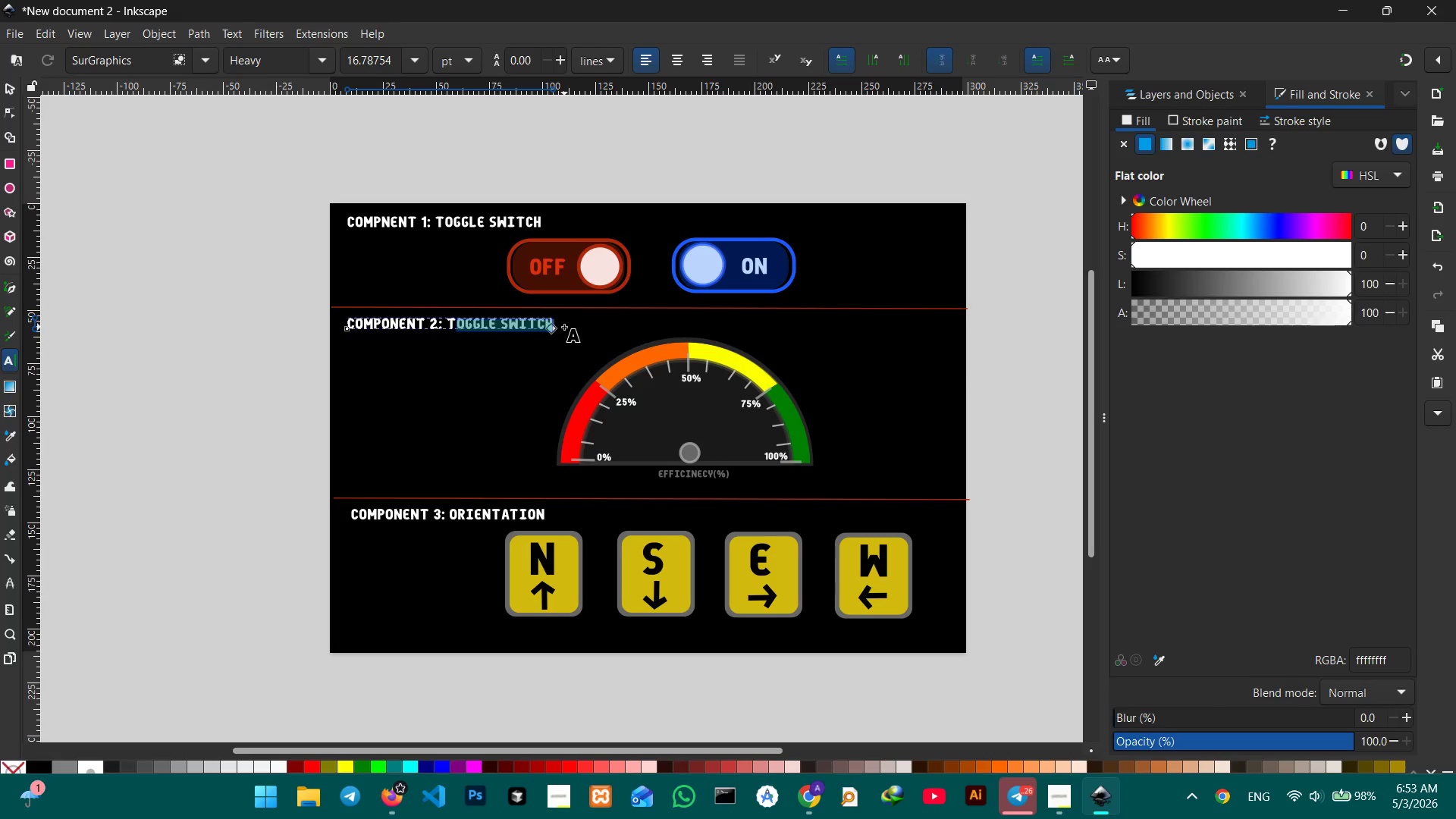 
key(Backspace)
key(Backspace)
type(EFFICI)
 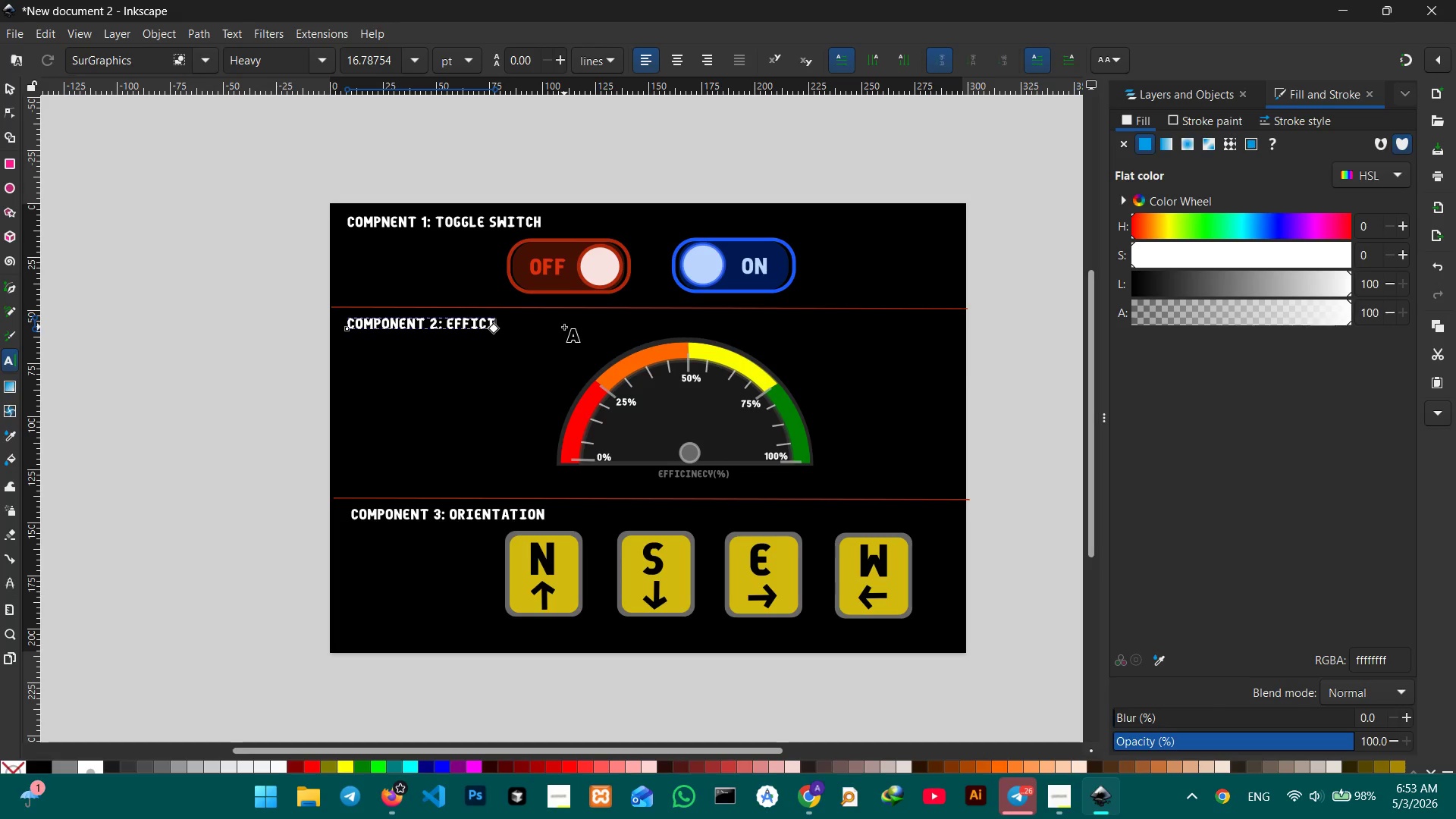 
key(Backspace)
type(IENCY)
 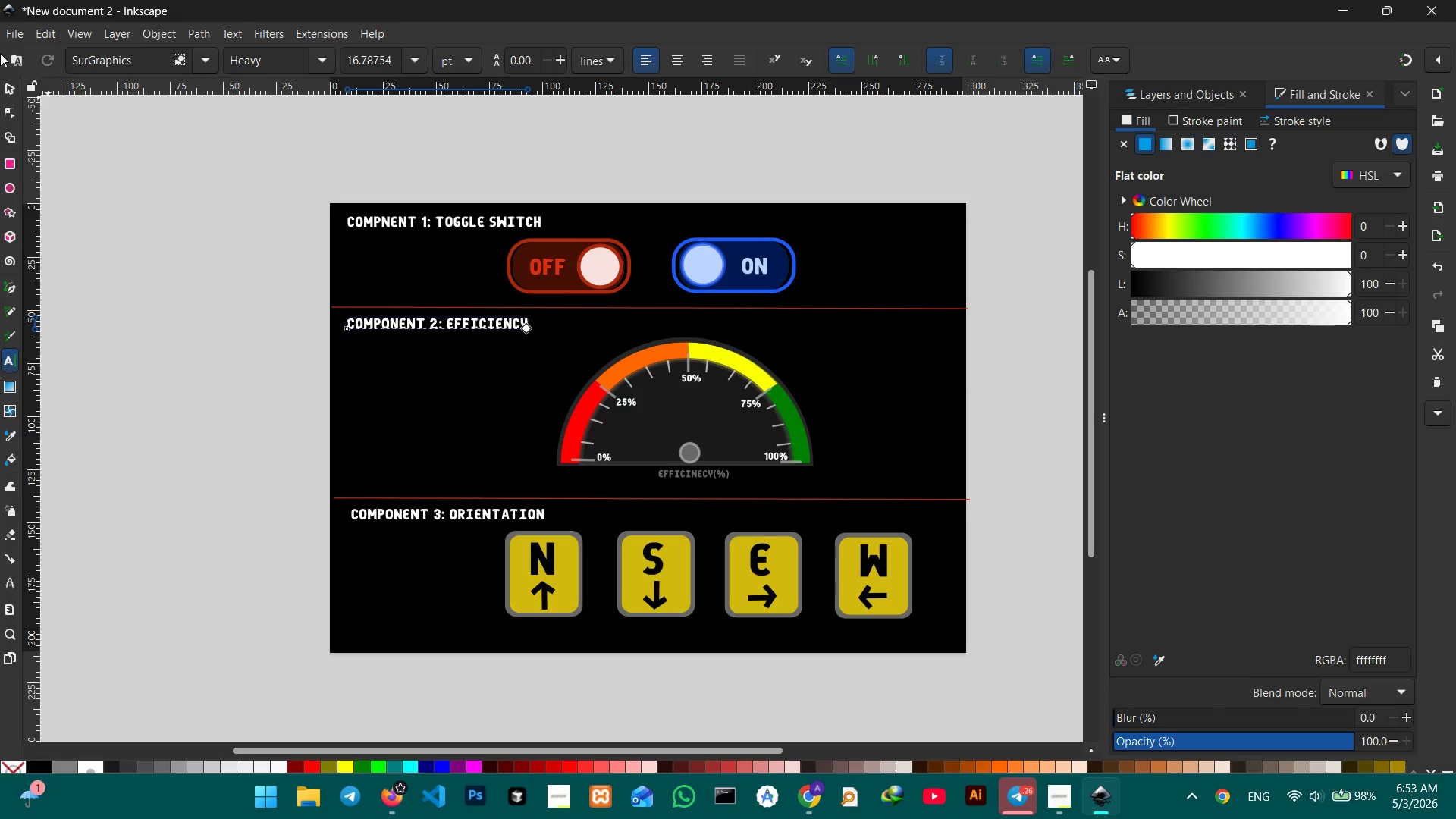 
left_click([6, 88])
 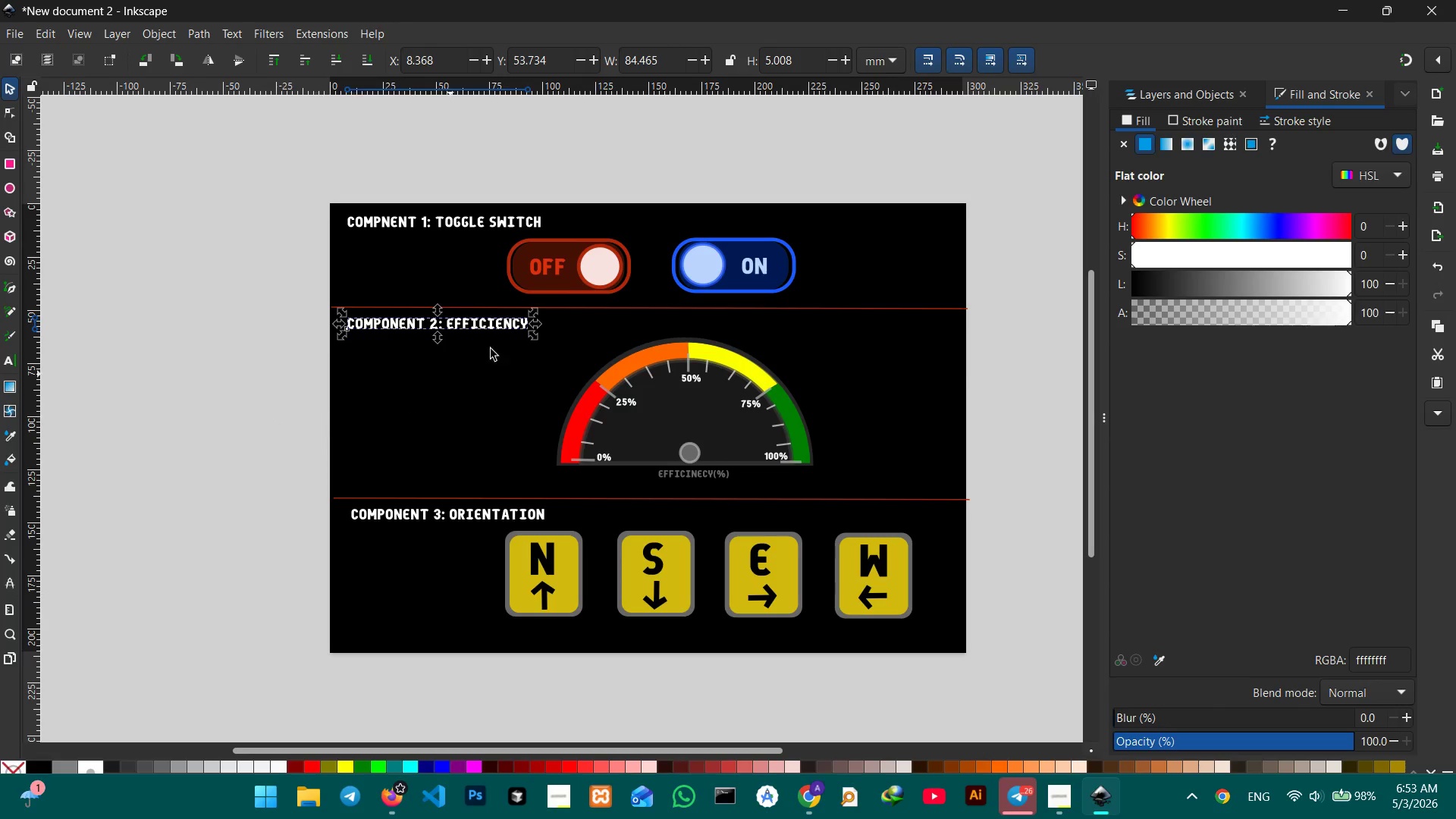 
hold_key(key=ShiftLeft, duration=2.2)
left_click([425, 230])
 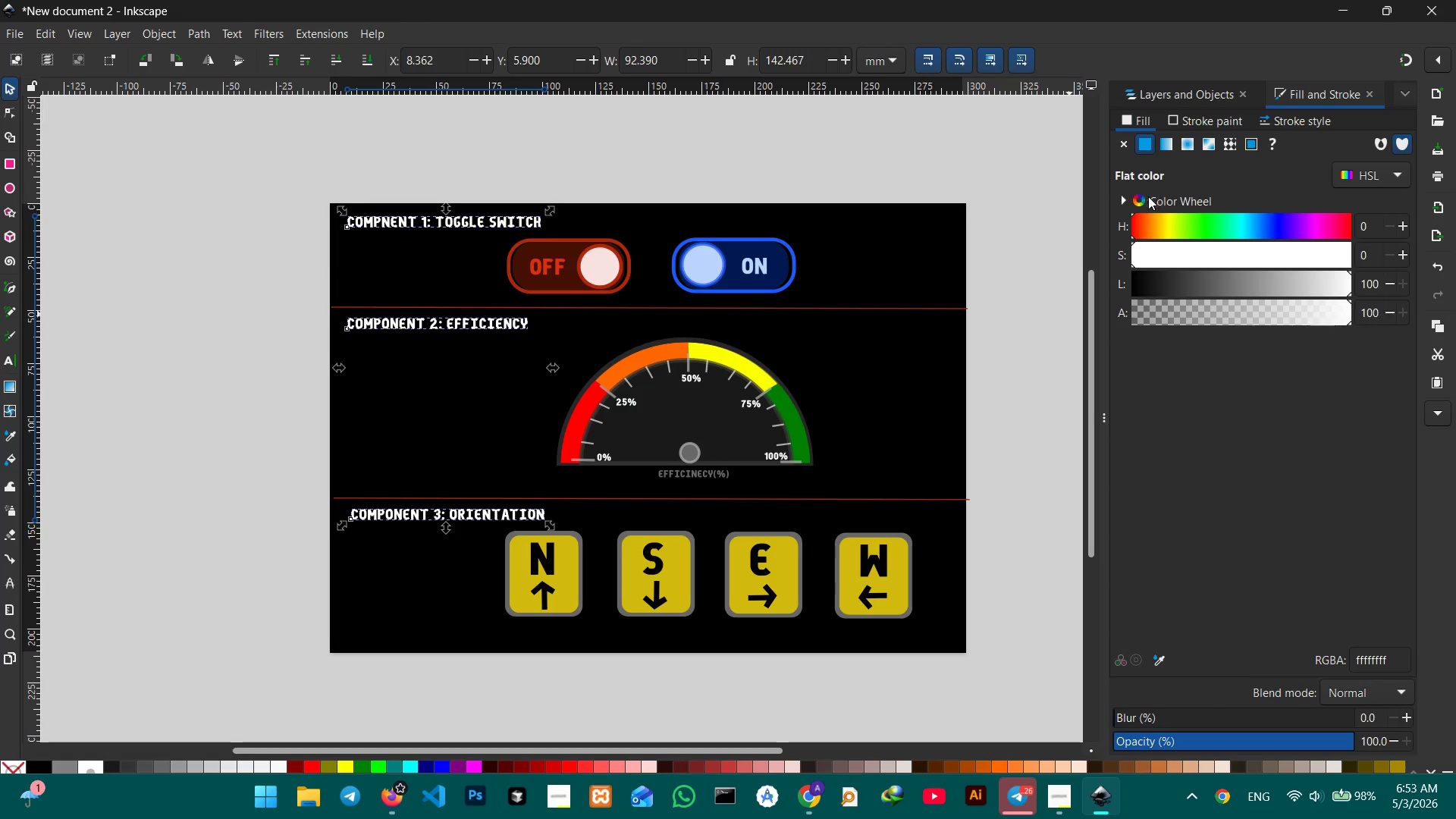 
left_click_drag(start_coordinate=[1132, 237], to_coordinate=[1147, 237])
 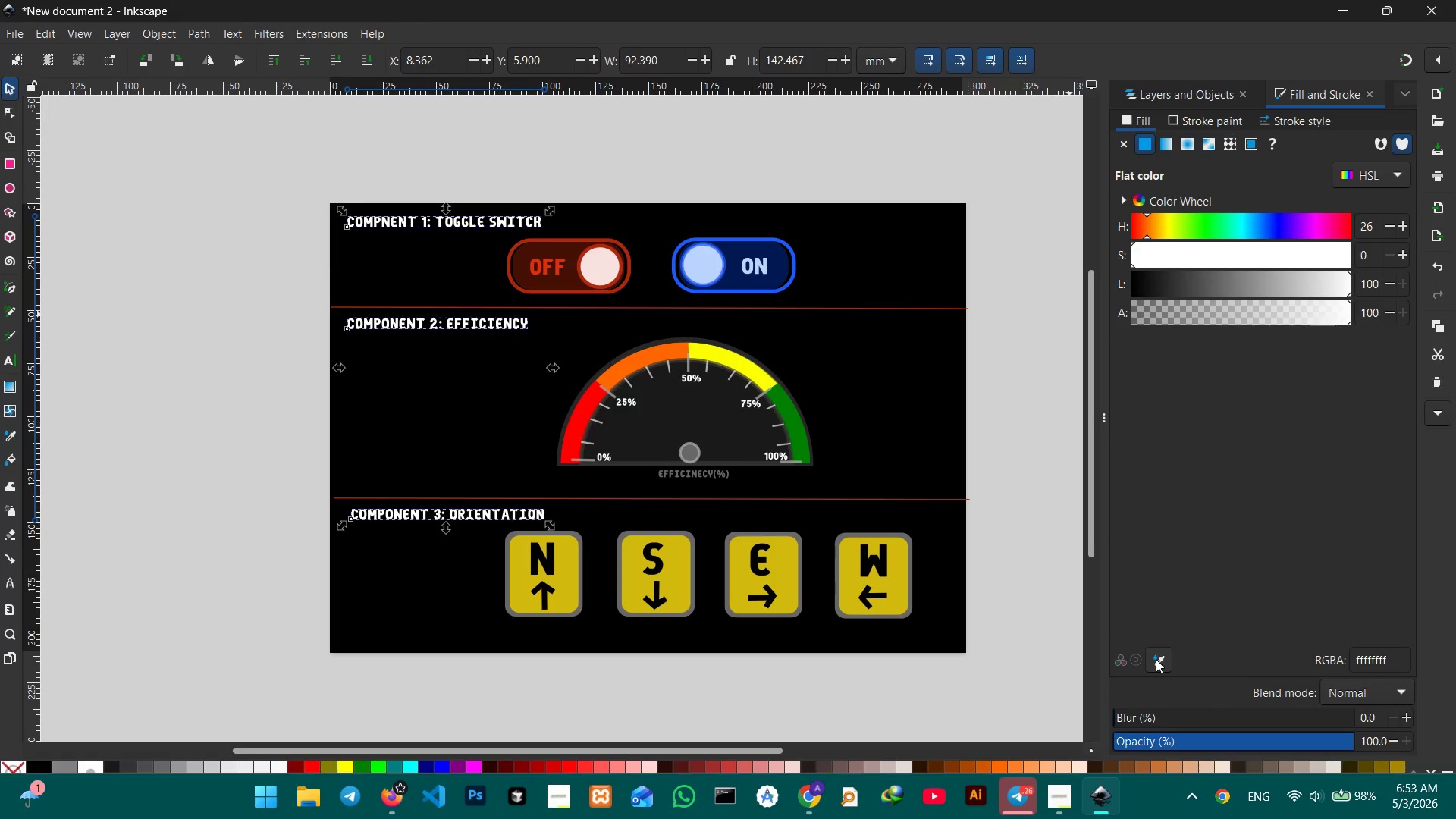 
left_click([586, 402])
 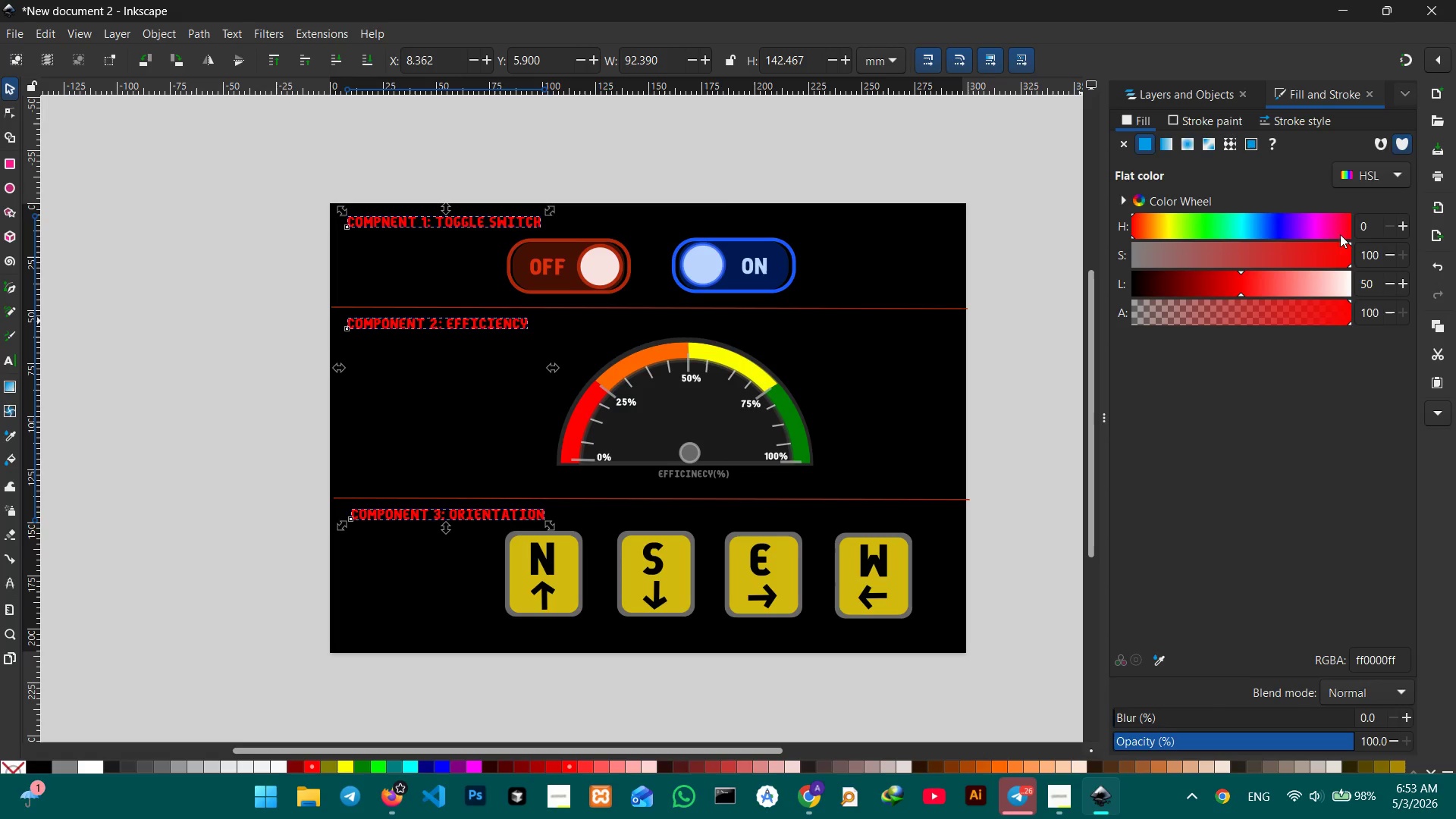 
mouse_move([1262, 268])
 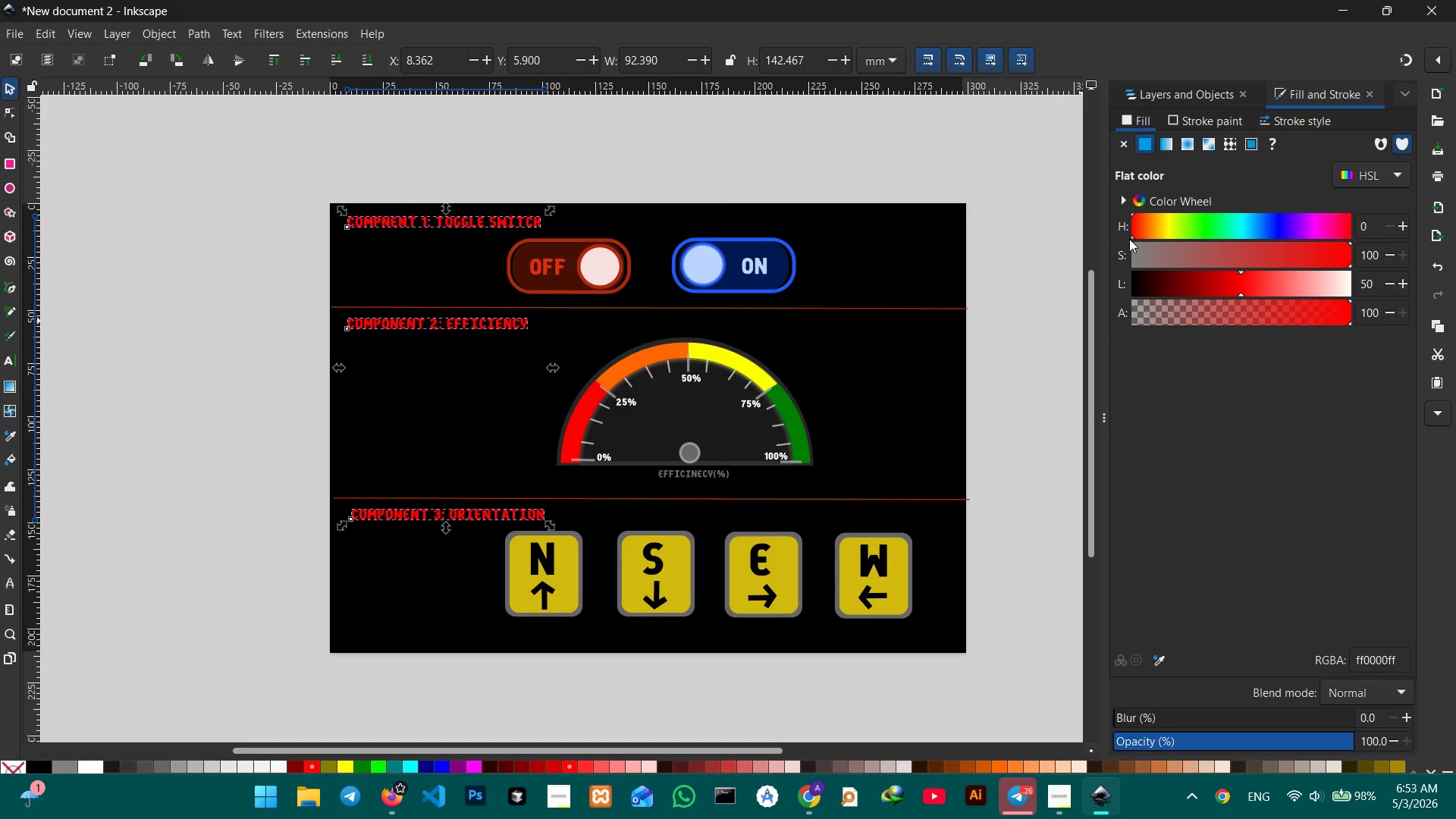 
left_click_drag(start_coordinate=[1132, 238], to_coordinate=[1144, 237])
 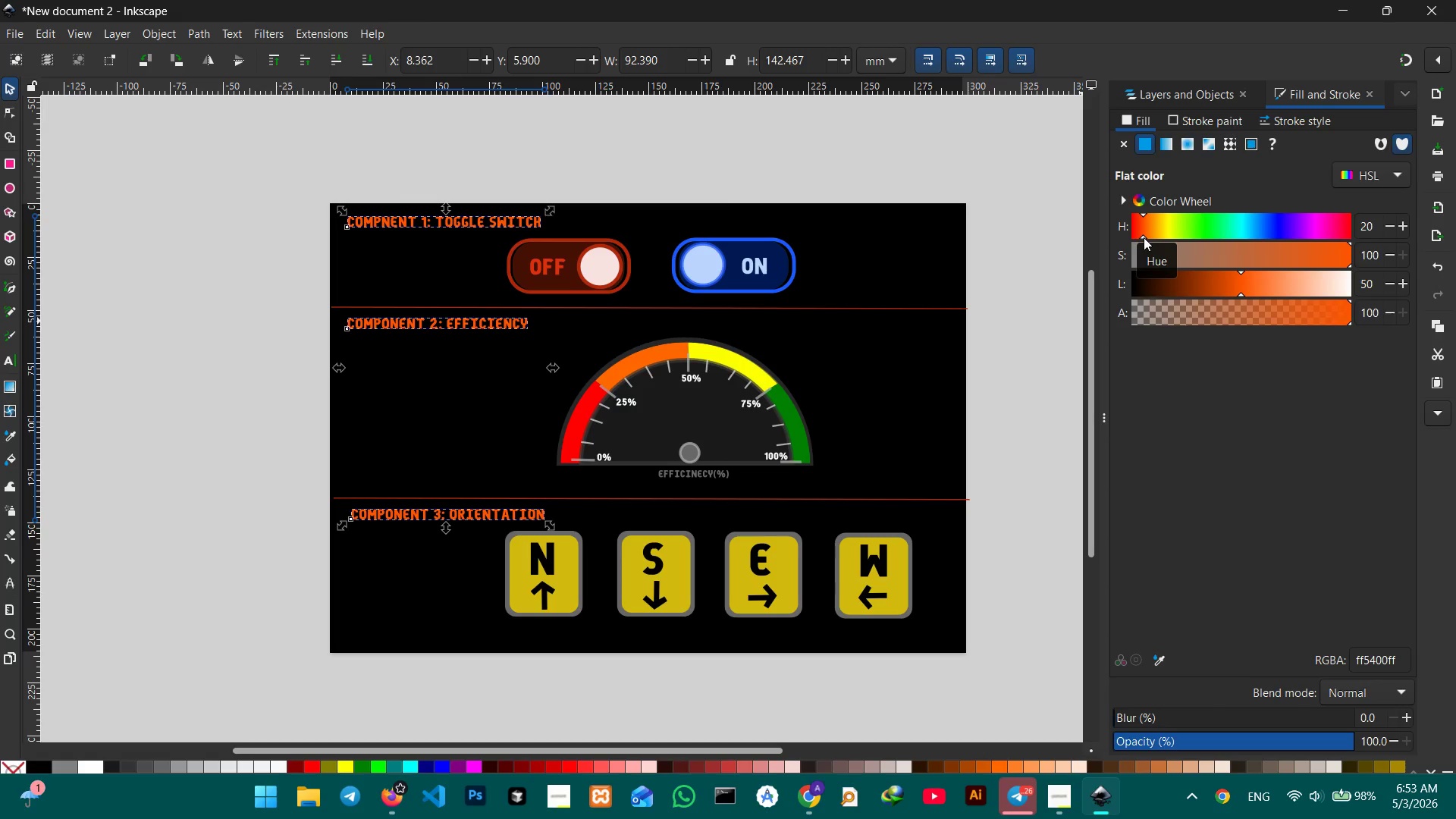 
left_click_drag(start_coordinate=[1144, 237], to_coordinate=[1138, 237])
 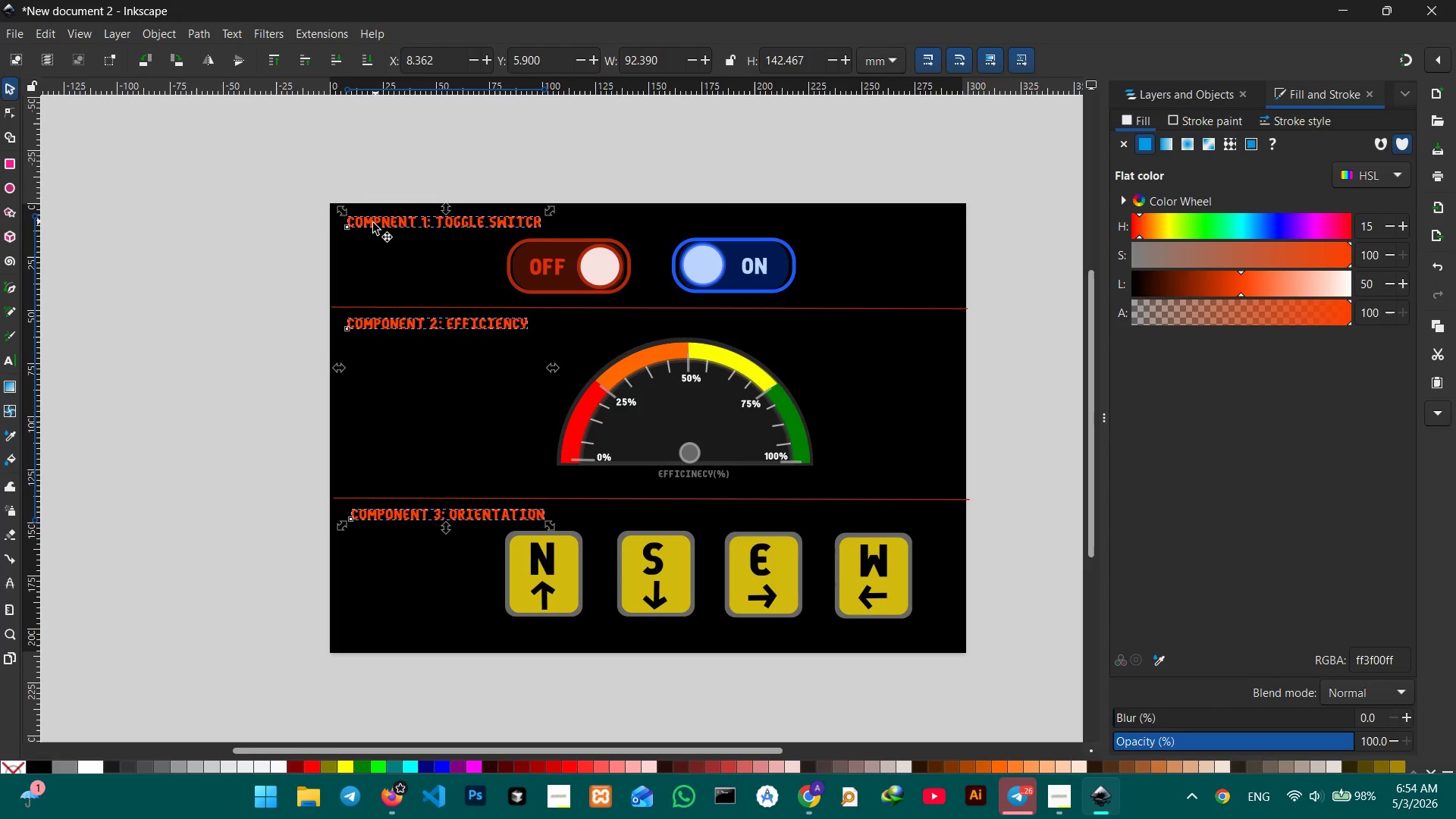 
double_click([378, 223])
 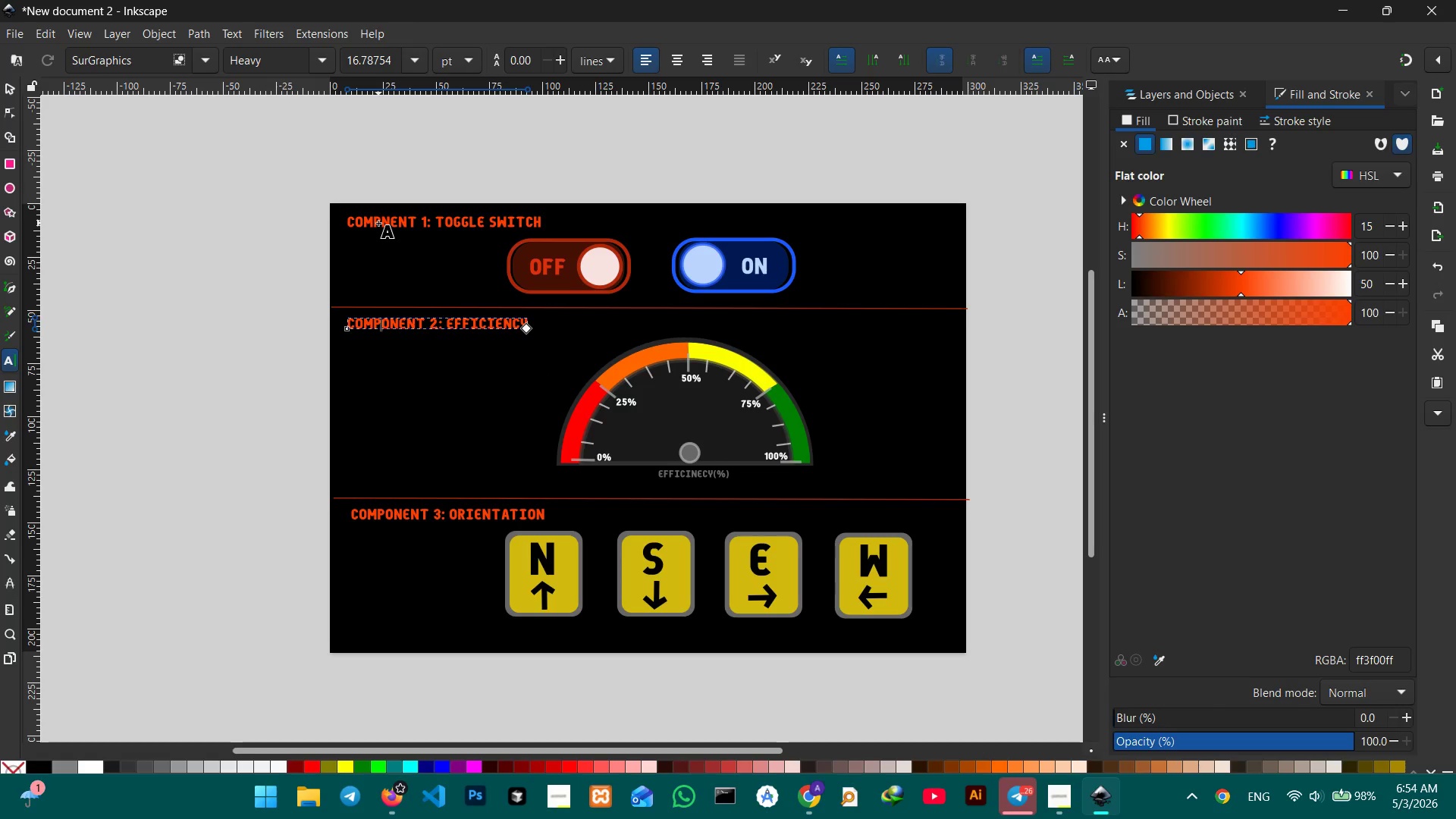 
triple_click([378, 223])
 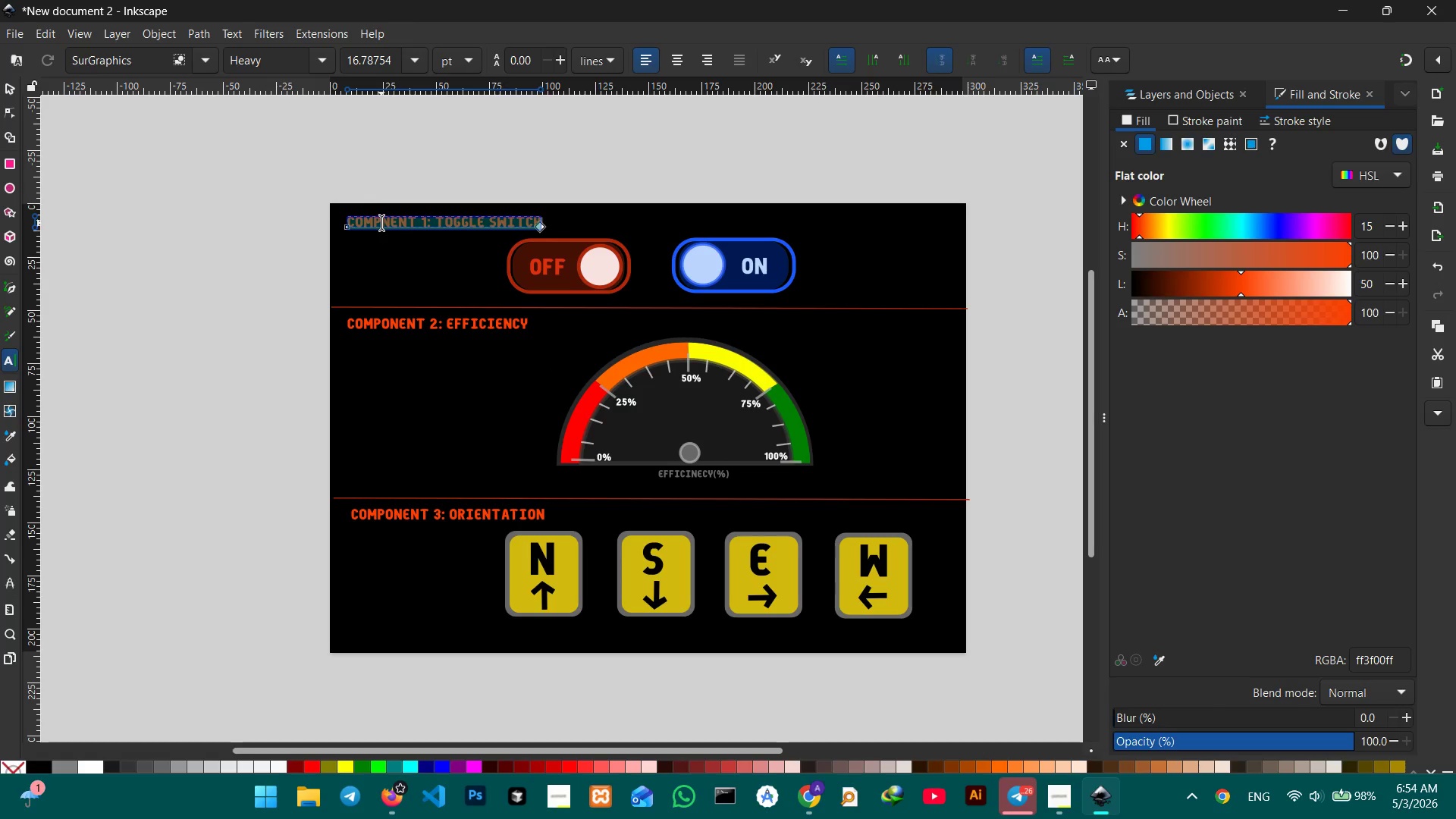 
triple_click([383, 224])
 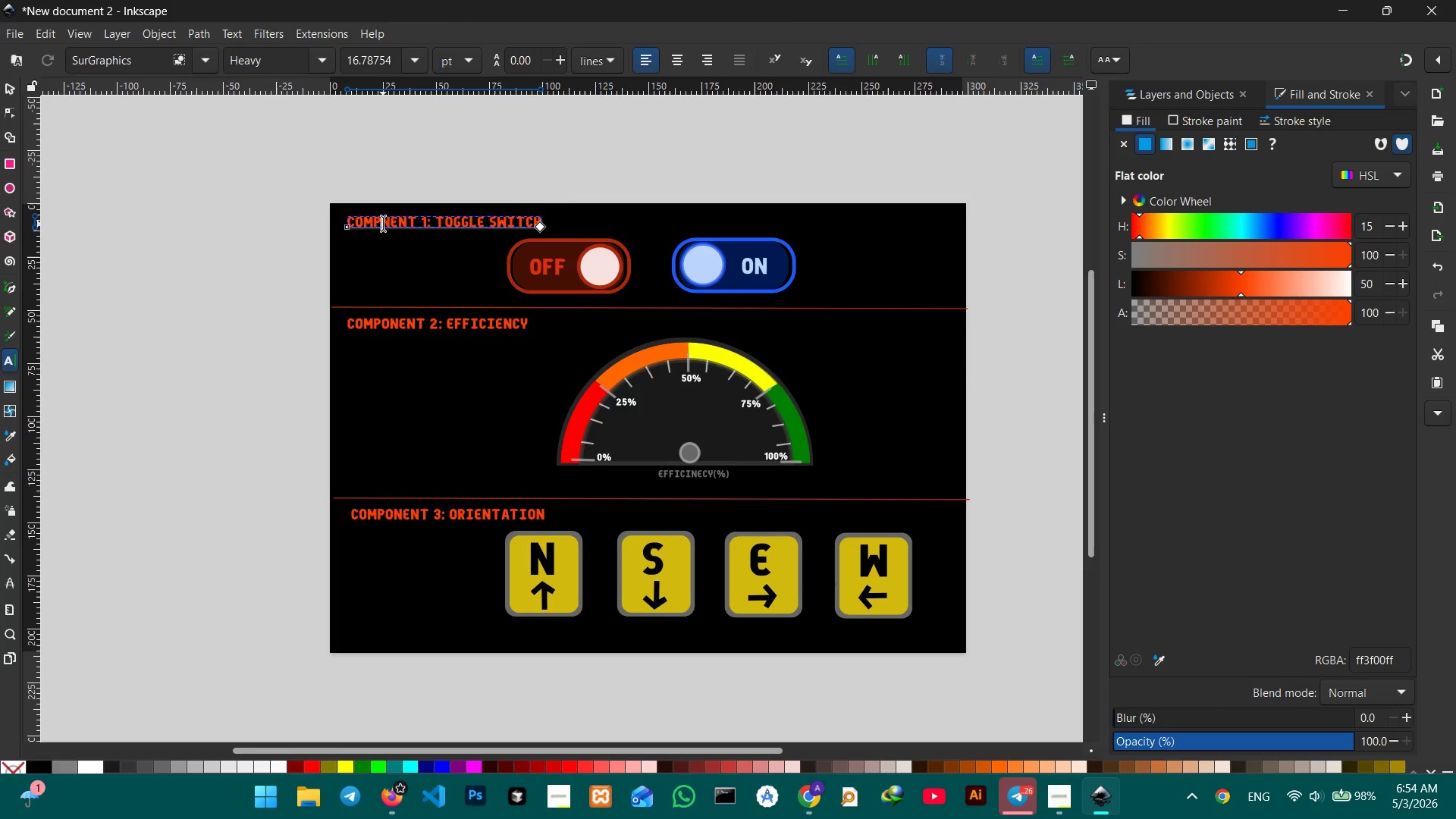 
key(O)
 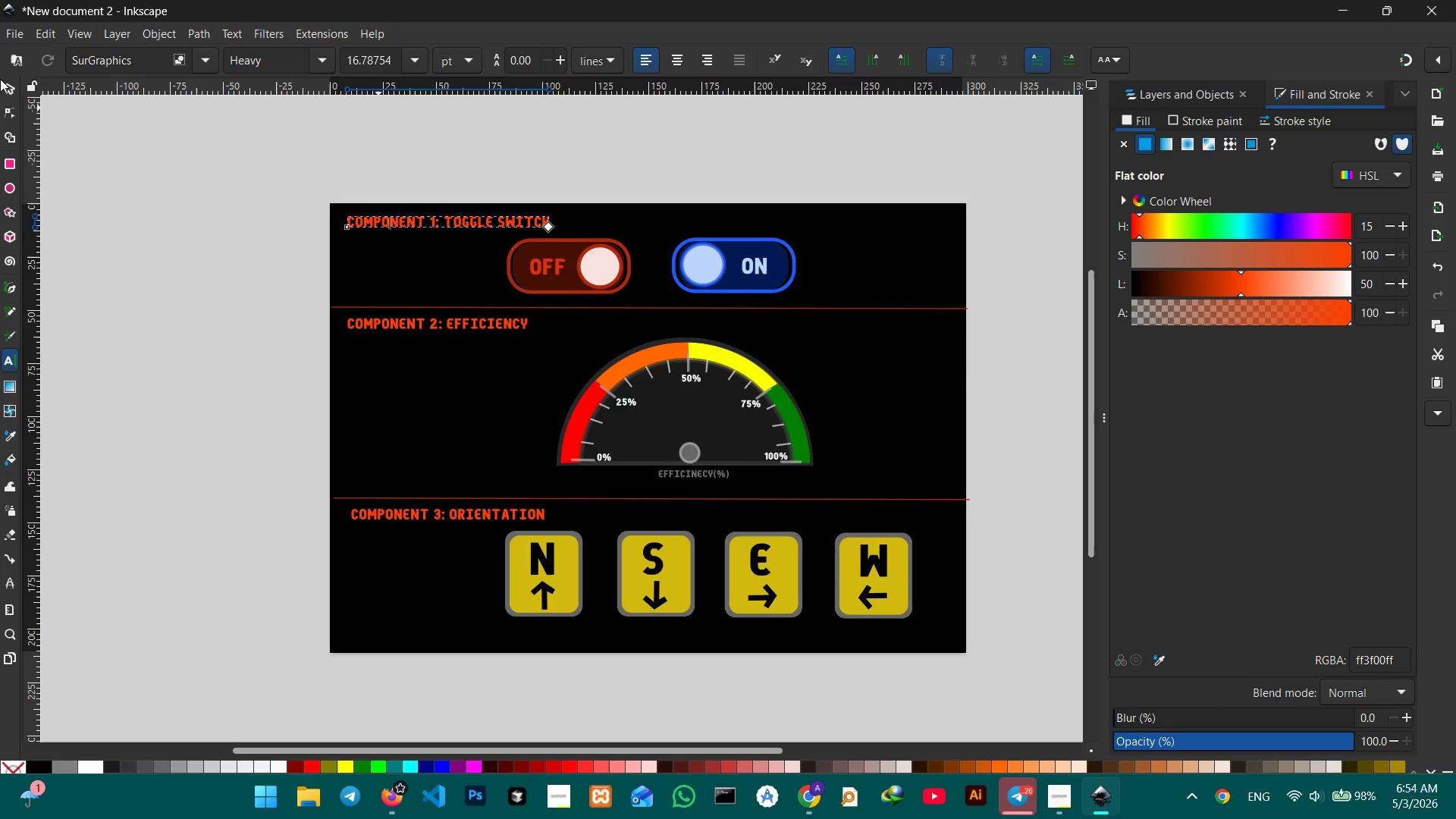 
left_click([8, 89])
 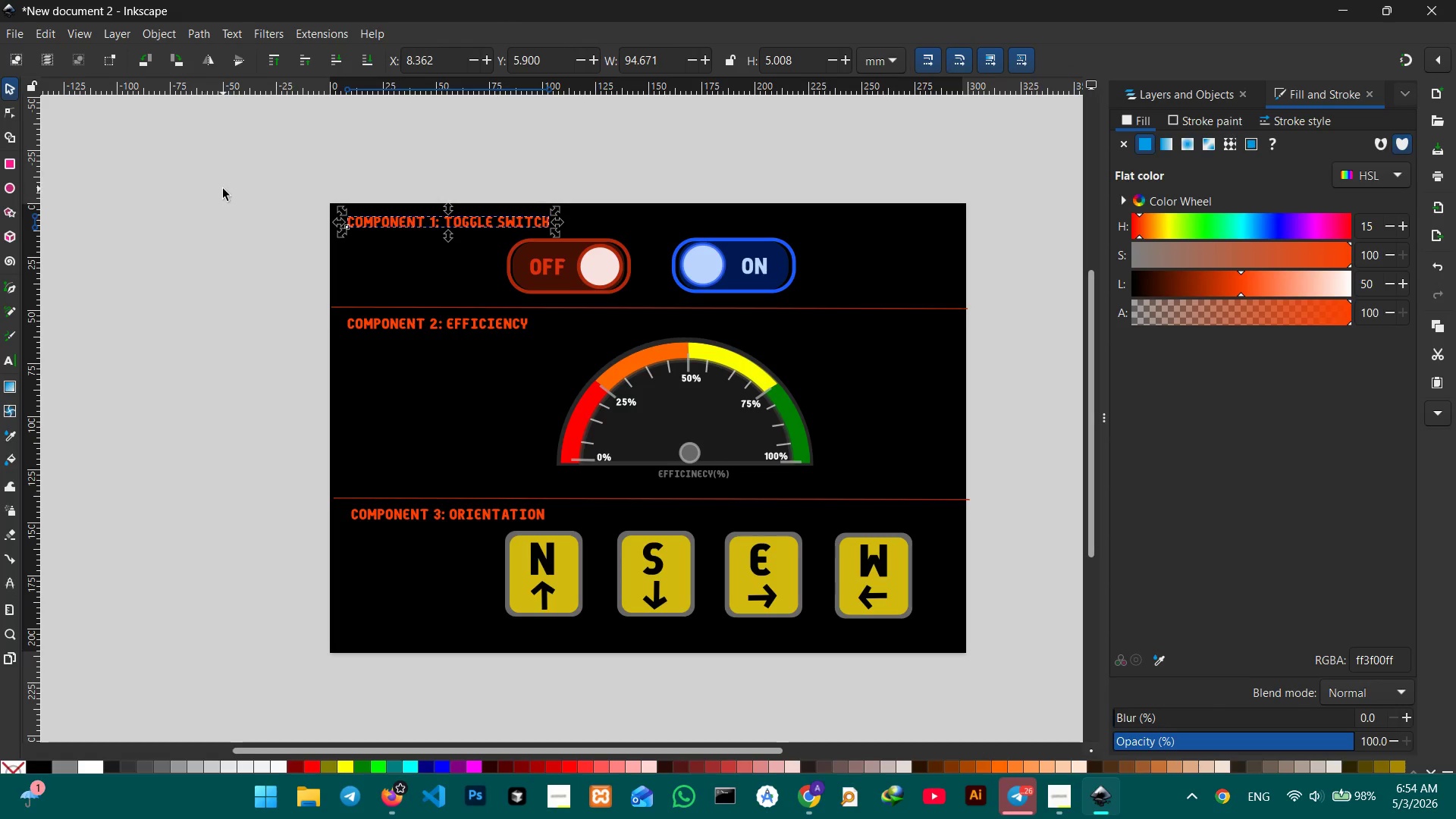 
double_click([218, 188])
 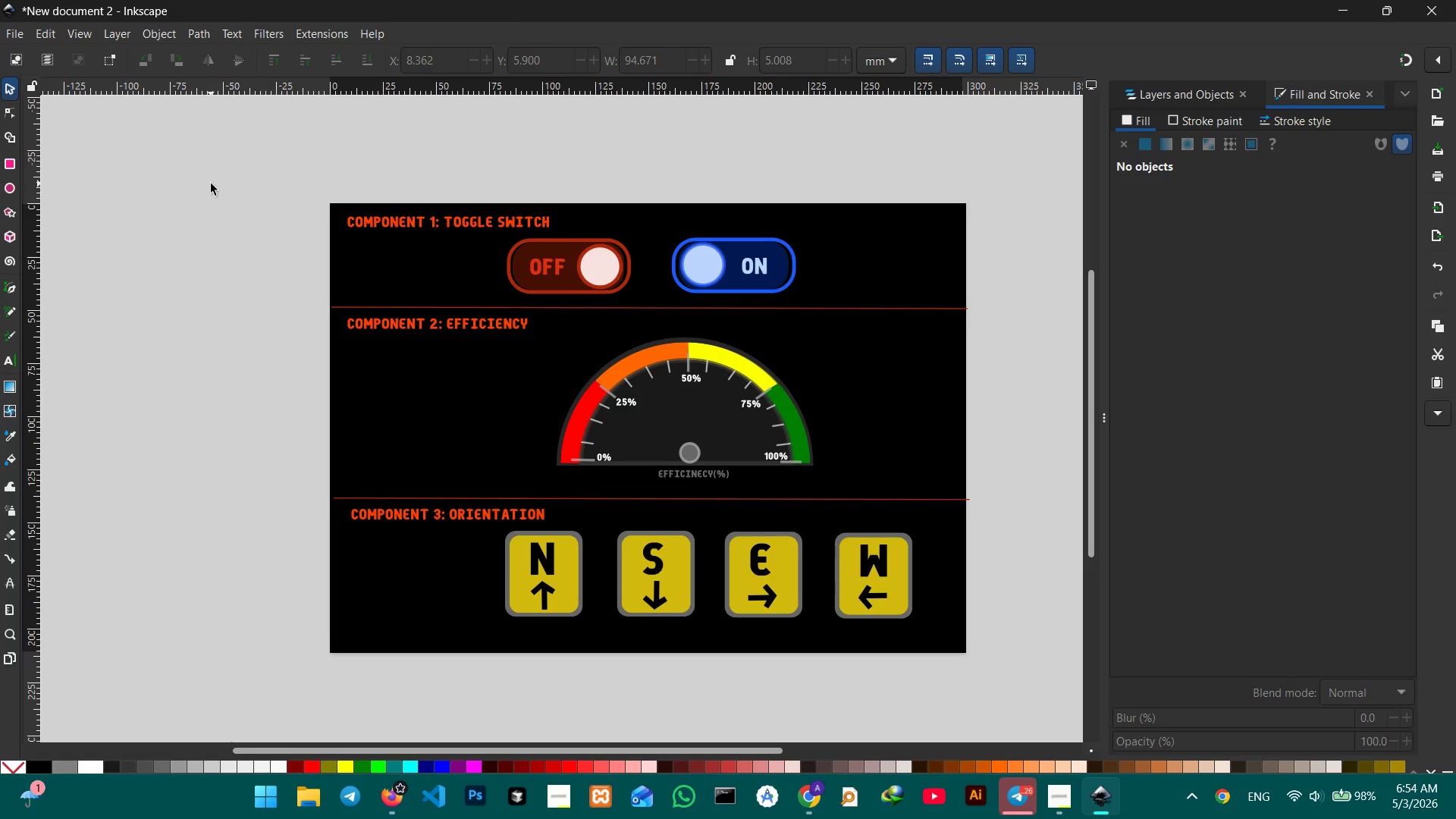 
wait(9.91)
 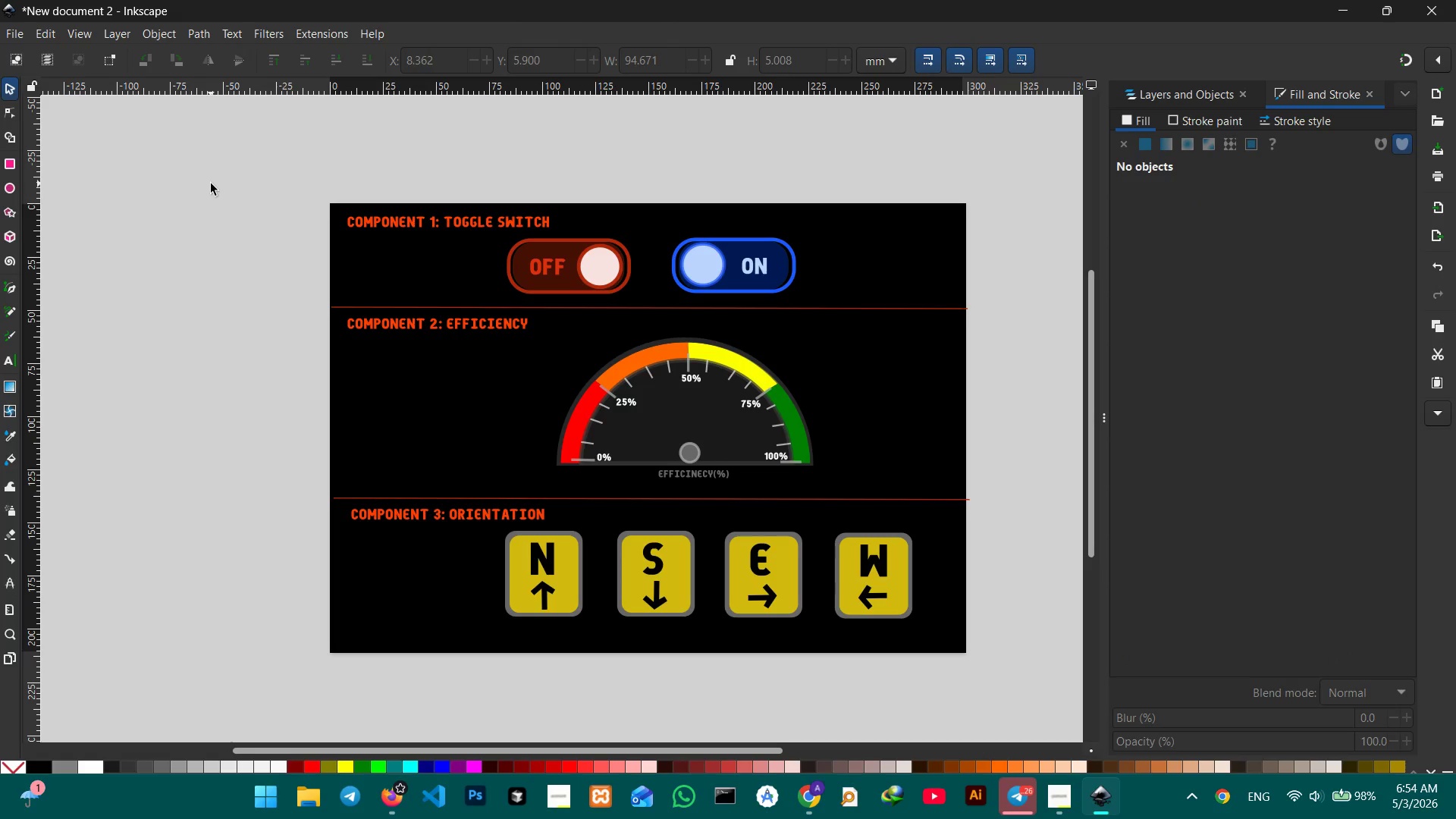 
double_click([526, 322])
 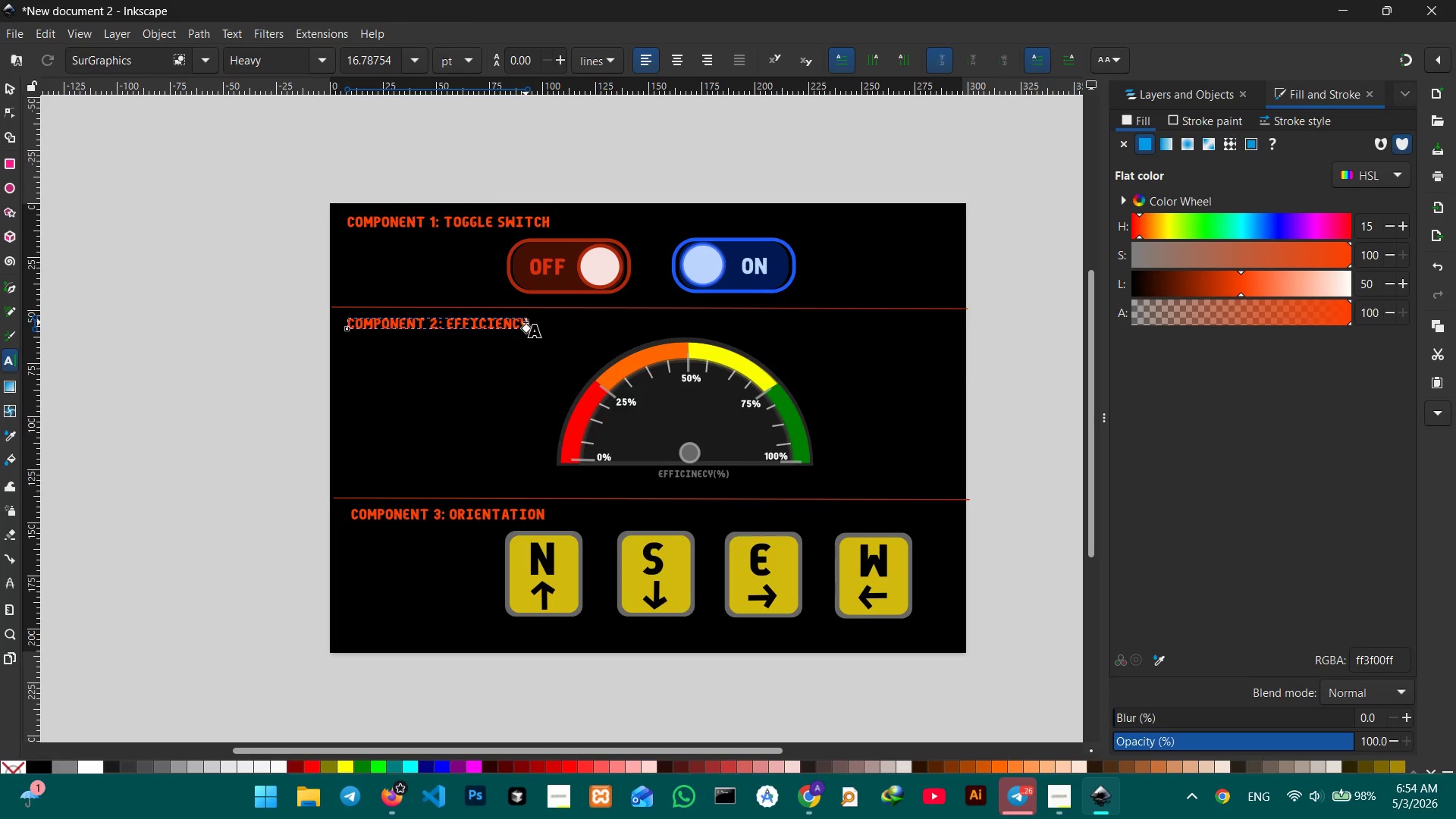 
triple_click([526, 322])
 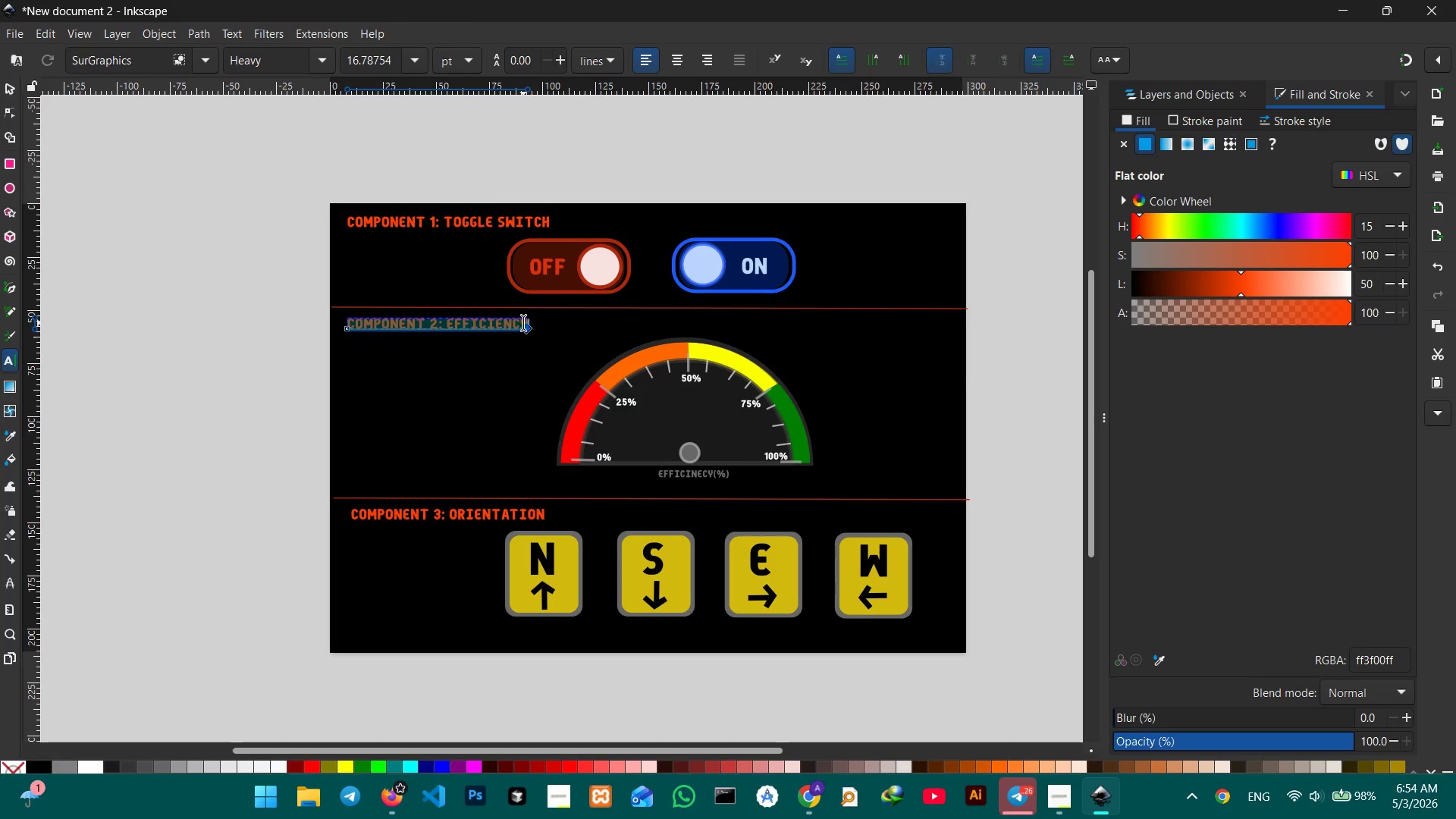 
left_click([526, 323])
 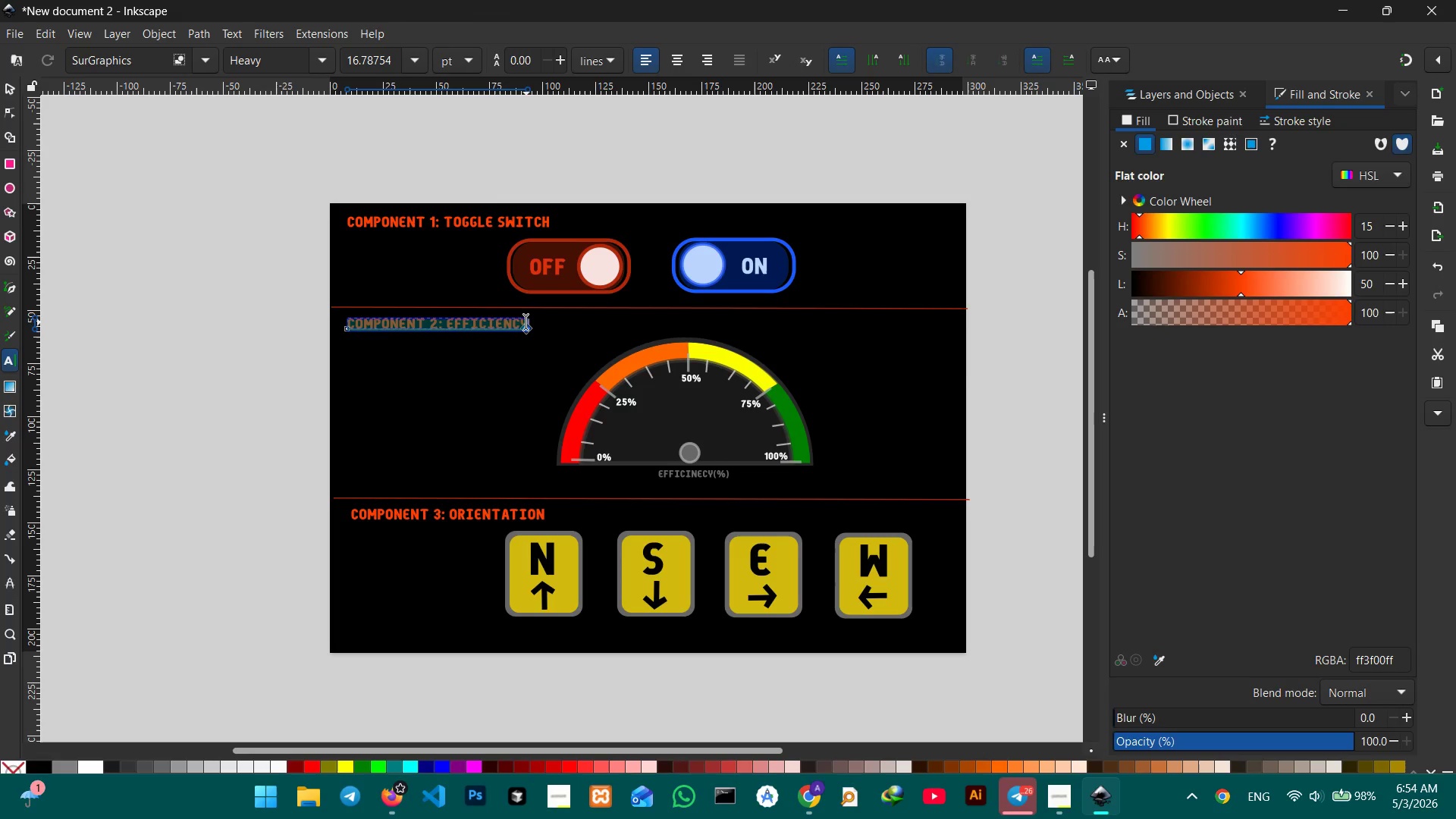 
left_click([526, 322])
 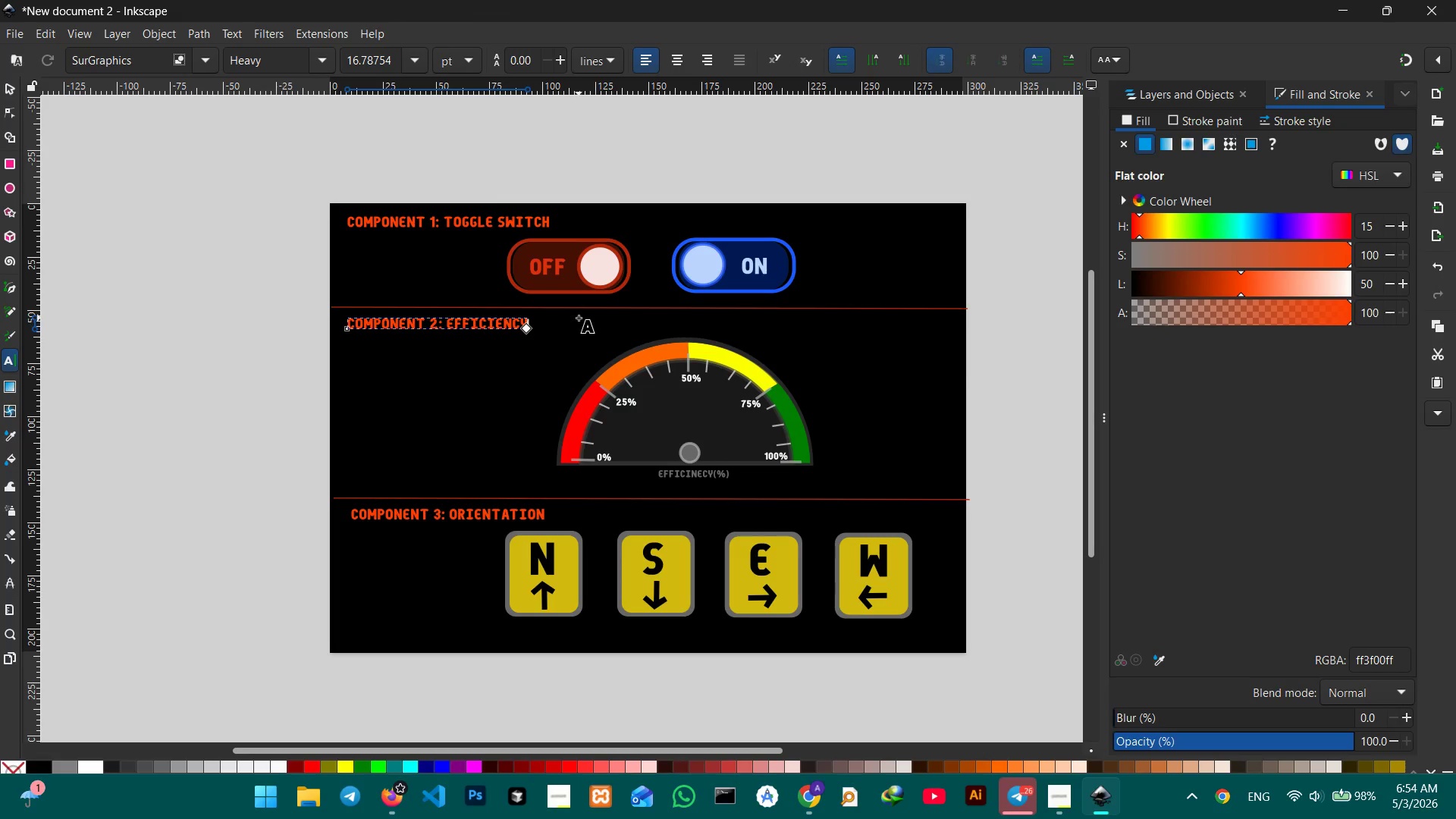 
type( GAUGE)
 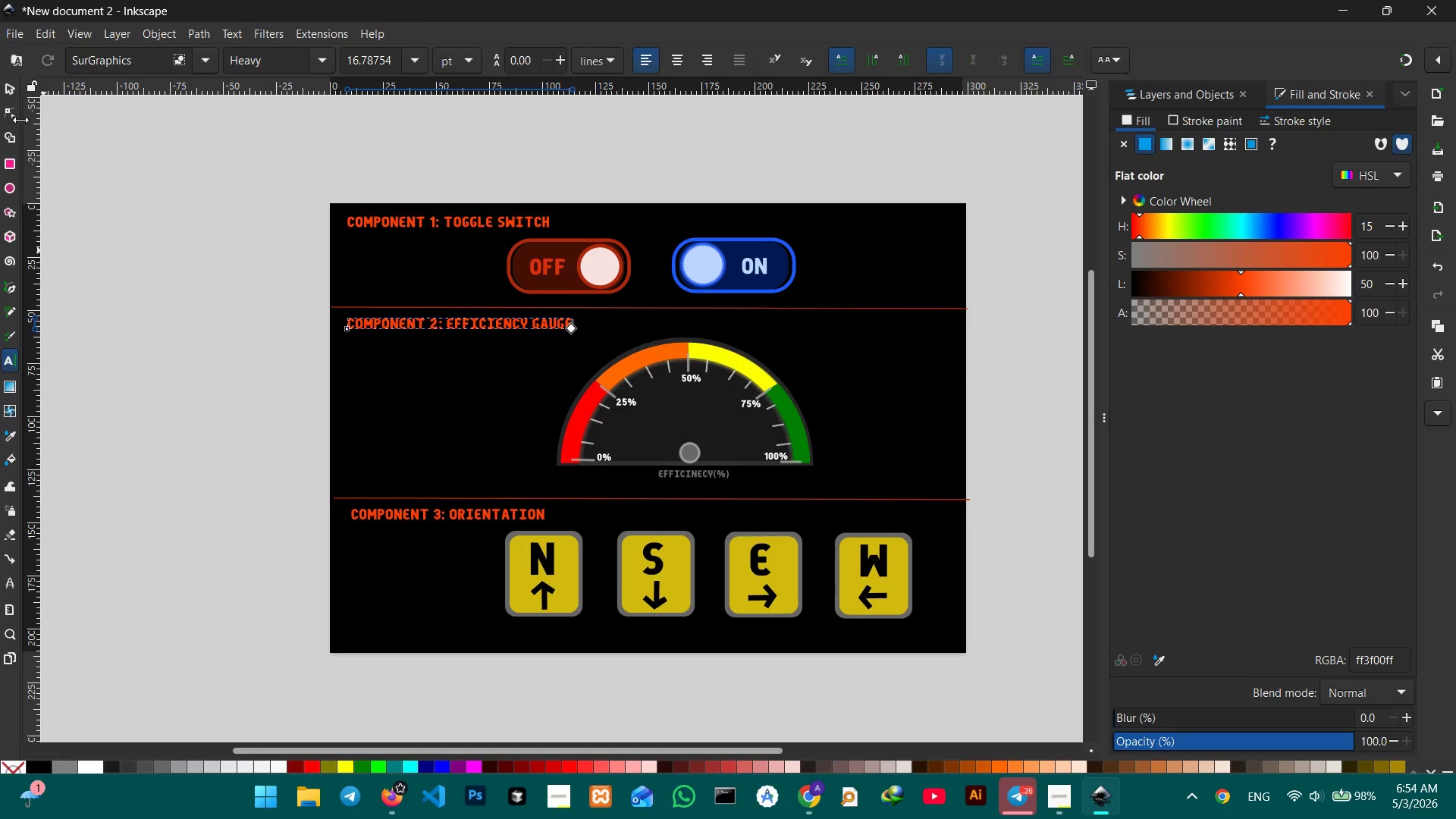 
left_click([17, 94])
 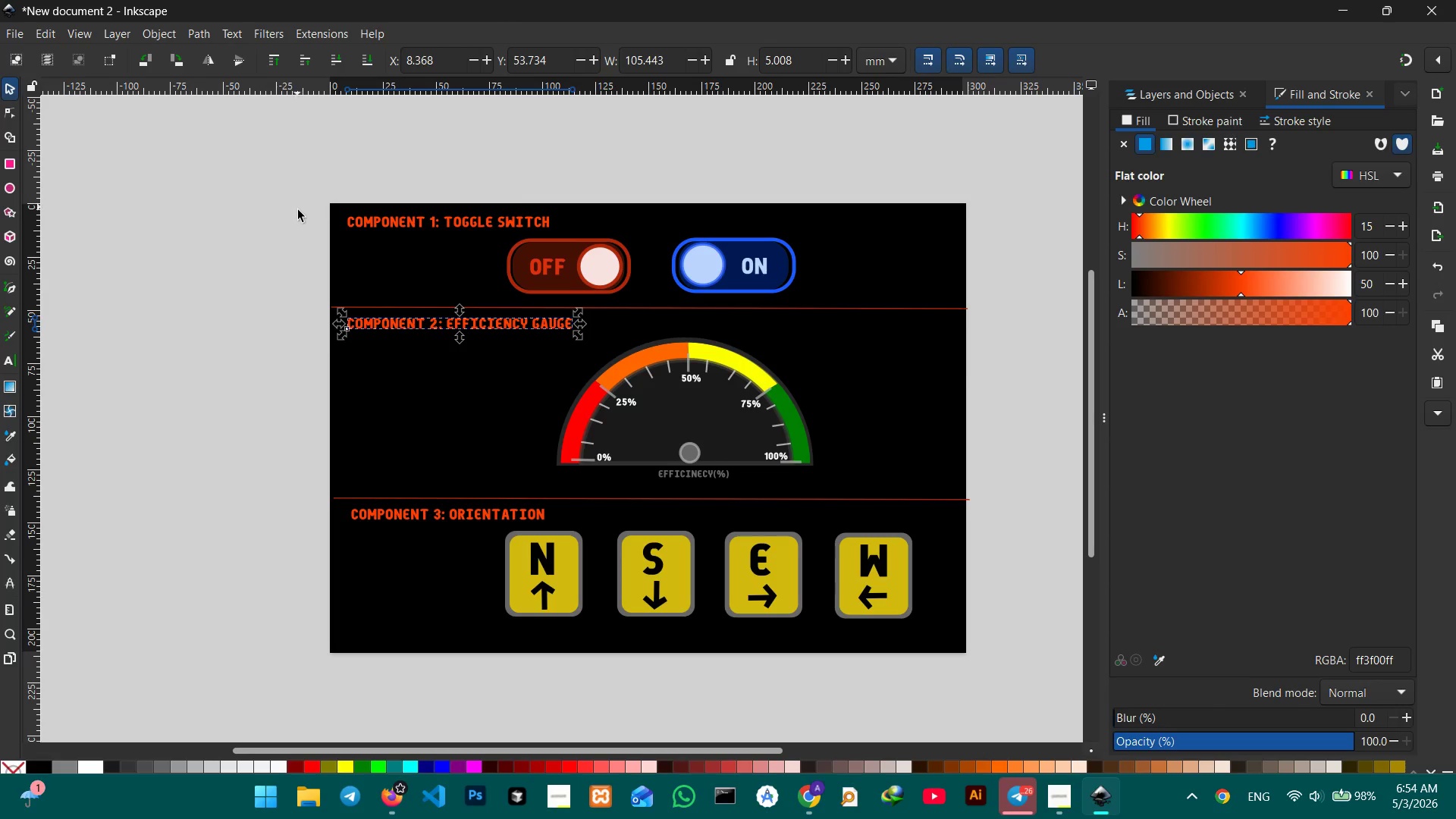 
key(Control+V)
 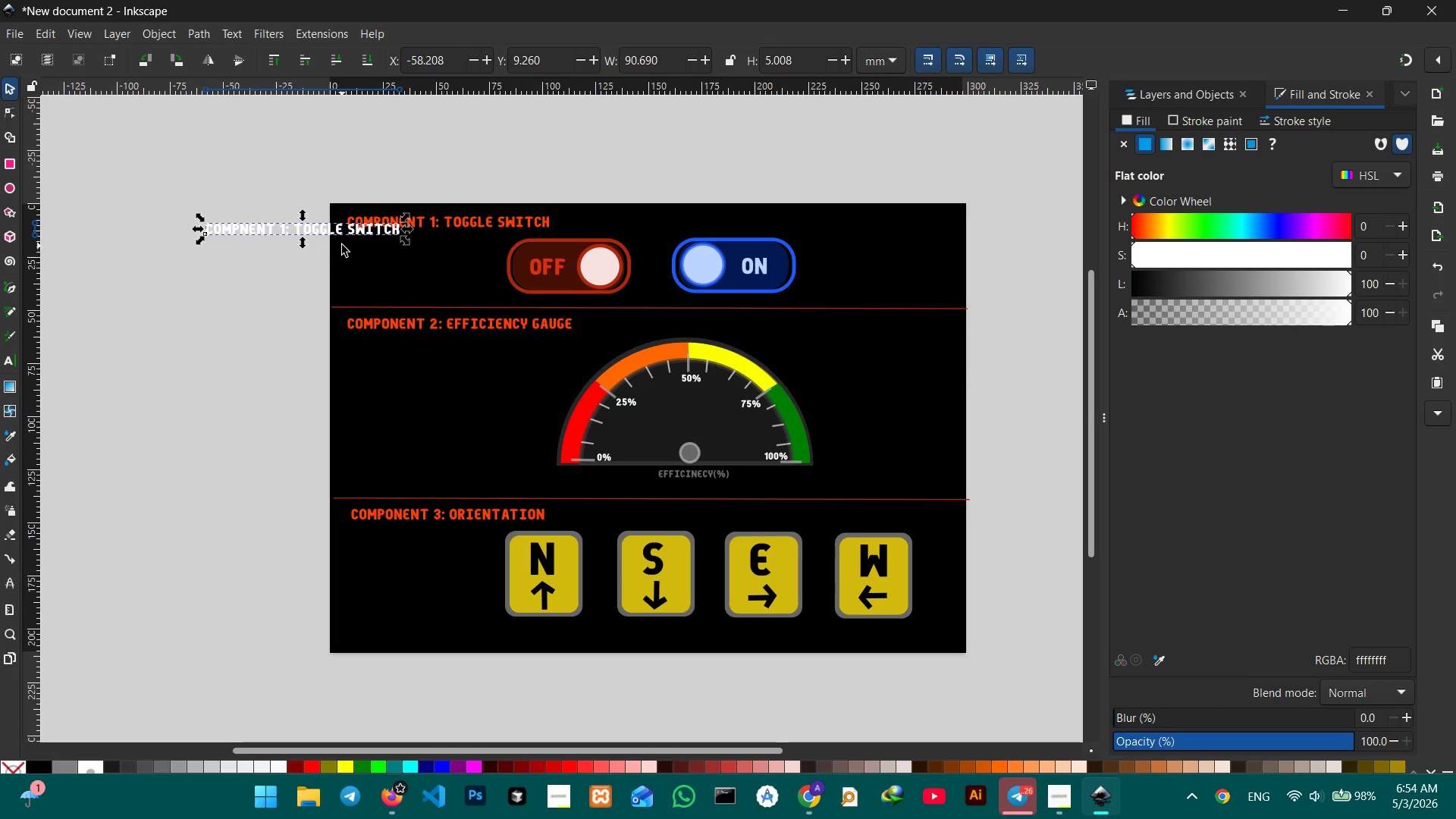 
left_click_drag(start_coordinate=[345, 237], to_coordinate=[492, 278])
 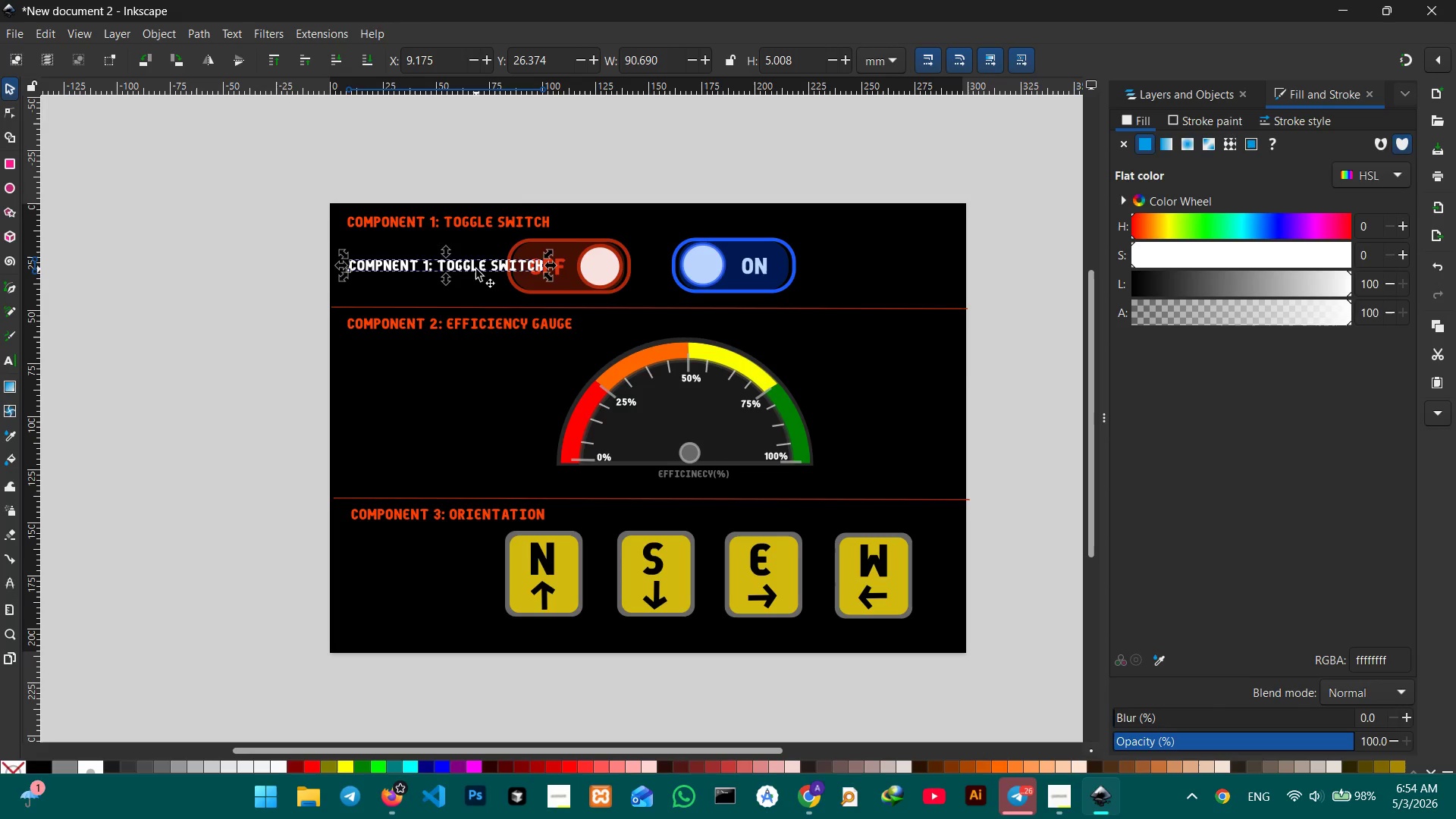 
double_click([476, 269])
 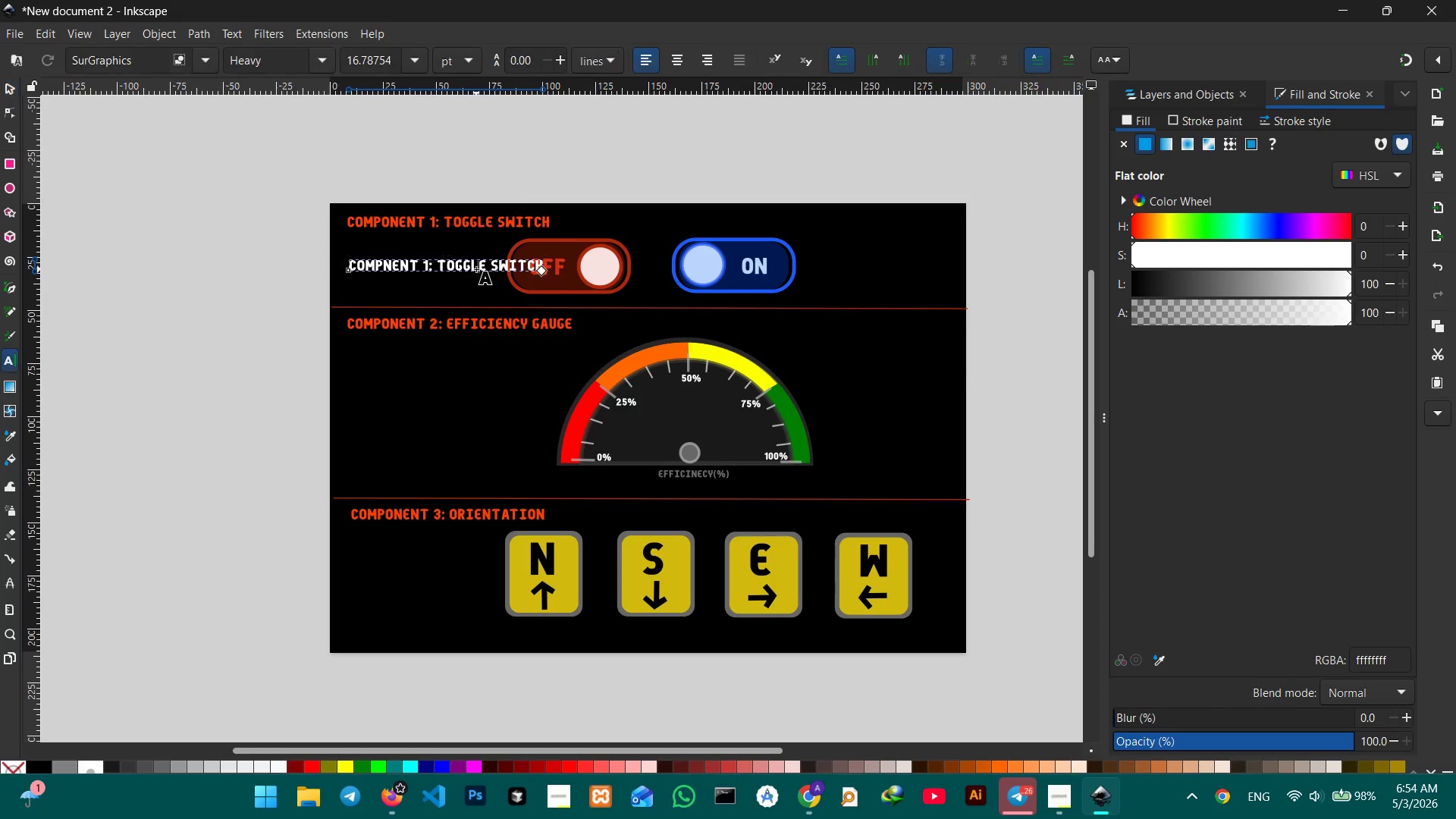 
triple_click([476, 269])
 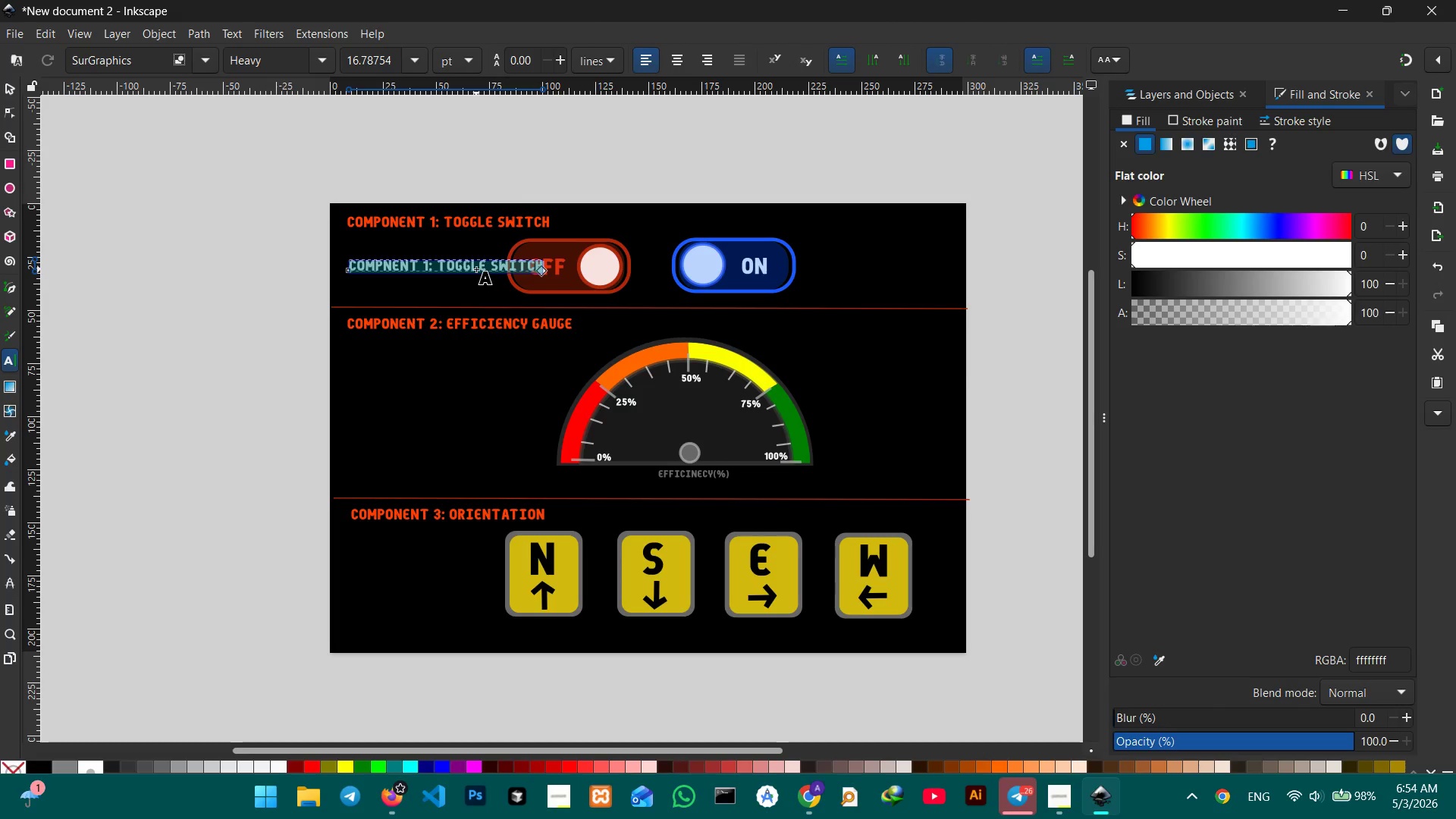 
type(SYSTEM ACTIVE)
 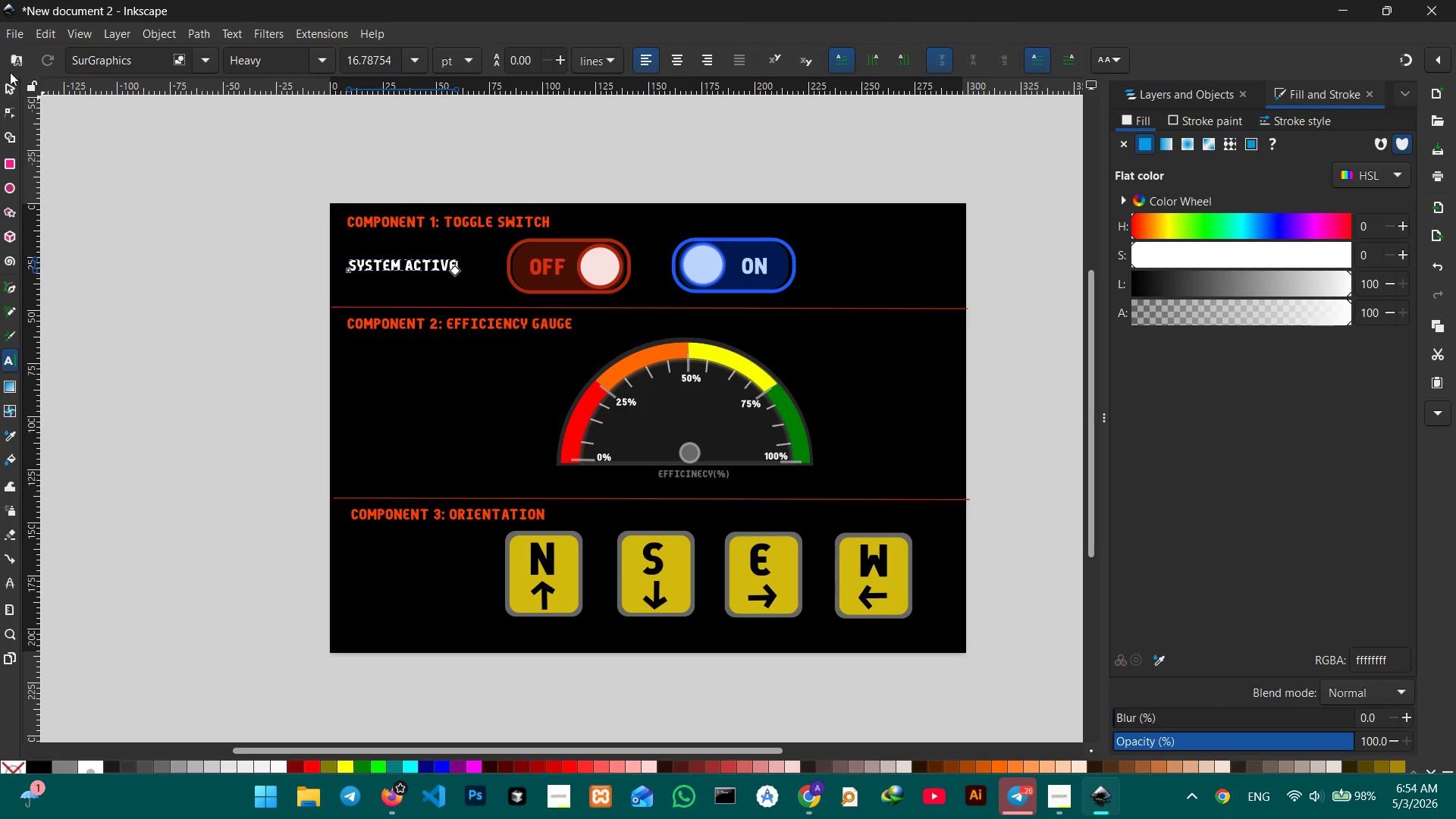 
left_click([4, 87])
 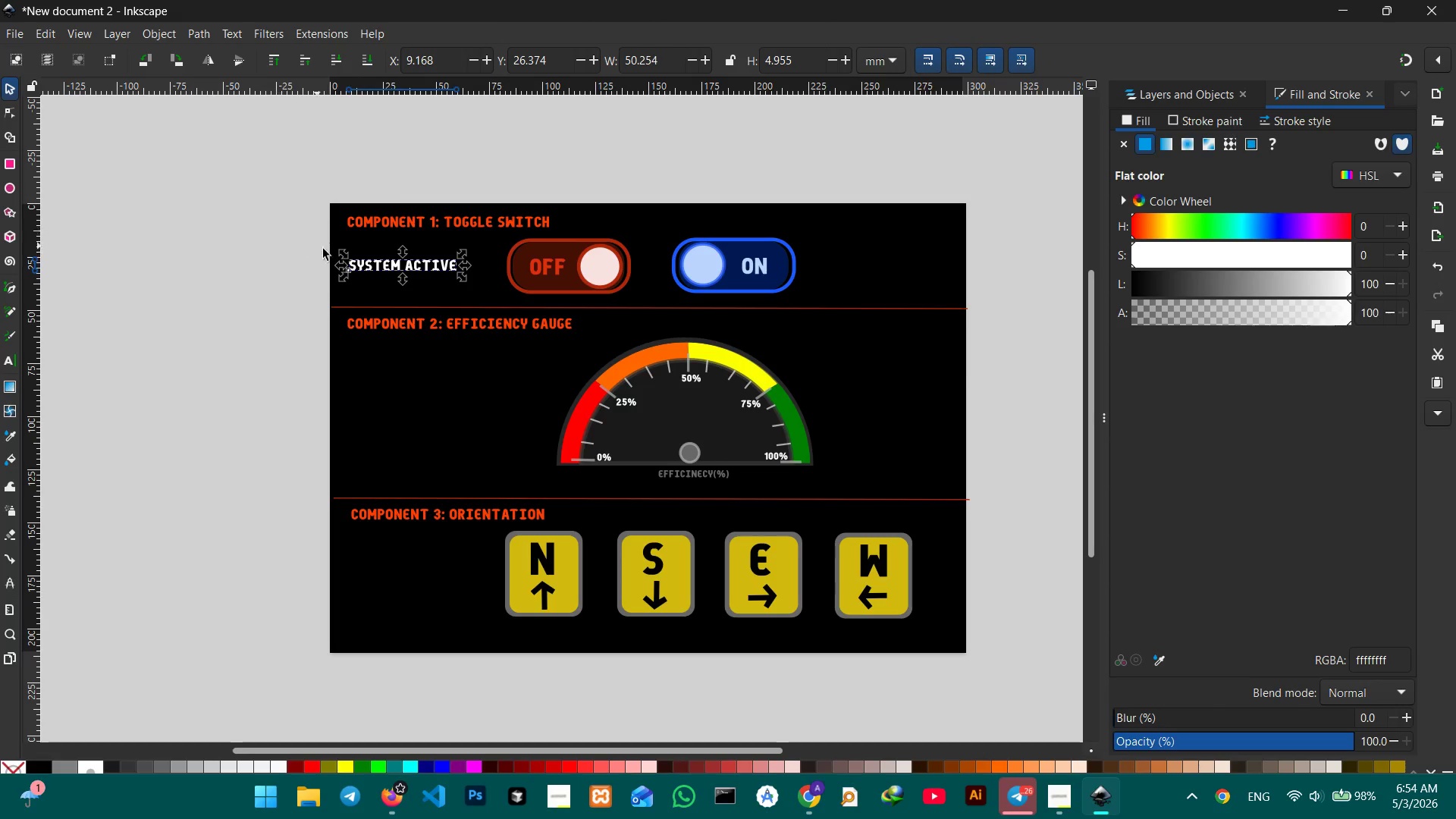 
key(Control+C)
 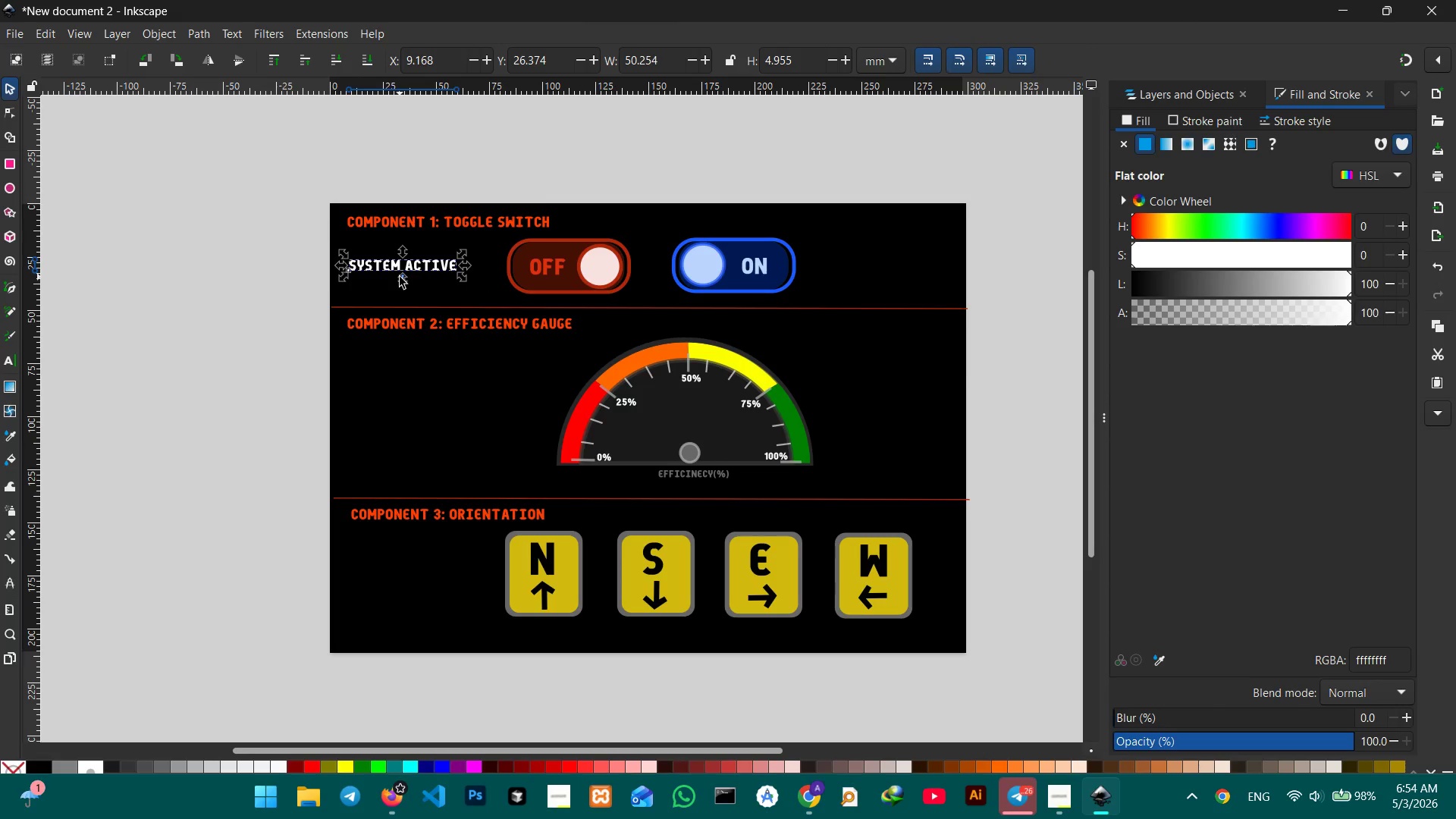 
key(Control+V)
 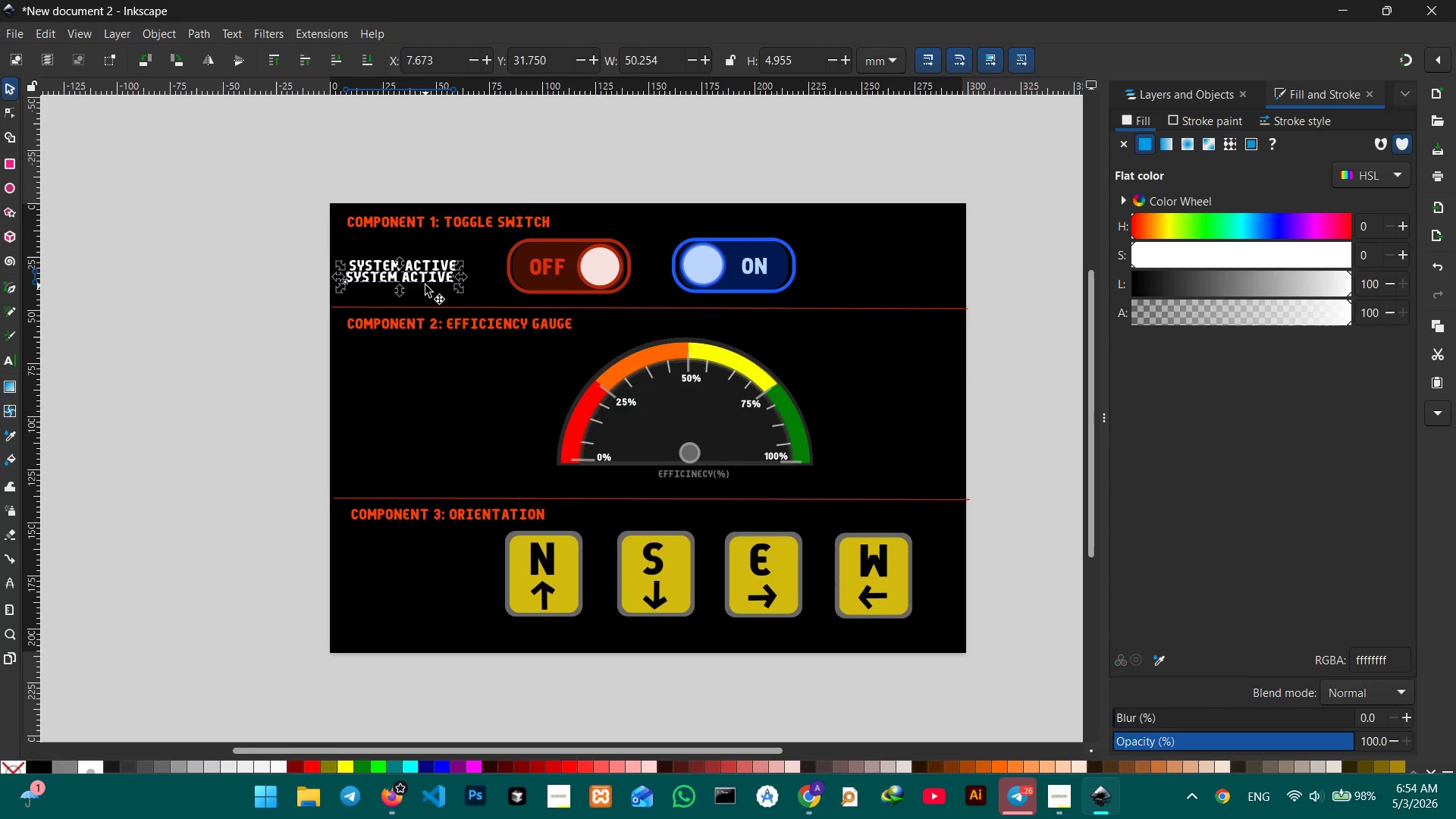 
left_click_drag(start_coordinate=[425, 279], to_coordinate=[435, 378])
 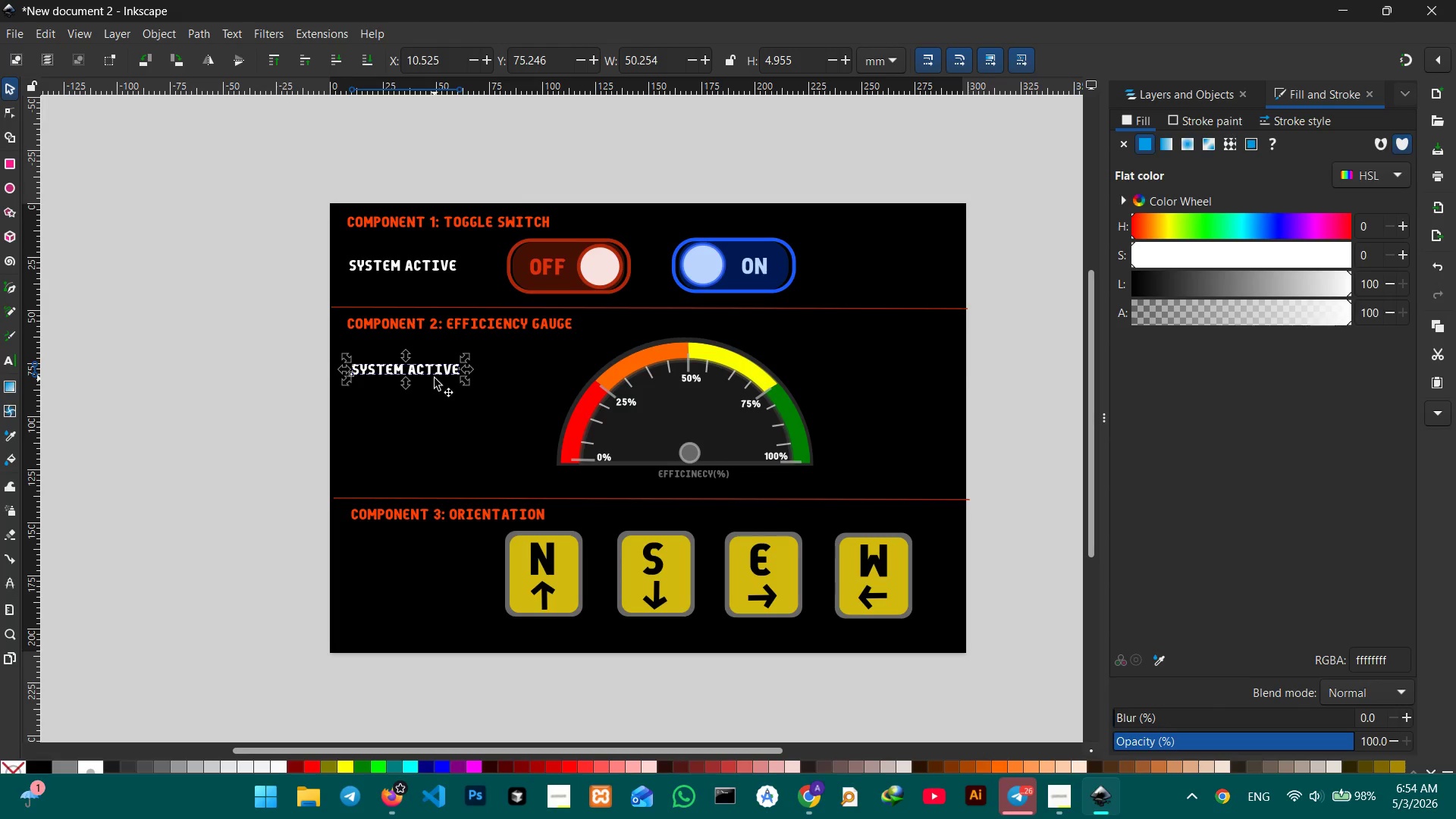 
double_click([435, 378])
 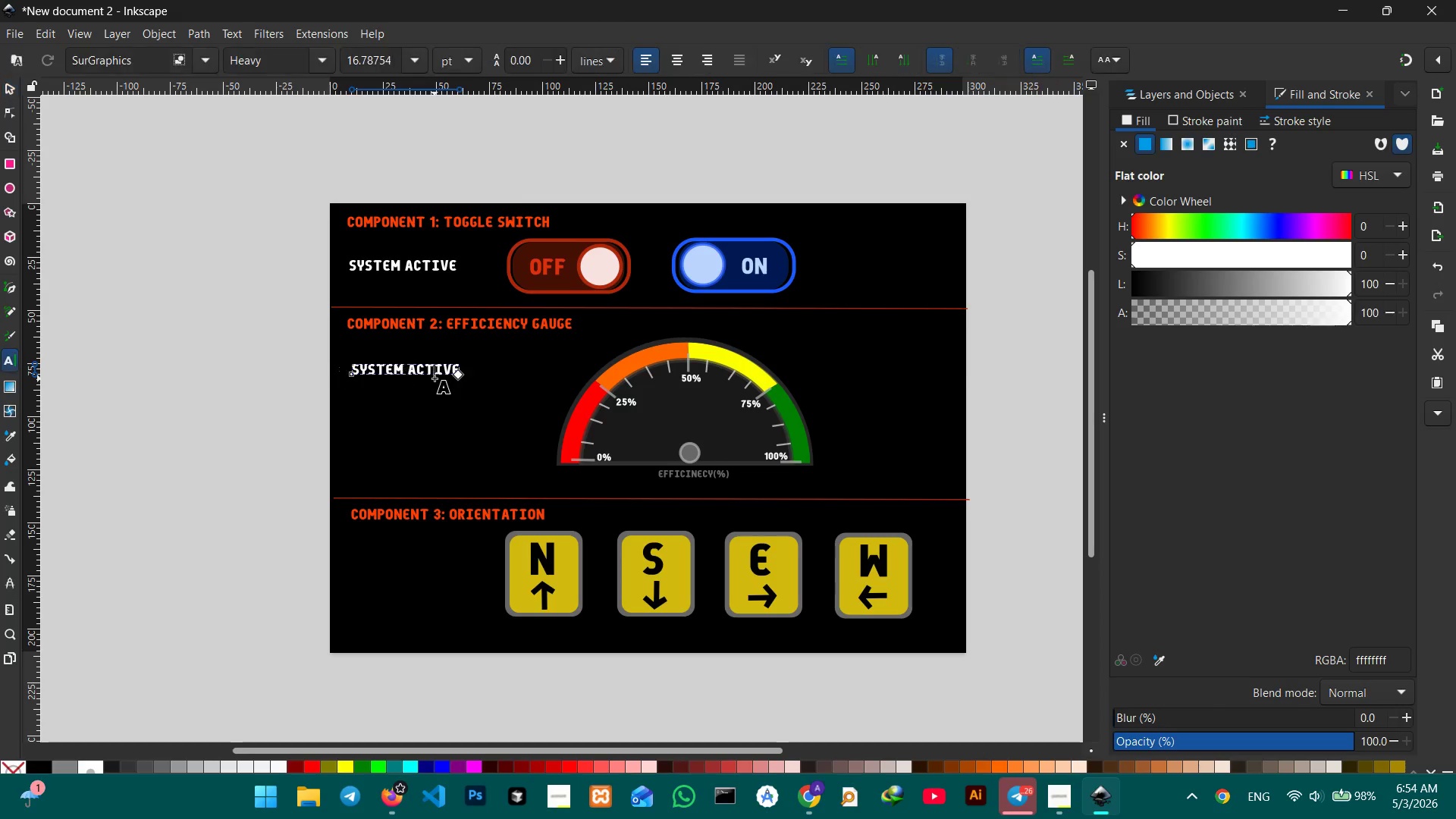 
triple_click([435, 378])
 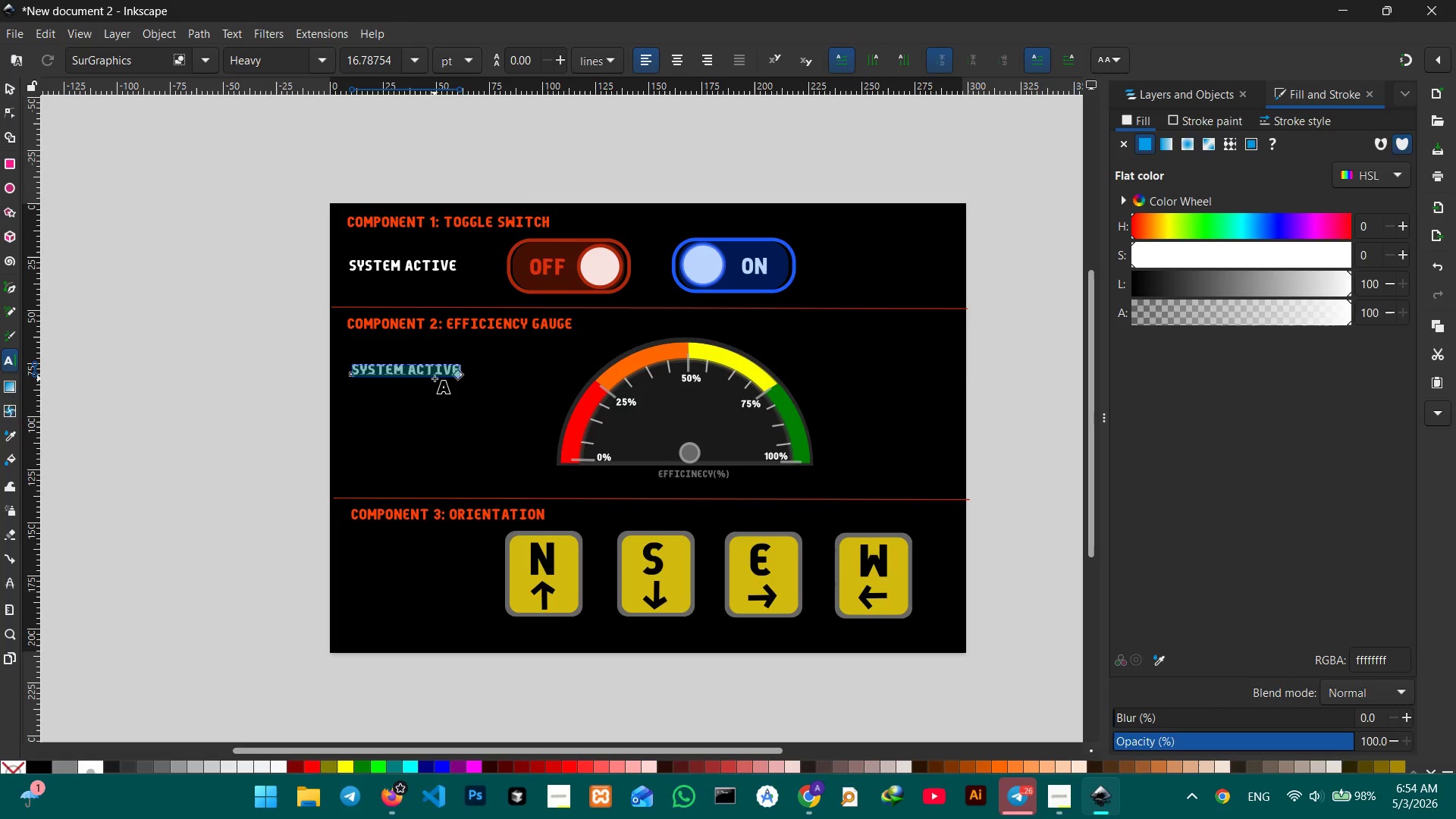 
type(SOLAR PANEL)
 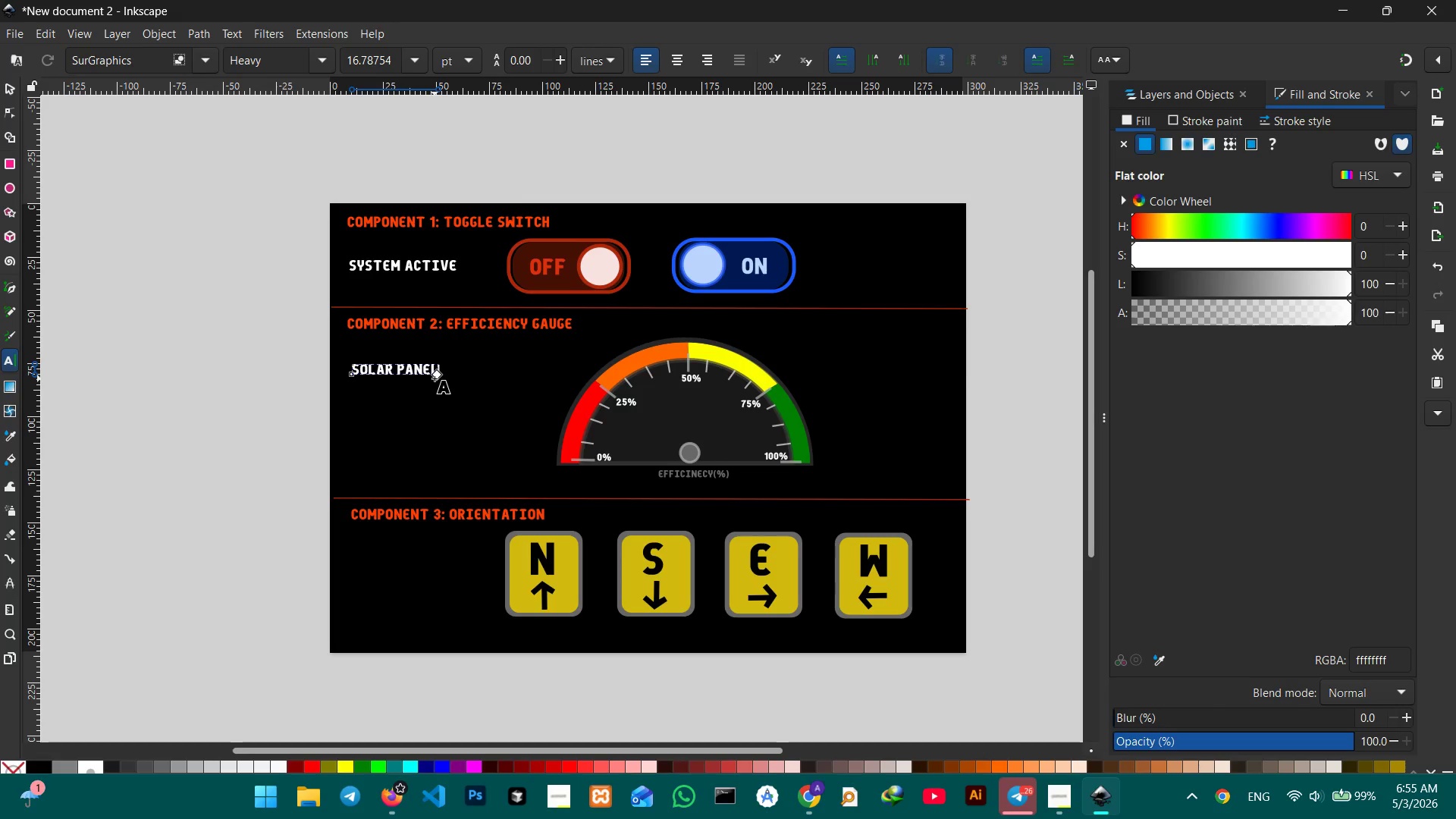 
key(Shift+Enter)
 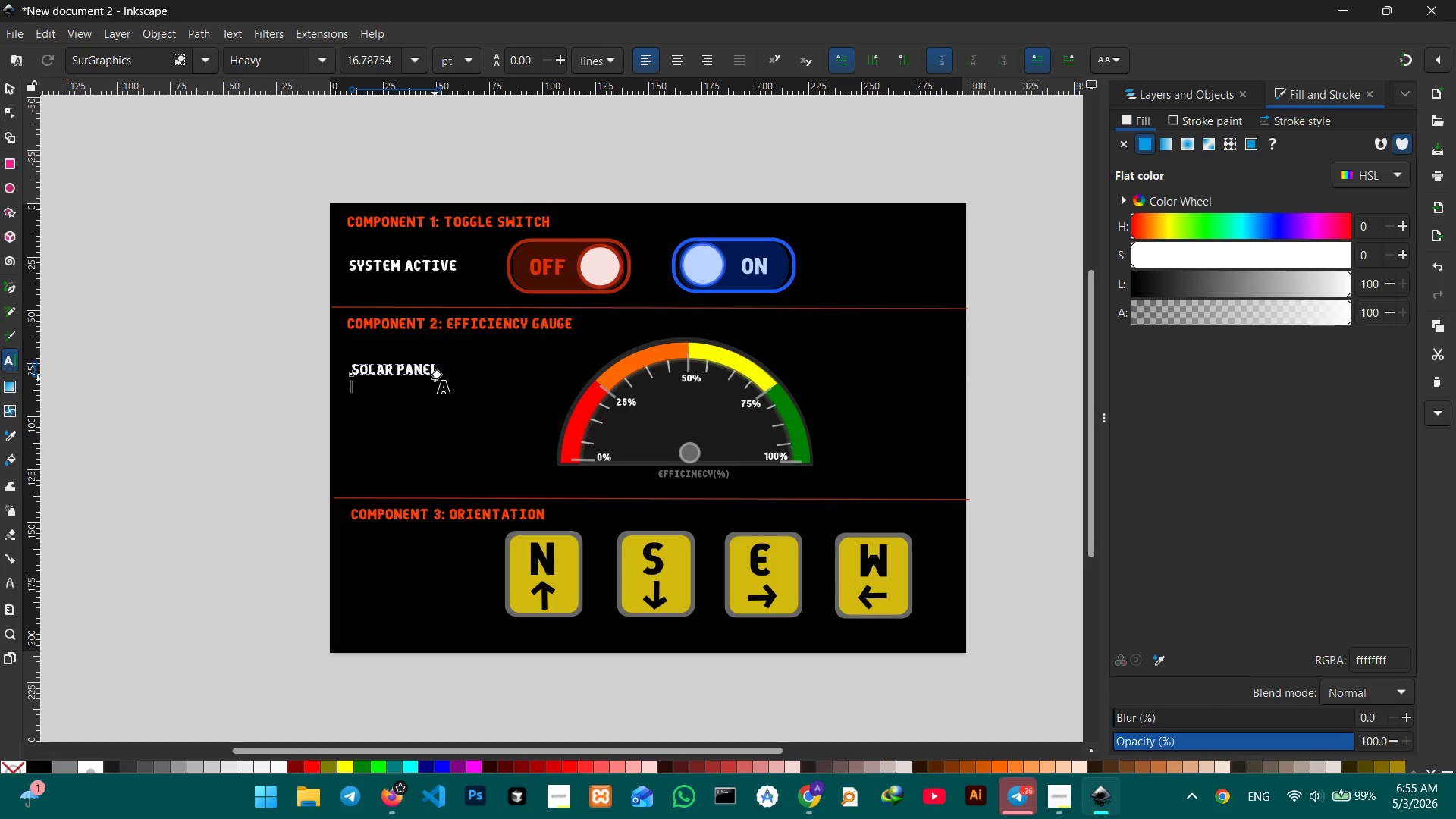 
type(EFFICINECY)
 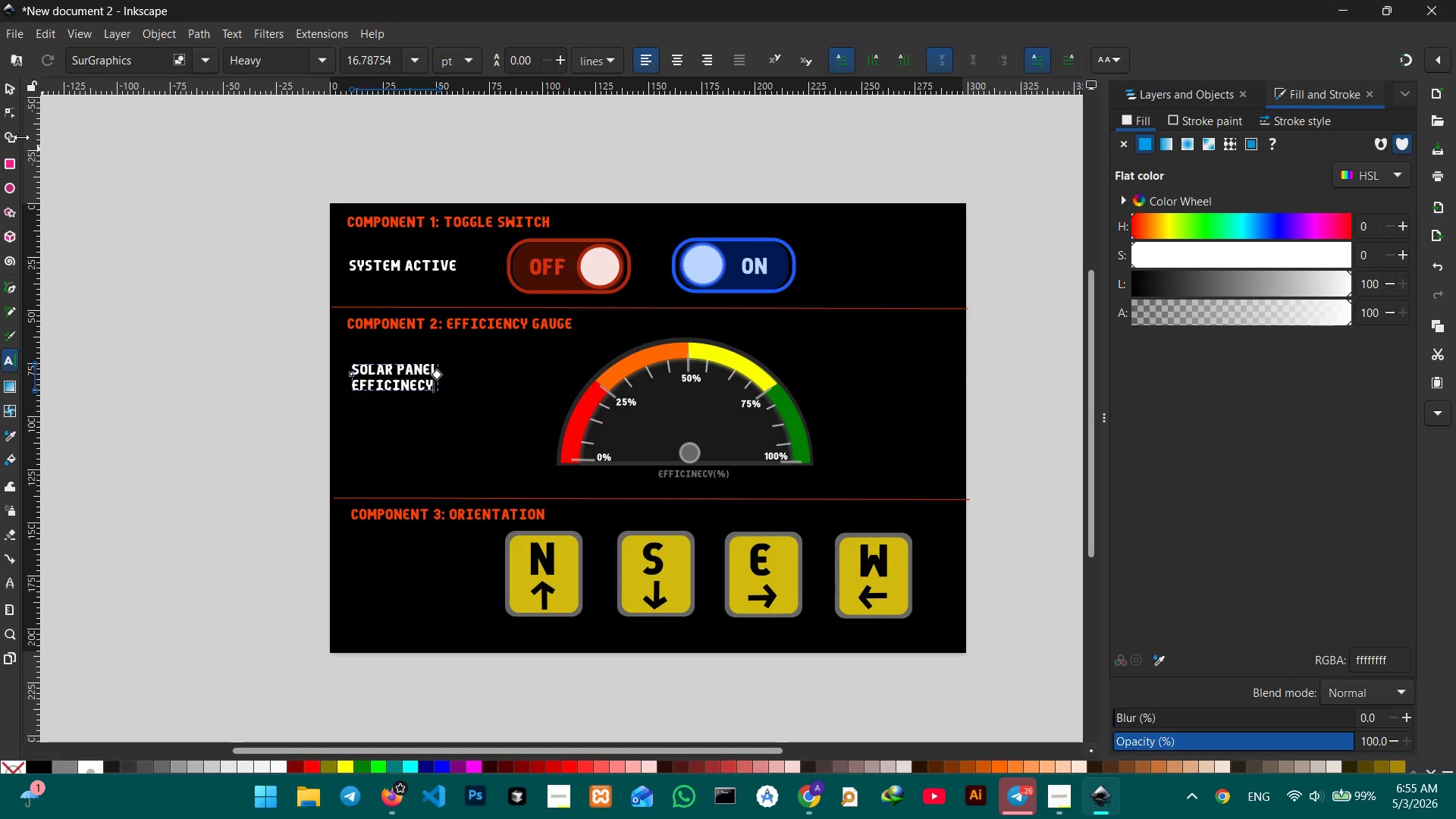 
left_click([10, 86])
 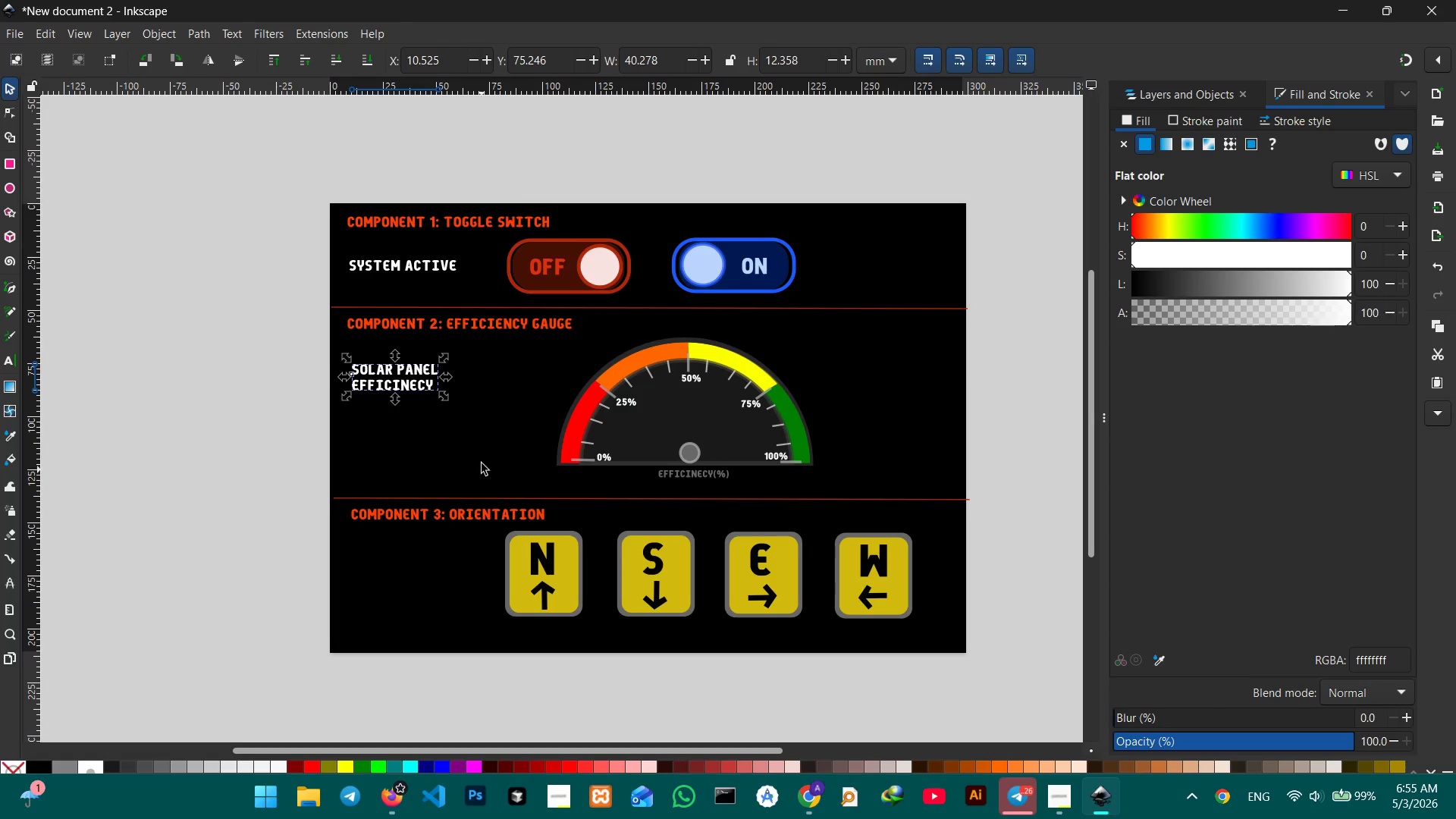 
wait(7.14)
 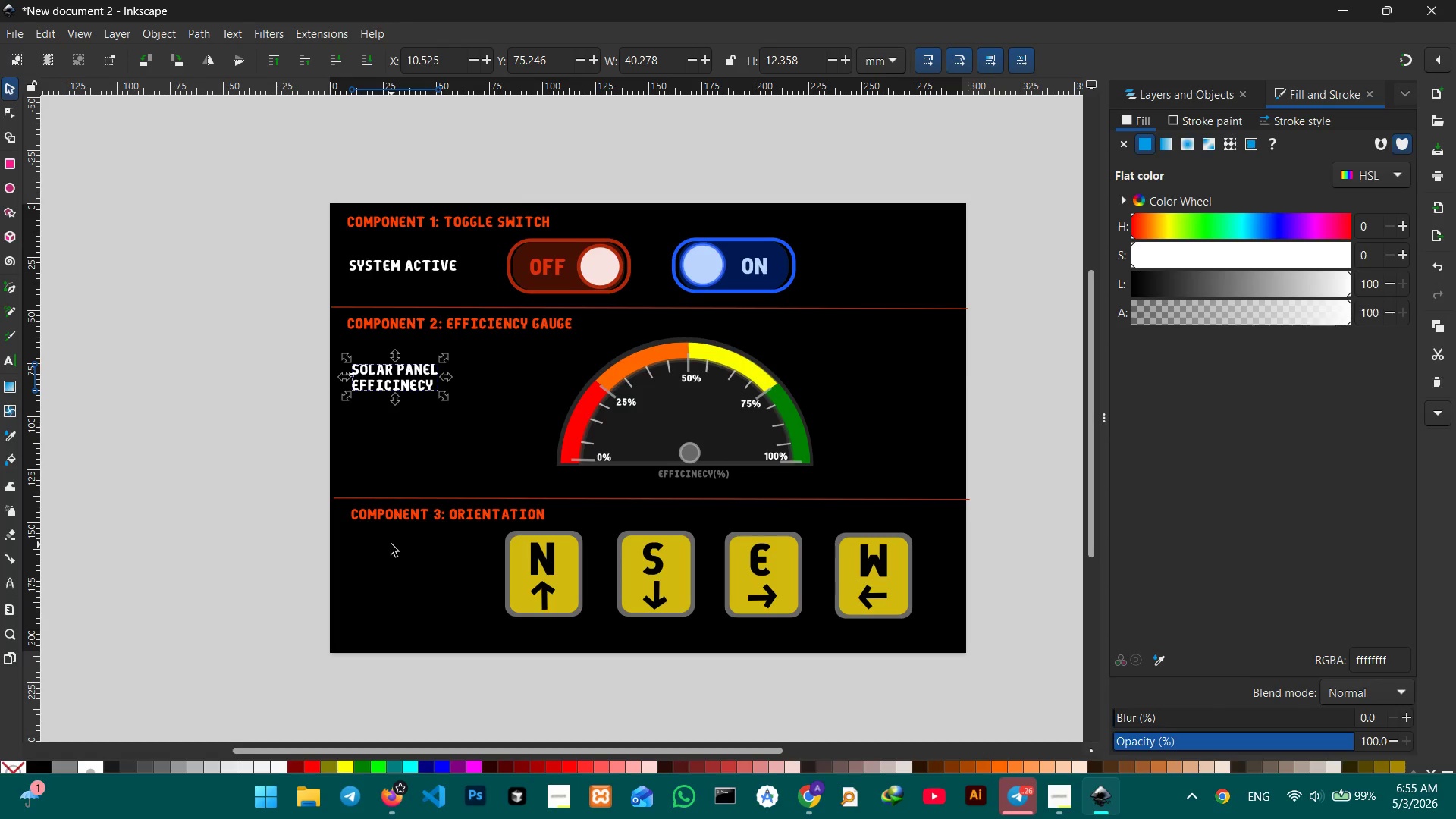 
double_click([416, 387])
 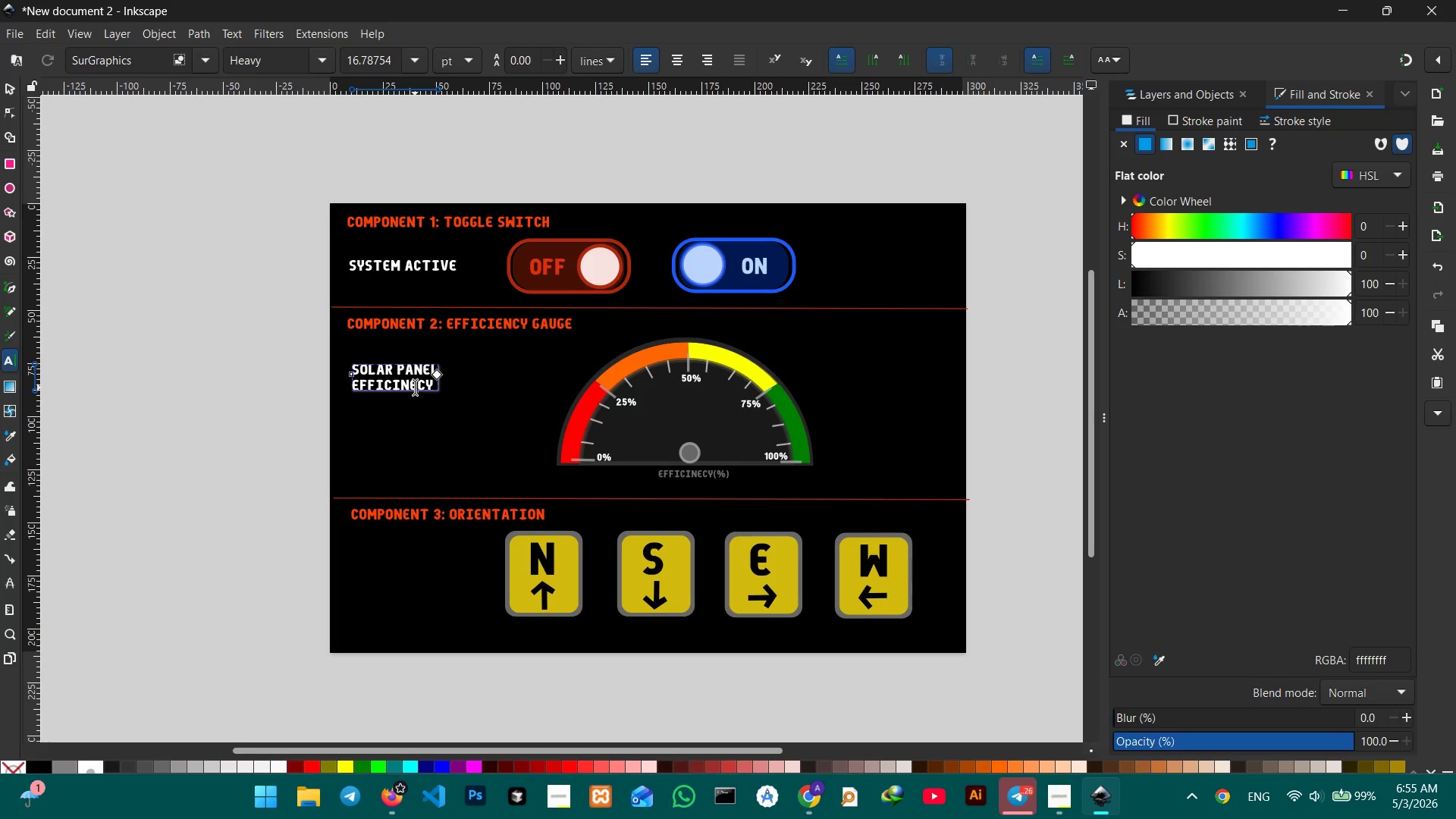 
key(Backspace)
key(Backspace)
type(EN)
 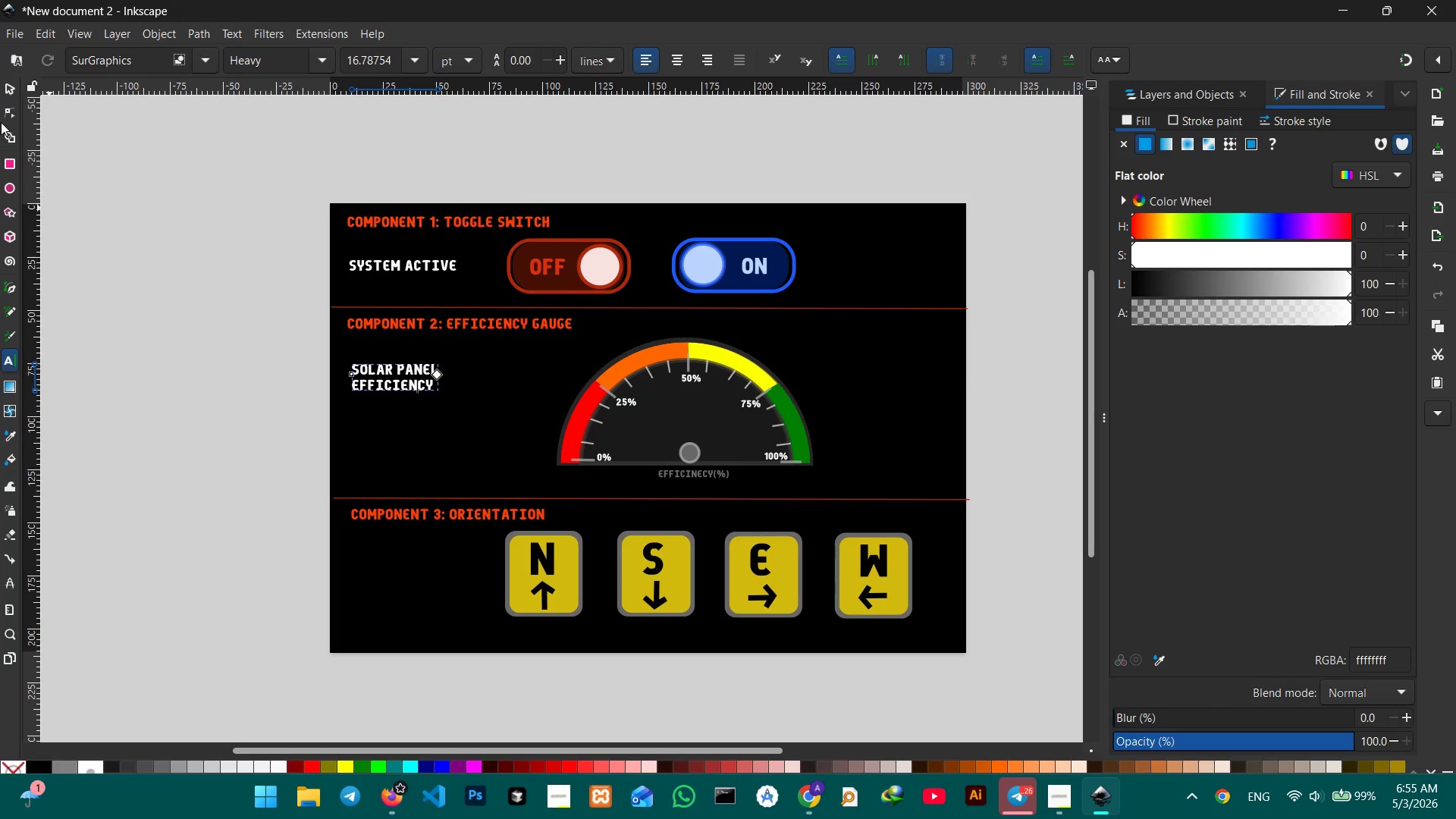 
left_click([7, 93])
 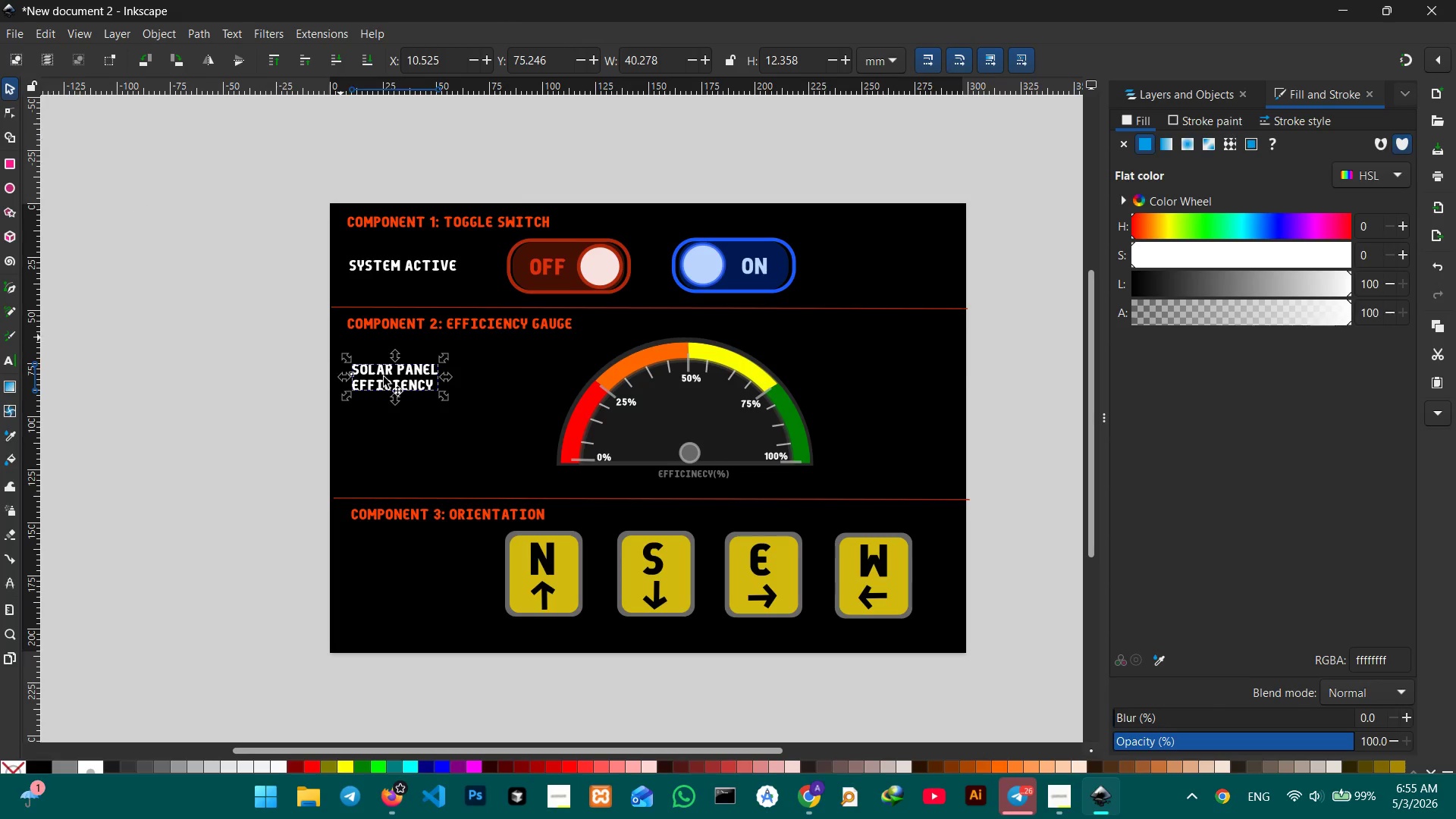 
key(Control+V)
 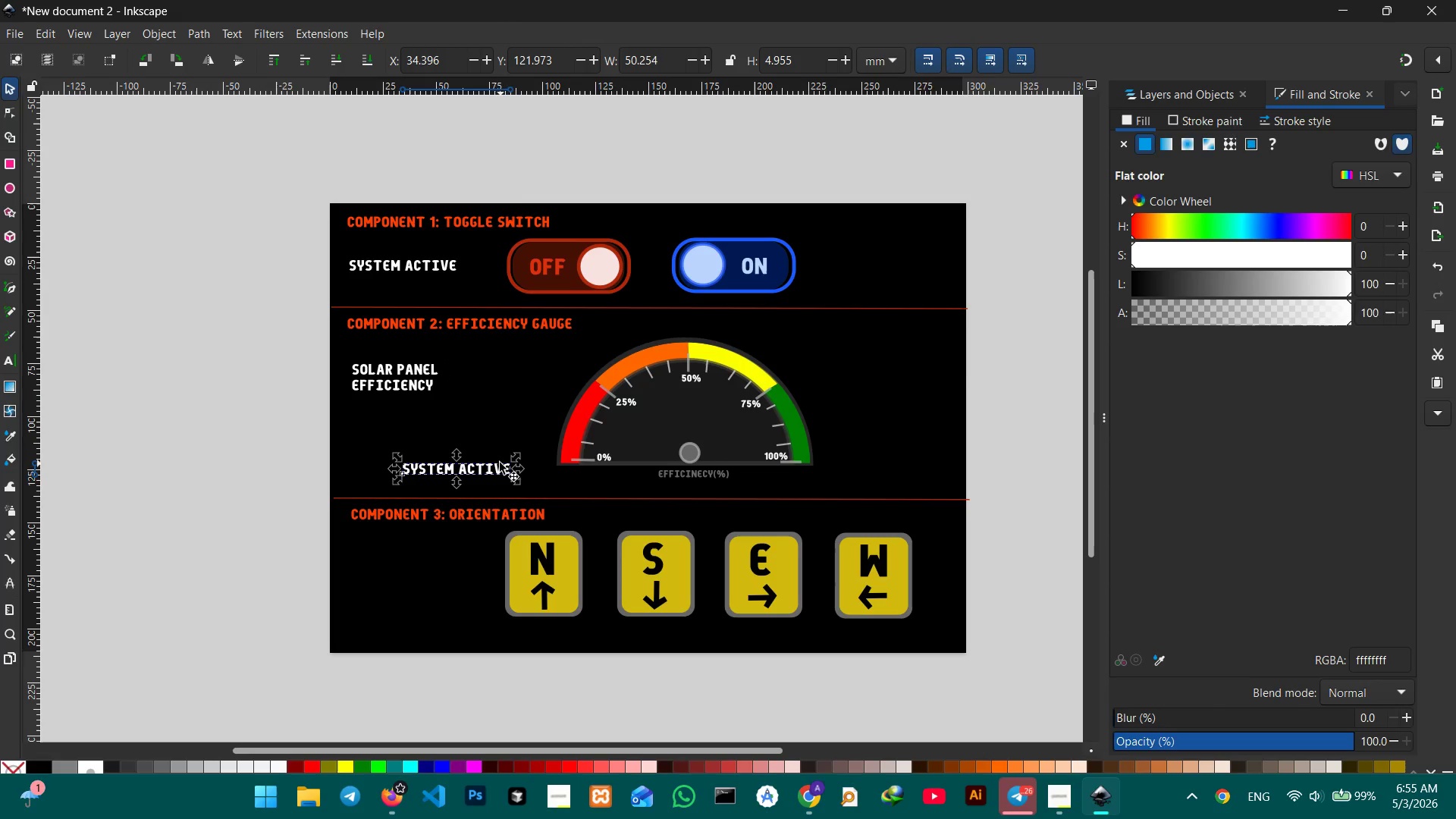 
left_click_drag(start_coordinate=[497, 461], to_coordinate=[450, 541])
 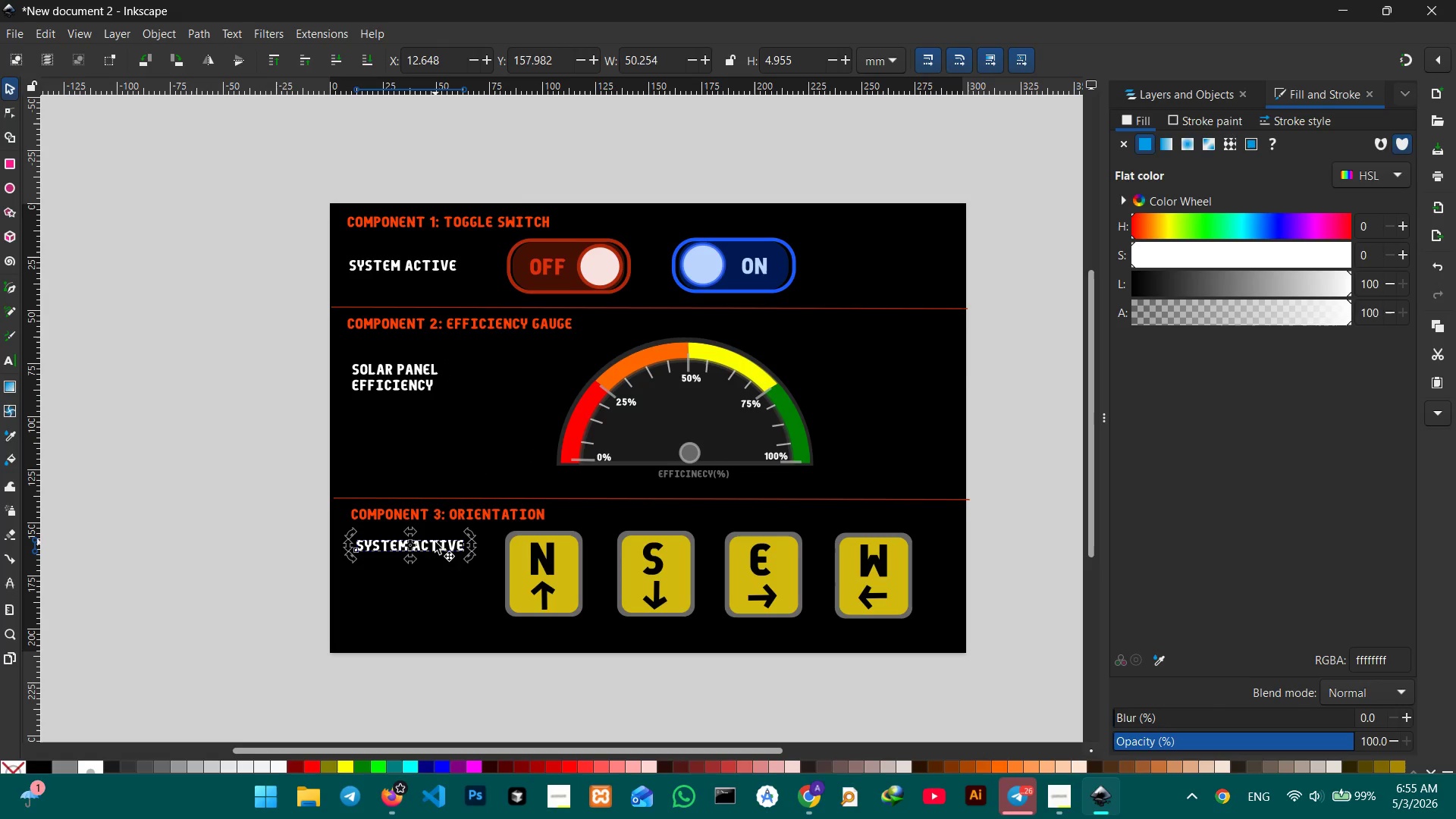 
double_click([435, 542])
 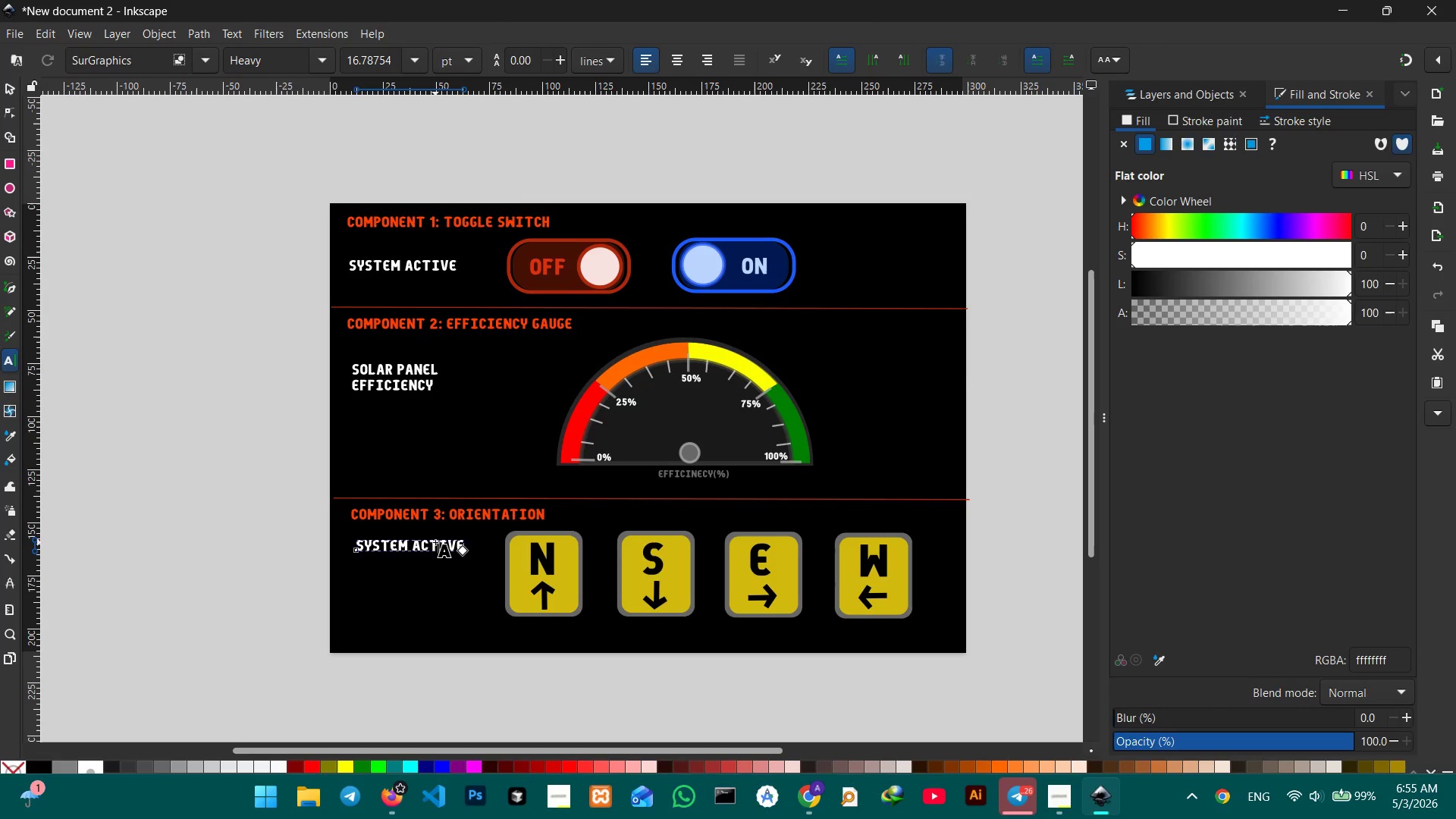 
triple_click([435, 542])
 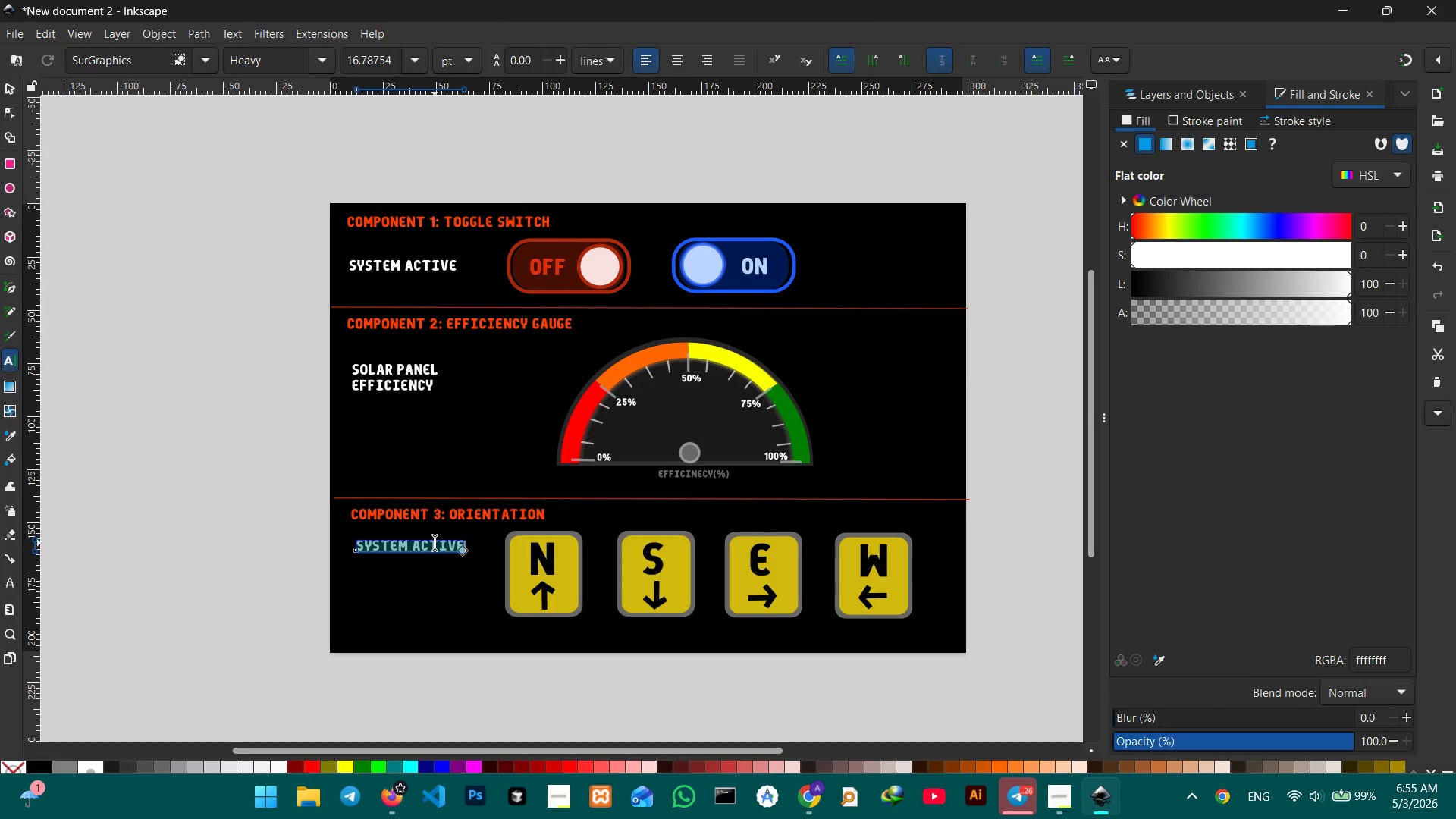 
type(PANEL ORIENTATION)
 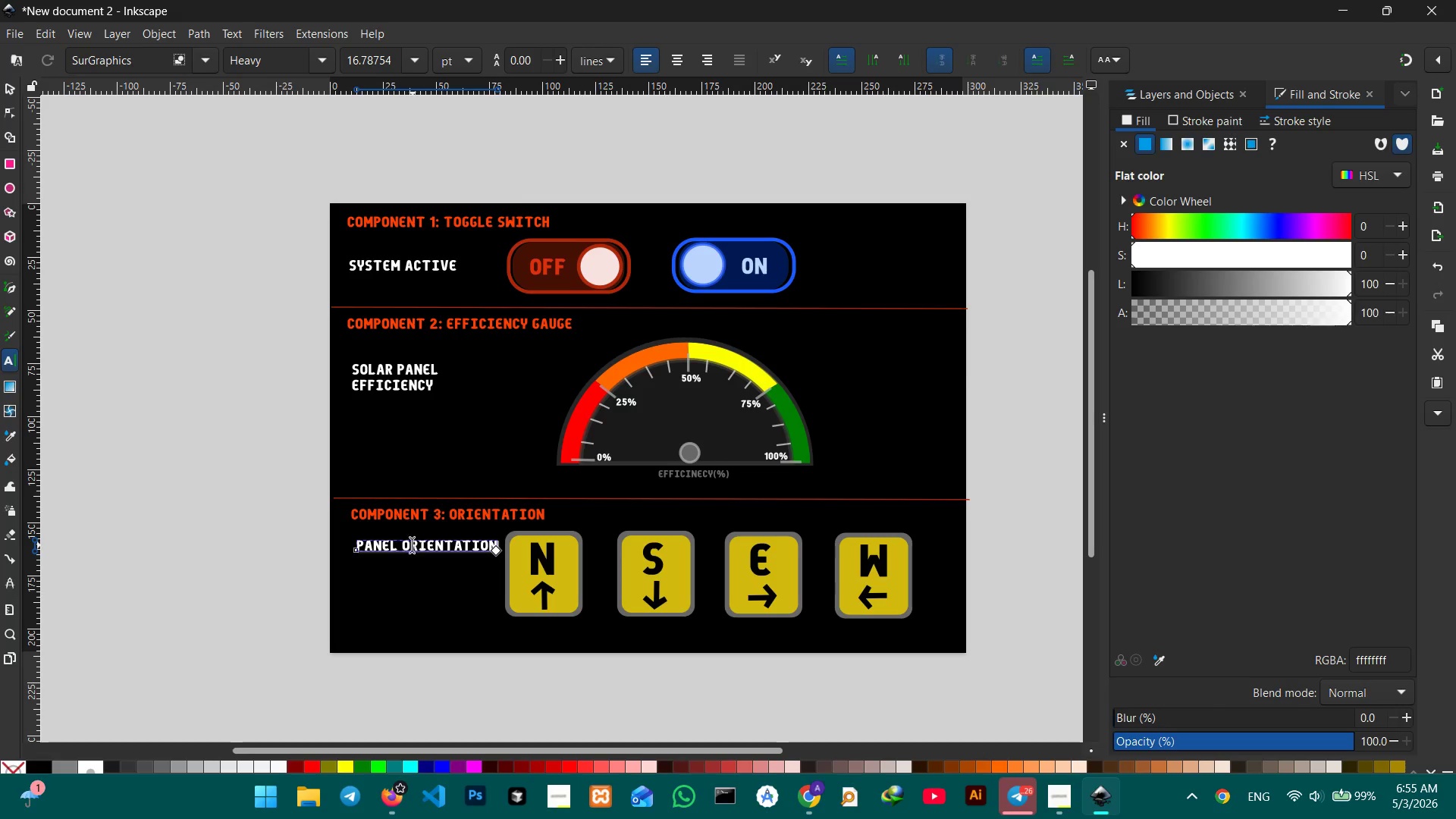 
left_click([405, 547])
 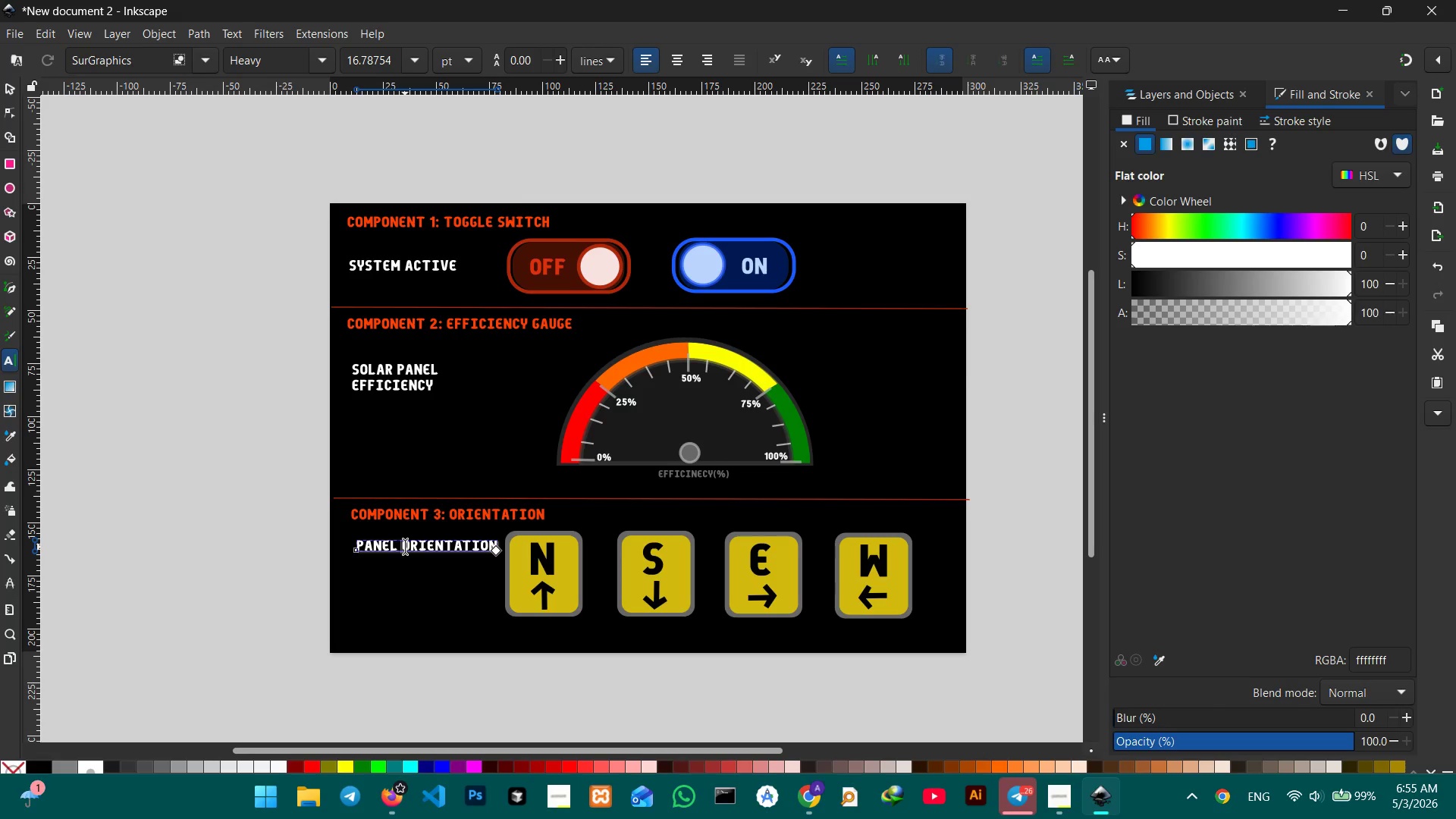 
key(Shift+ShiftRight)
 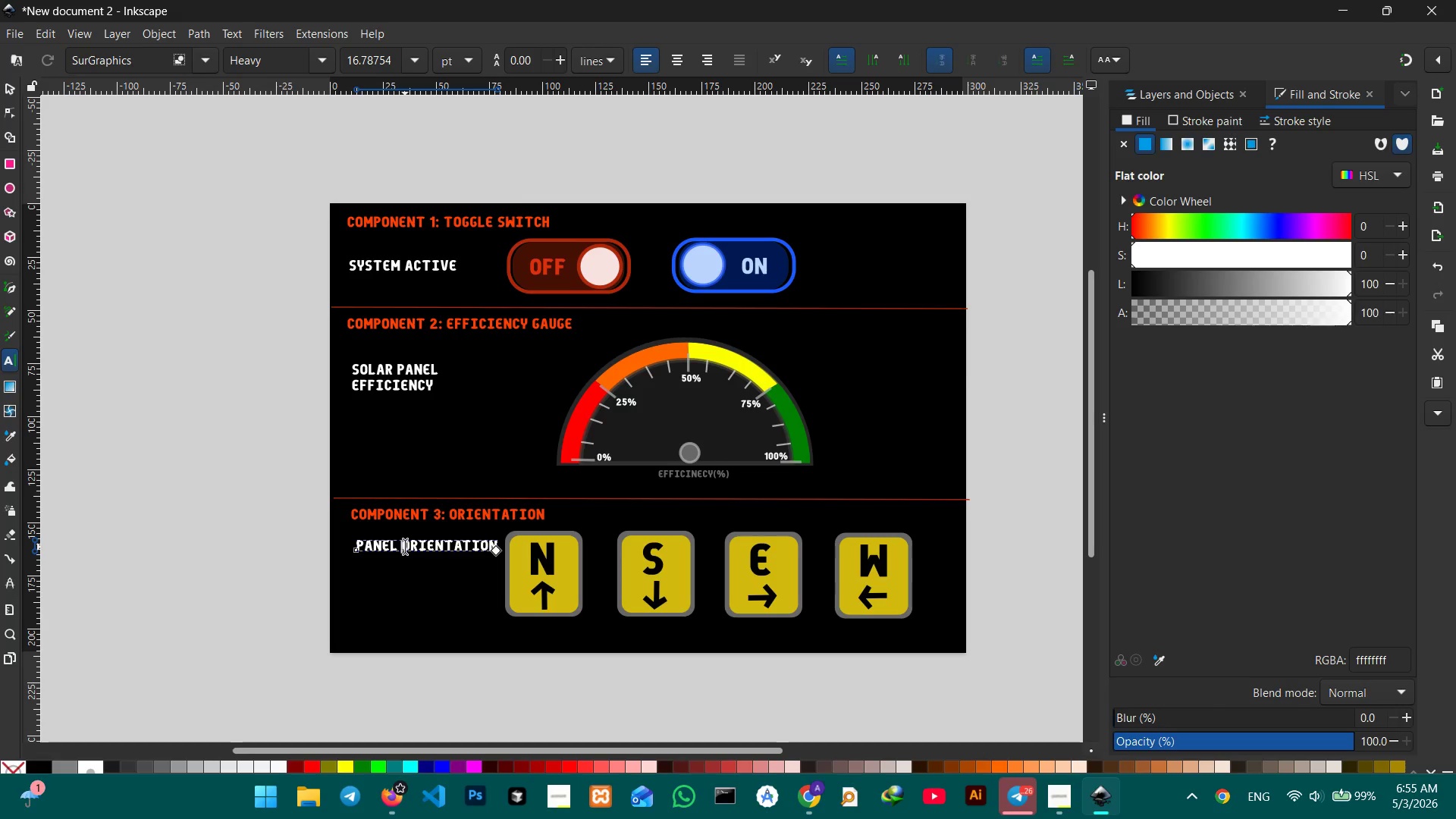 
key(Shift+Enter)
 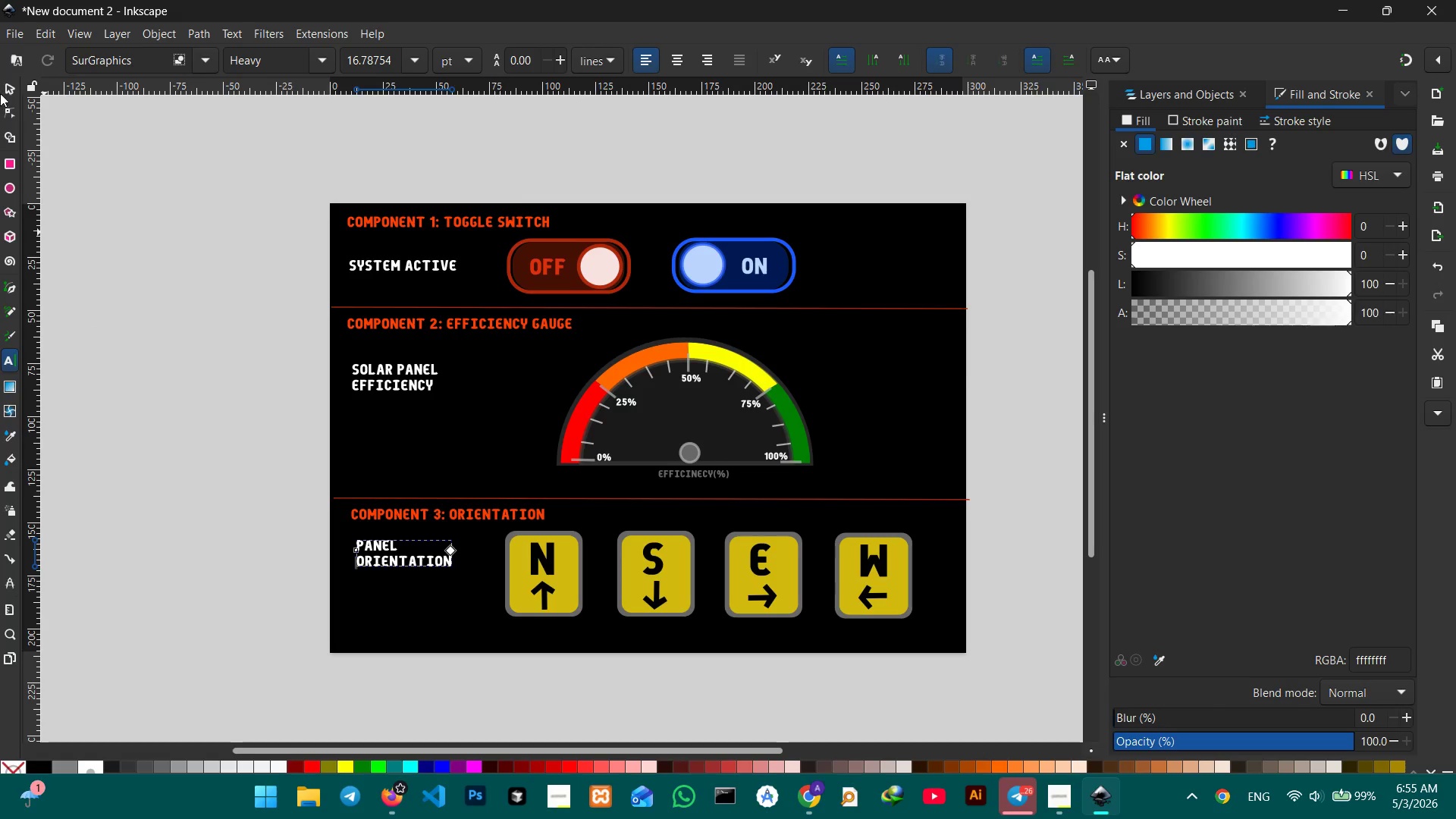 
left_click([1, 89])
 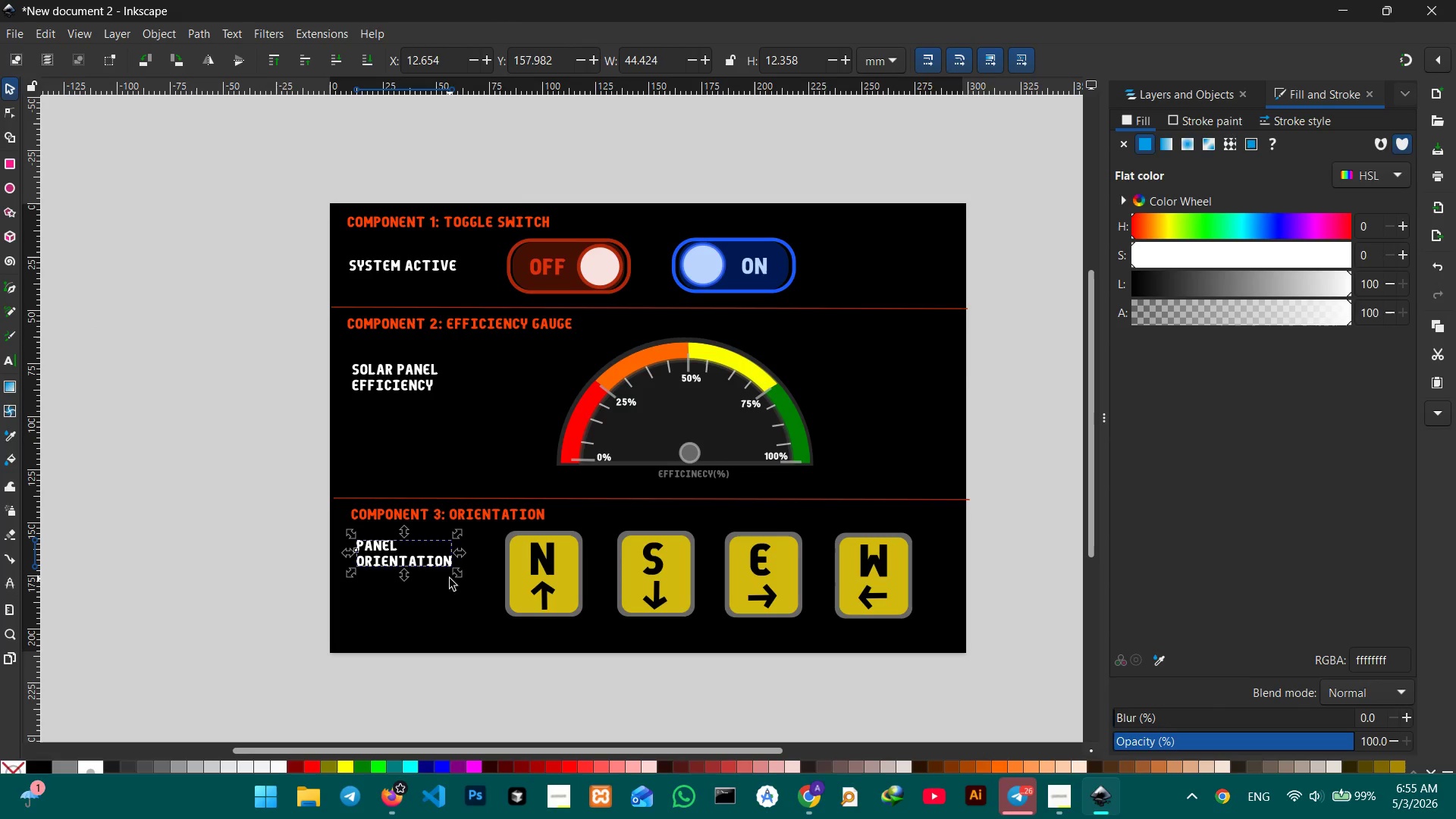 
left_click_drag(start_coordinate=[459, 574], to_coordinate=[487, 628])
 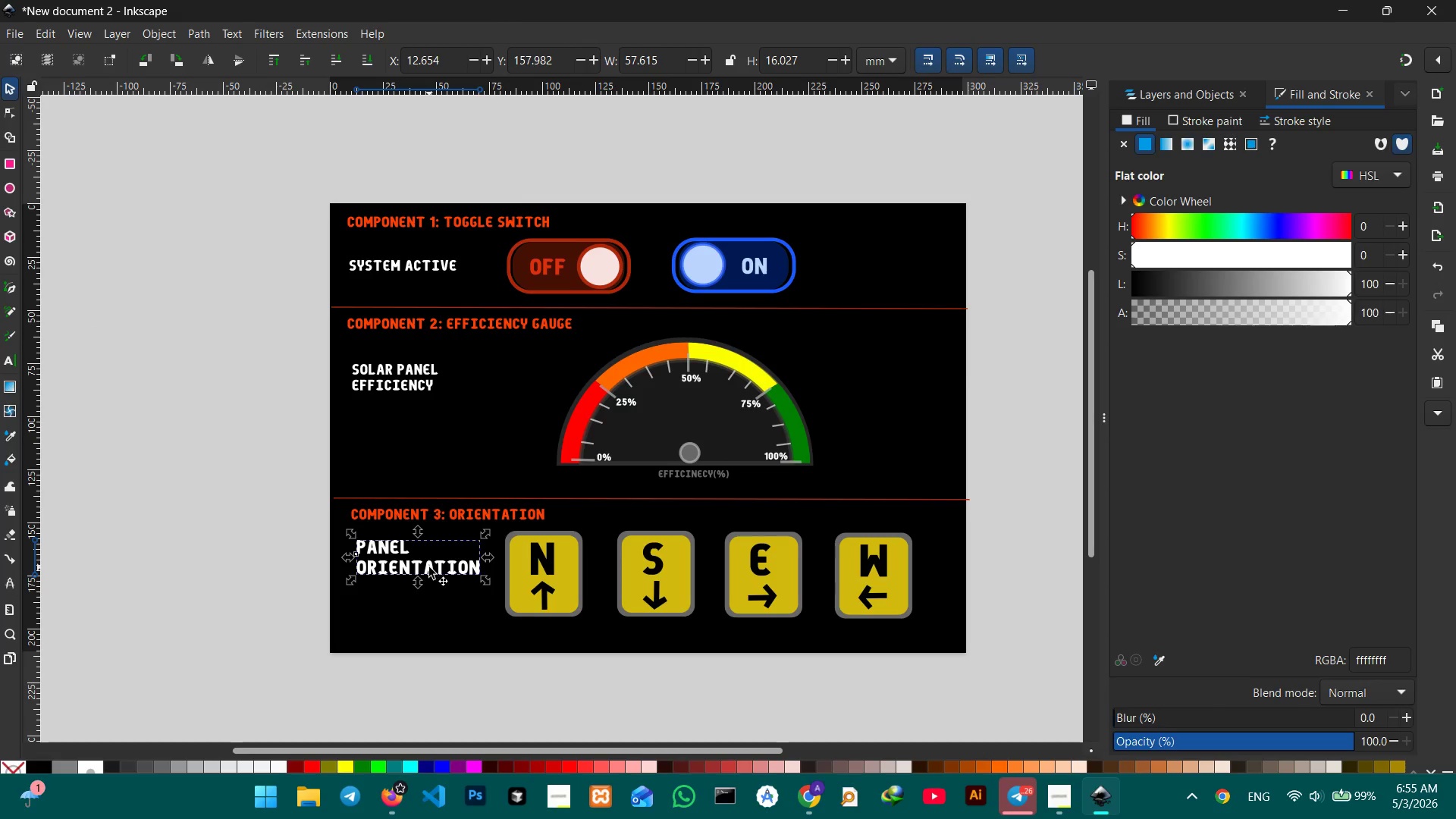 
hold_key(key=ControlLeft, duration=2.44)
 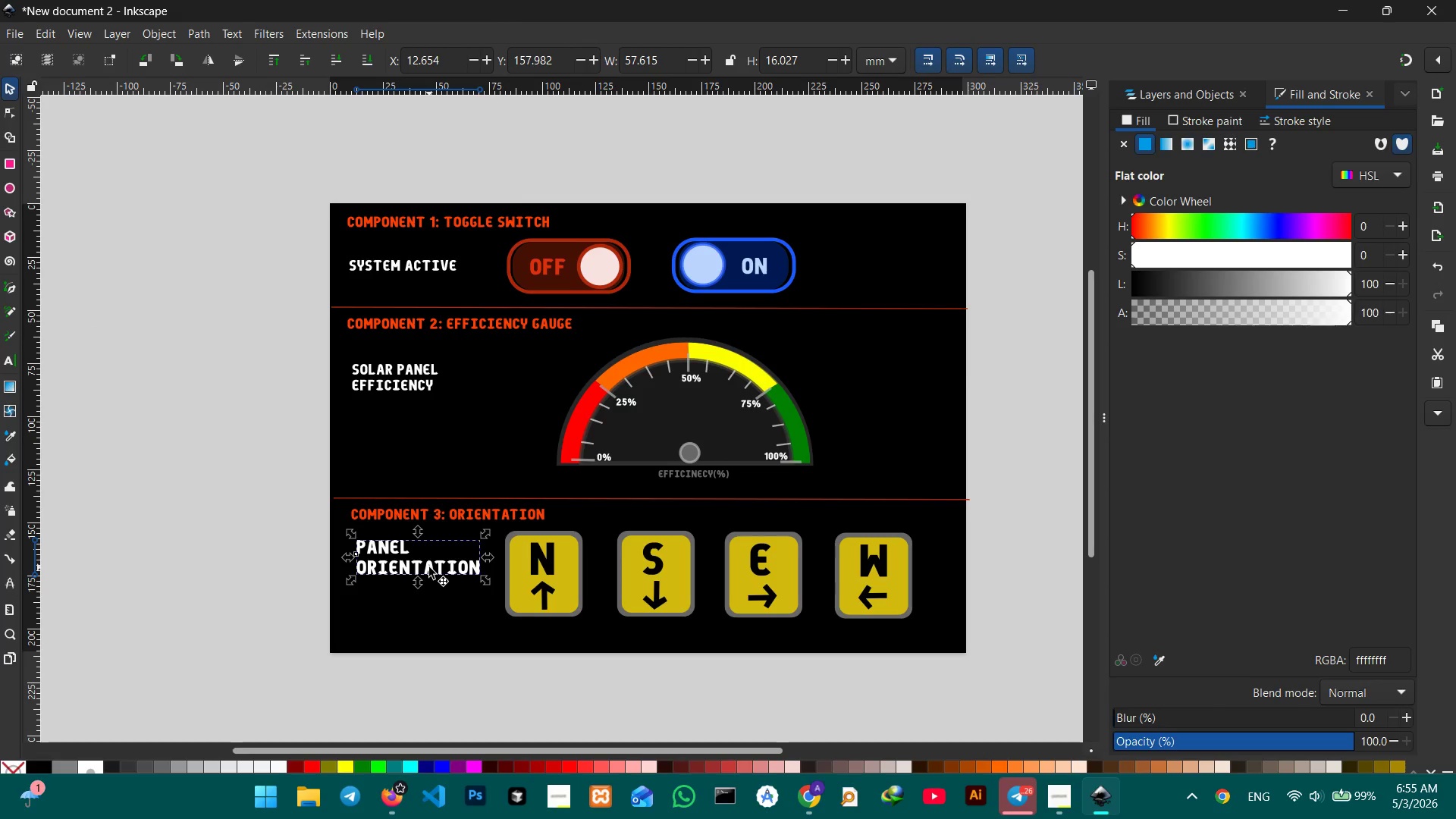 
left_click_drag(start_coordinate=[429, 567], to_coordinate=[430, 581])
 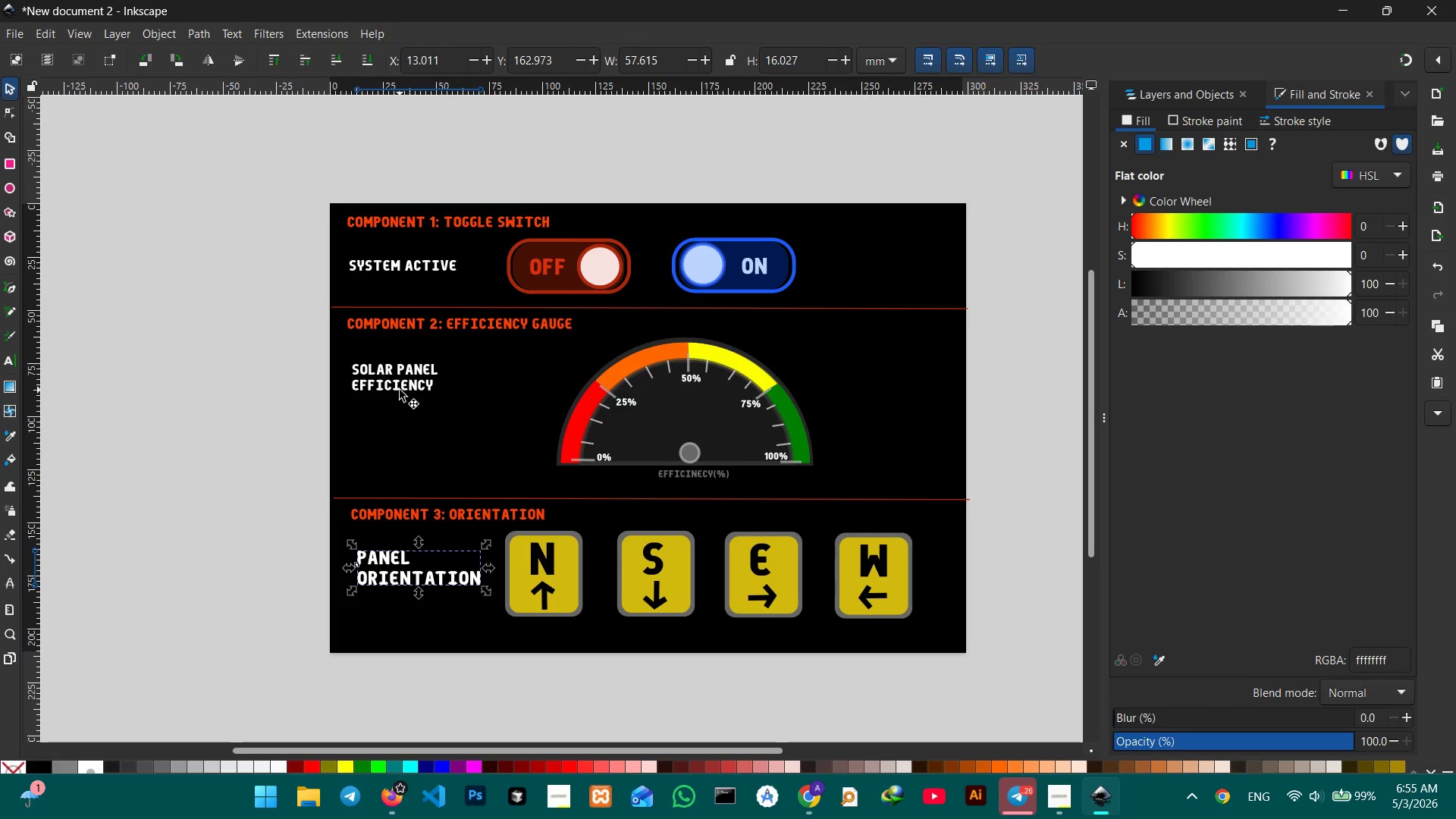 
left_click([400, 388])
 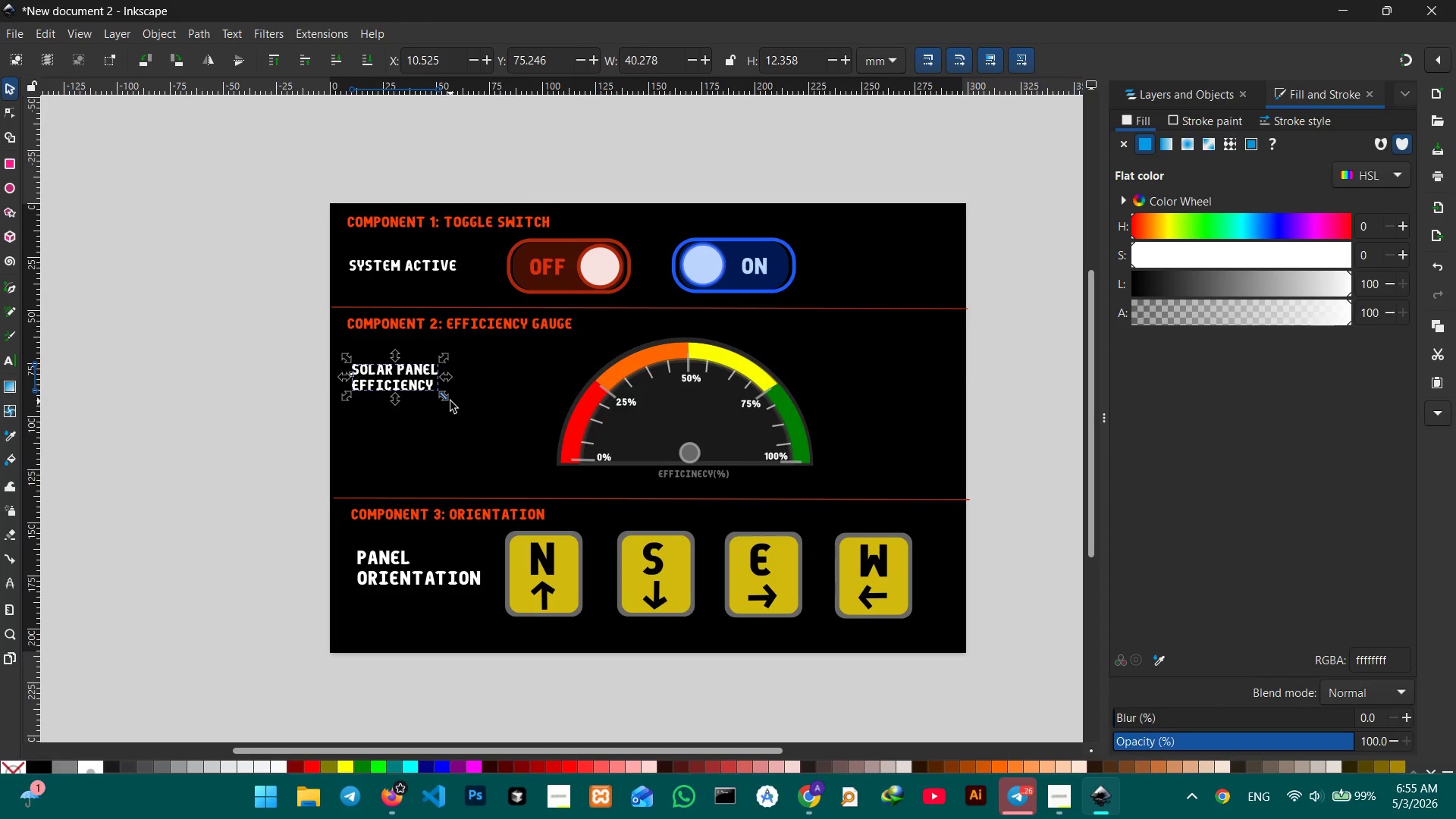 
left_click_drag(start_coordinate=[450, 401], to_coordinate=[504, 444])
 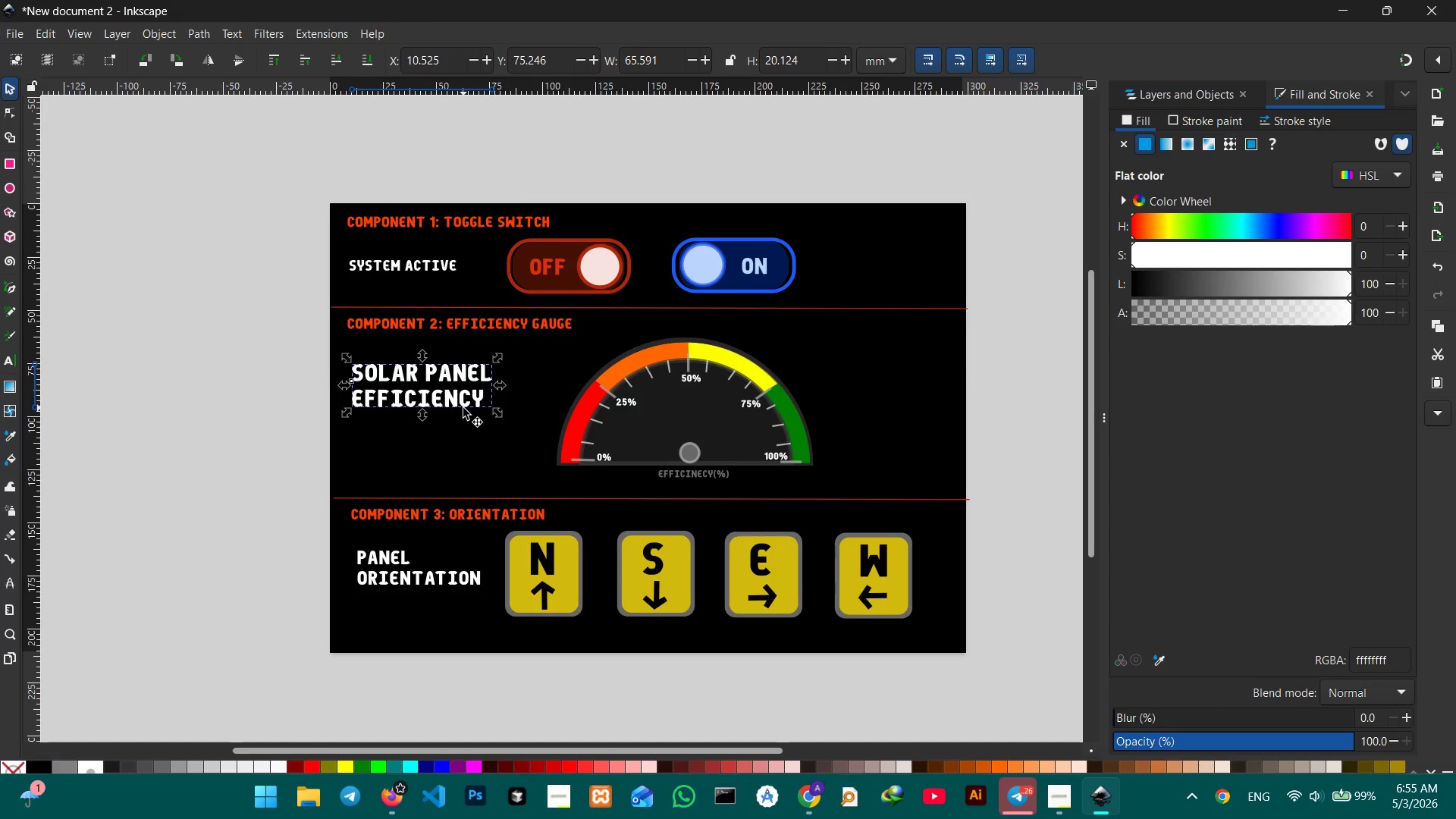 
hold_key(key=ControlLeft, duration=1.2)
 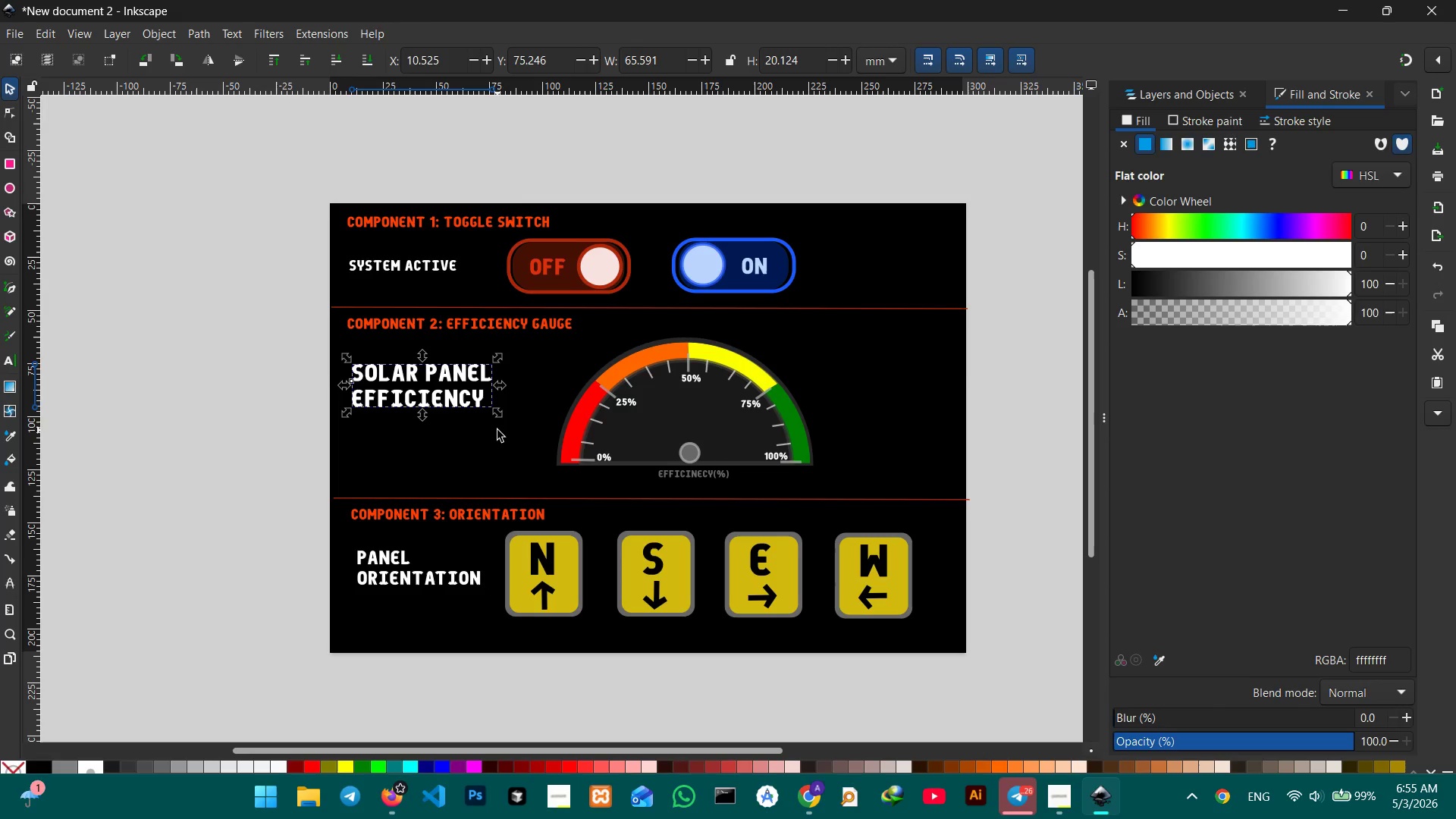 
hold_key(key=ControlLeft, duration=1.5)
left_click_drag(start_coordinate=[498, 418], to_coordinate=[494, 411])
 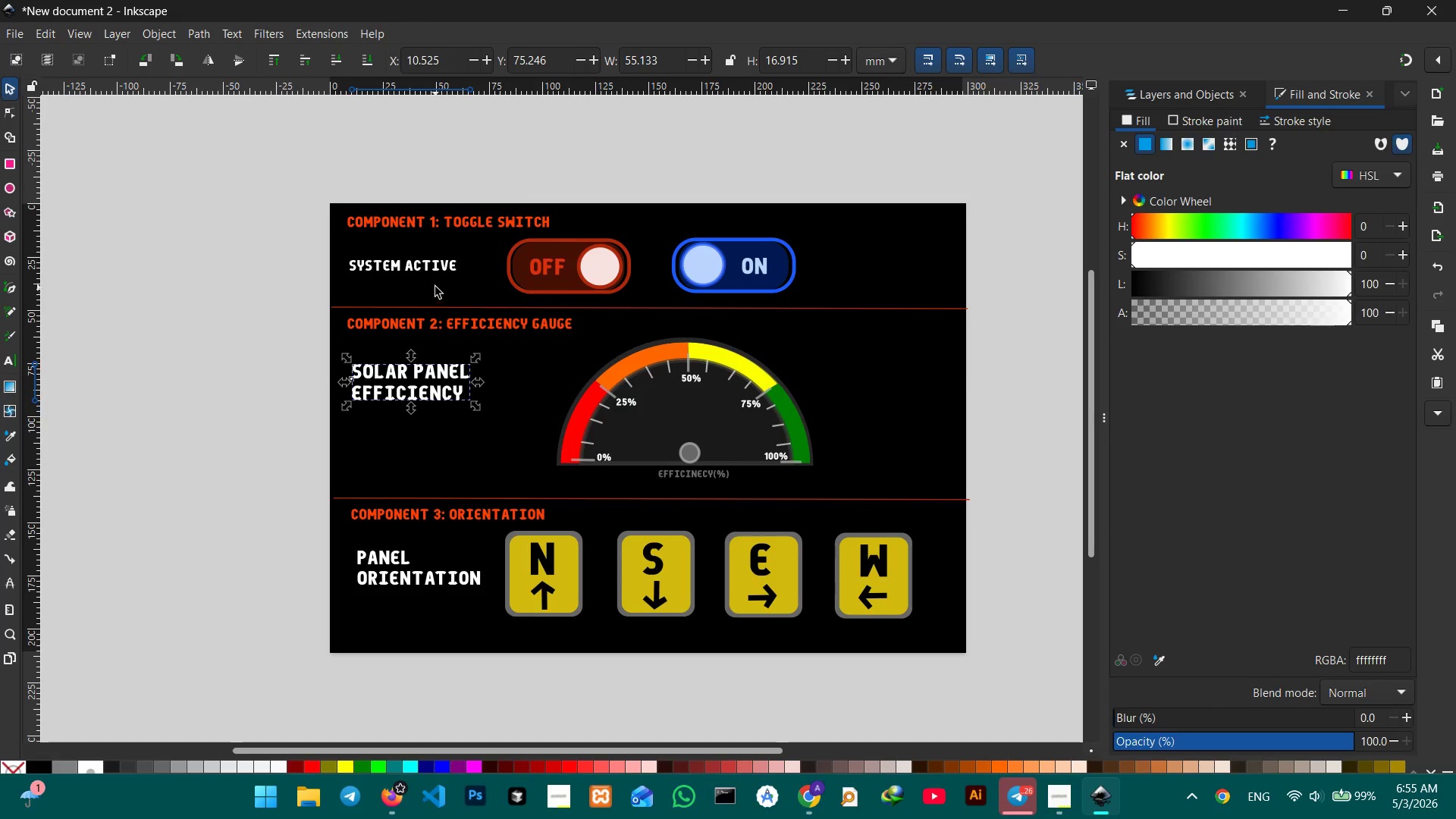 
left_click([435, 259])
 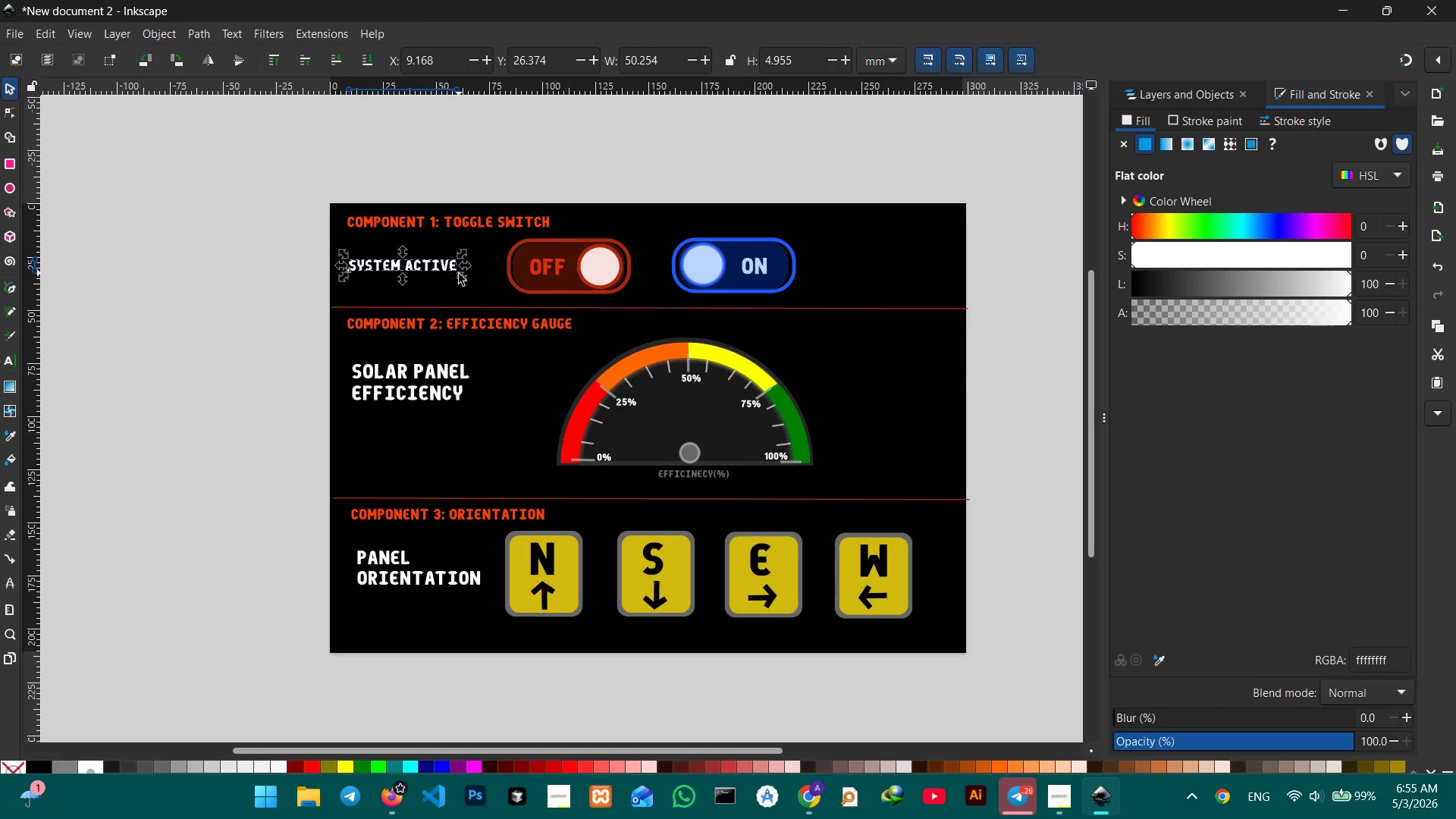 
hold_key(key=ControlLeft, duration=1.36)
left_click_drag(start_coordinate=[464, 276], to_coordinate=[487, 298])
 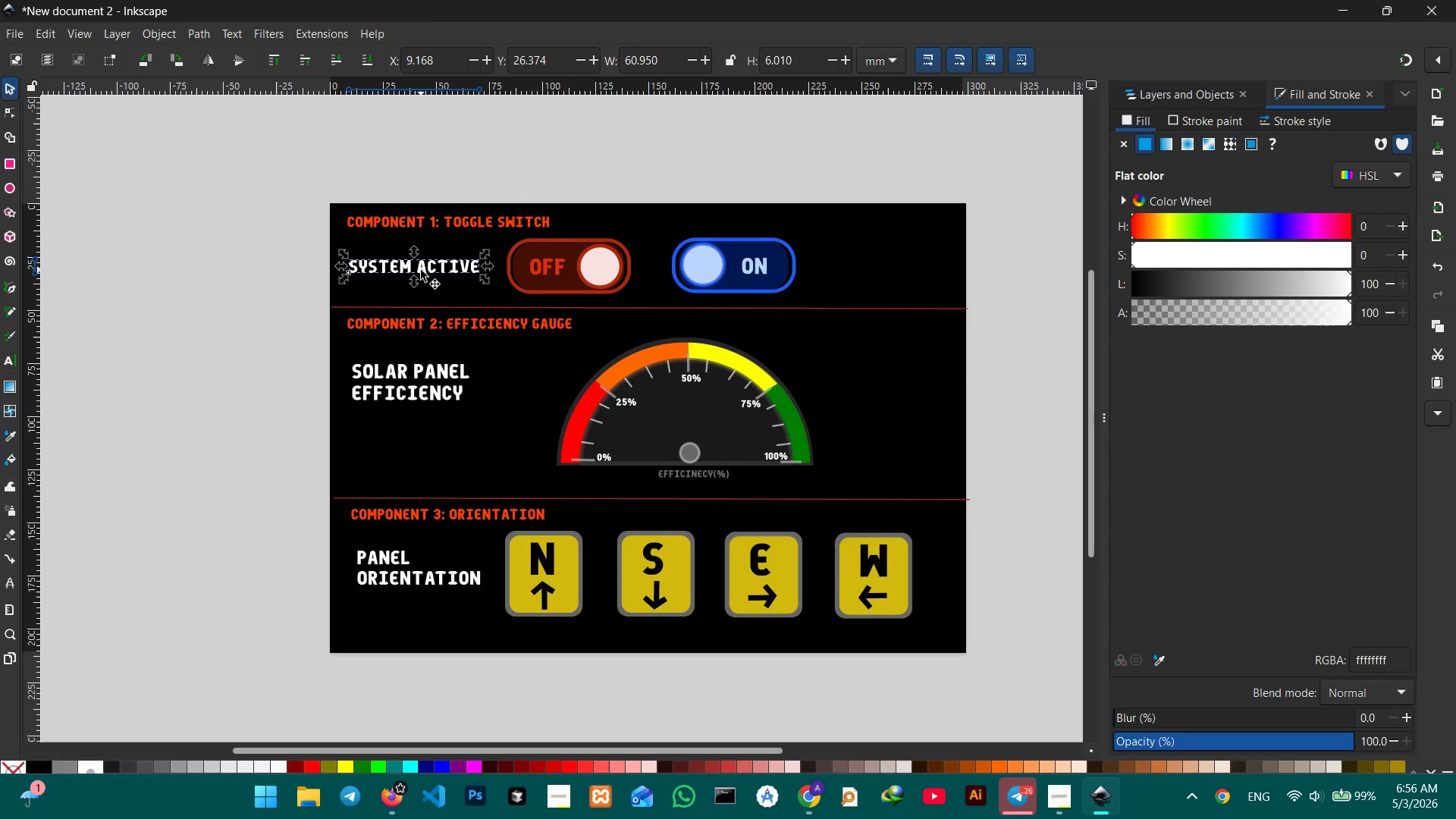 
left_click_drag(start_coordinate=[421, 270], to_coordinate=[430, 271])
 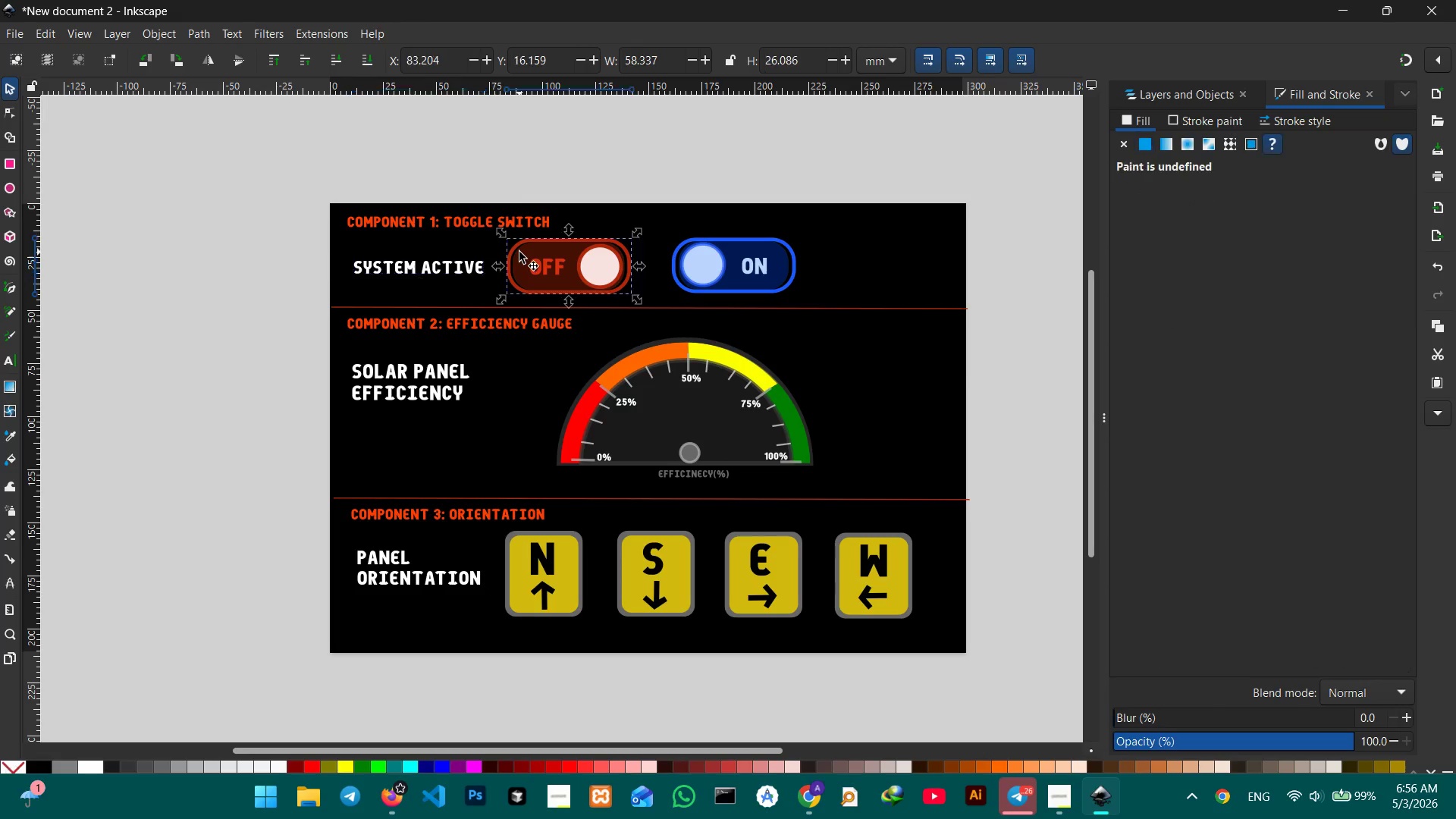 
hold_key(key=ControlLeft, duration=0.67)
left_click([723, 274])
 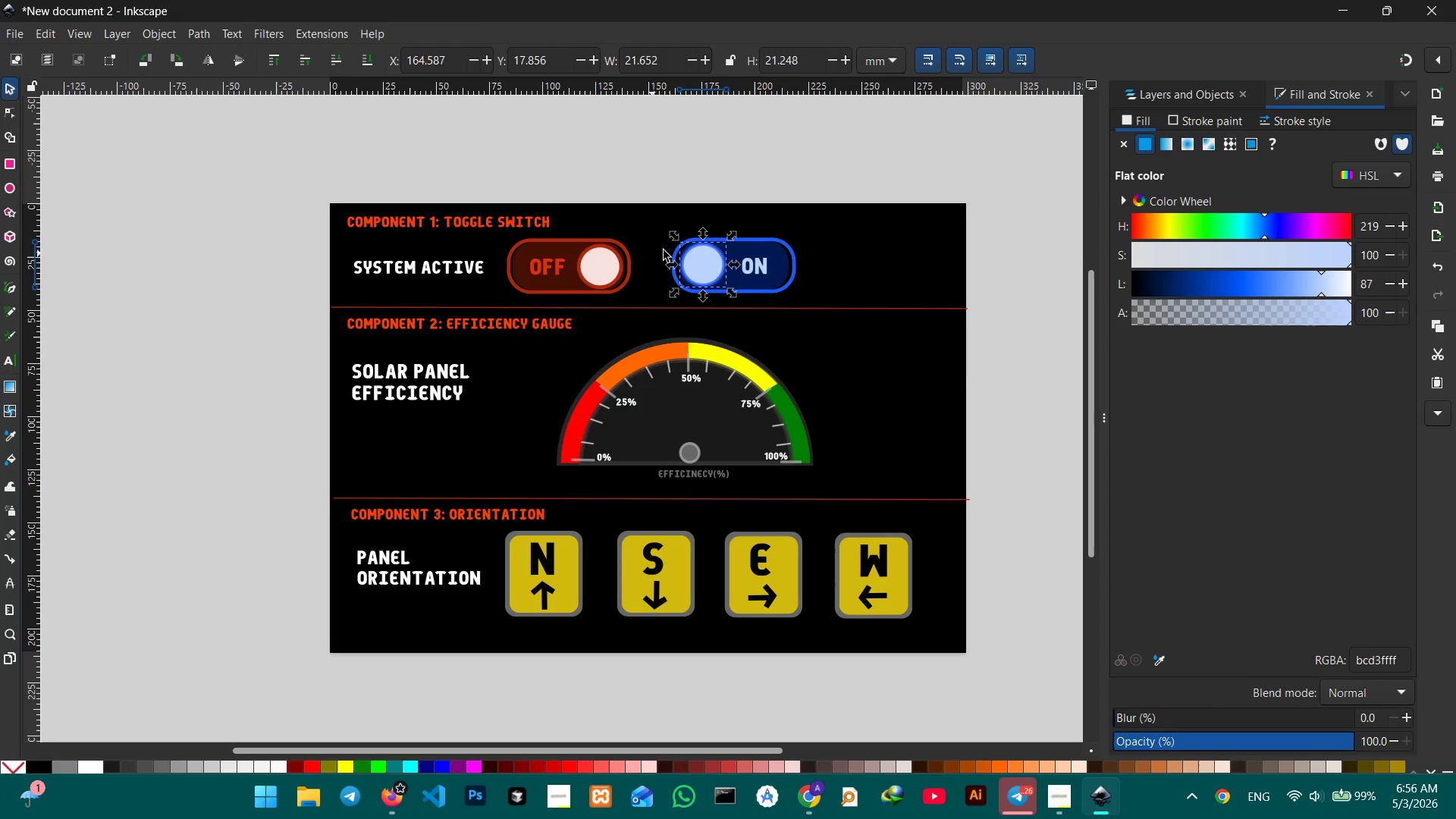 
left_click([661, 231])
 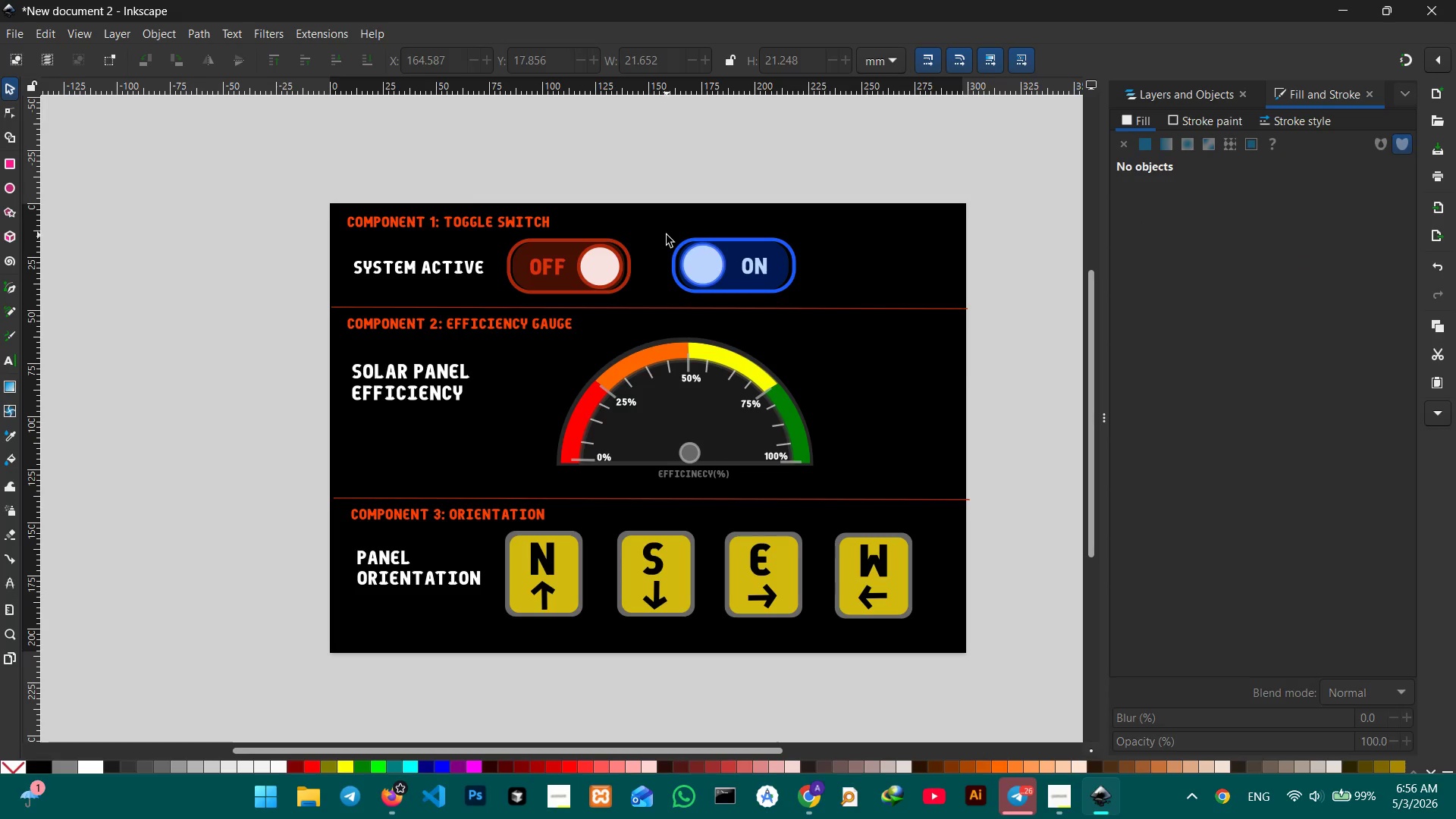 
left_click_drag(start_coordinate=[667, 237], to_coordinate=[821, 300])
 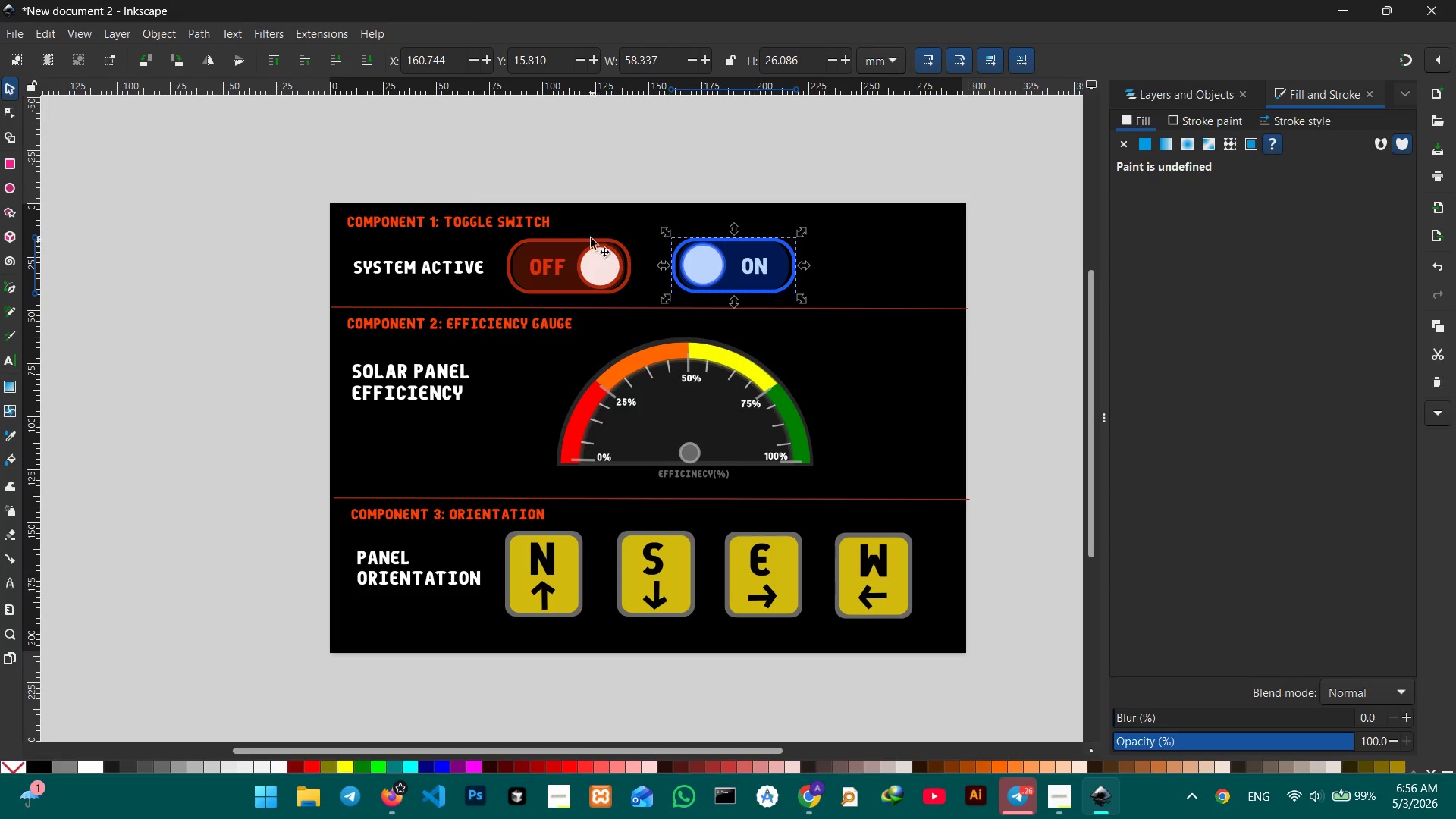 
hold_key(key=ShiftLeft, duration=1.14)
left_click_drag(start_coordinate=[574, 224], to_coordinate=[647, 300])
 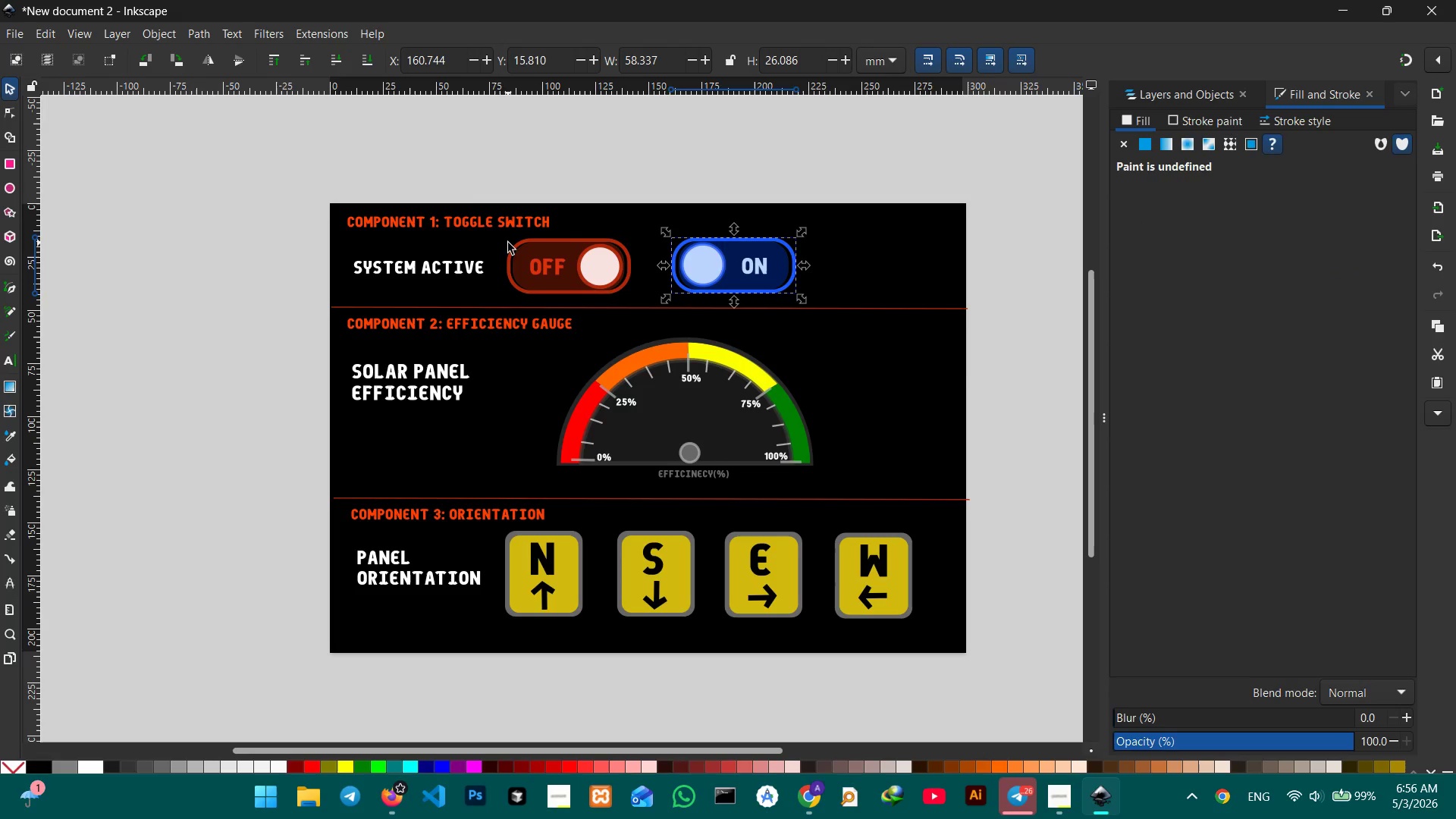 
left_click_drag(start_coordinate=[508, 243], to_coordinate=[767, 289])
 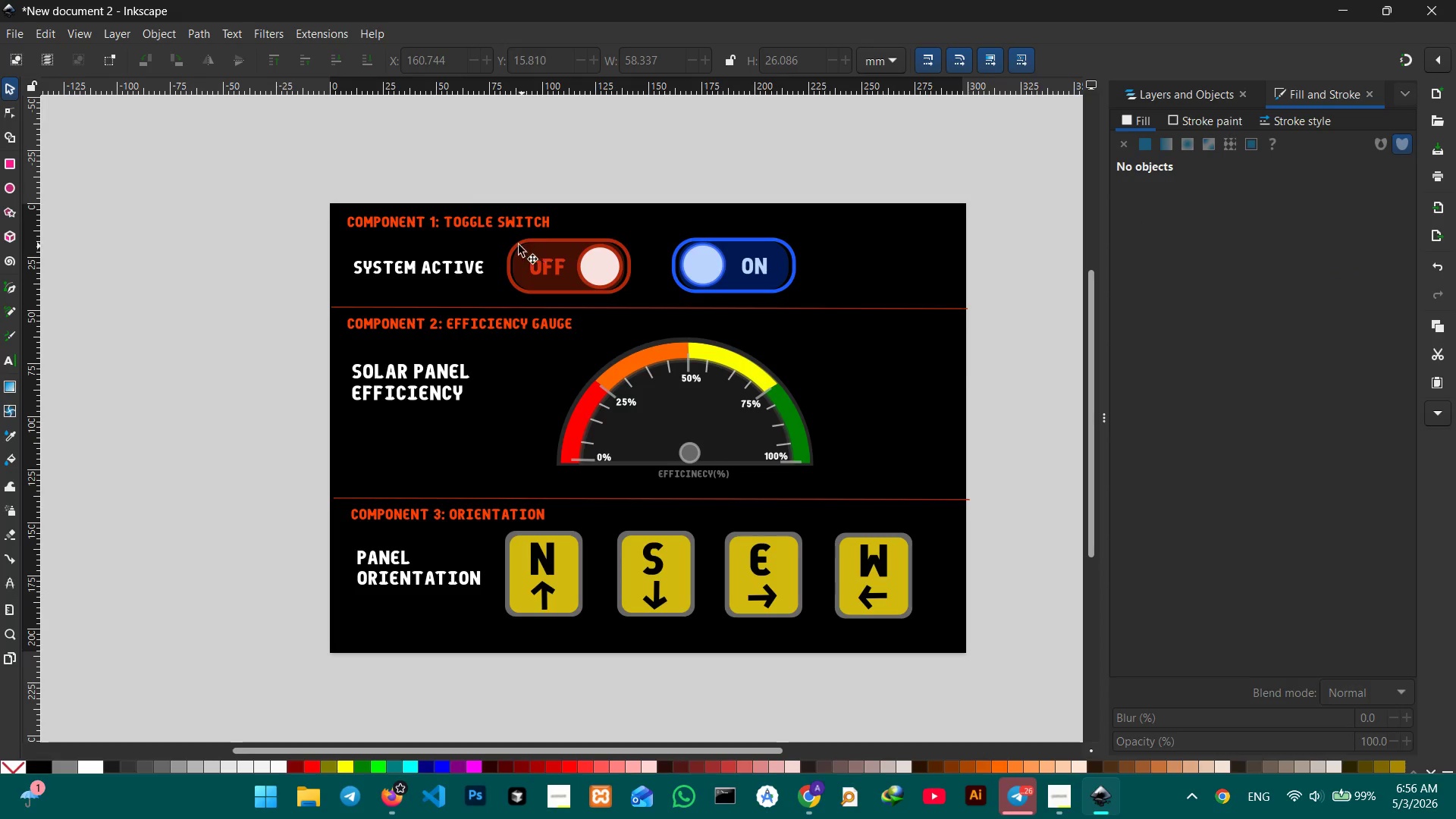 
left_click_drag(start_coordinate=[513, 243], to_coordinate=[701, 277])
 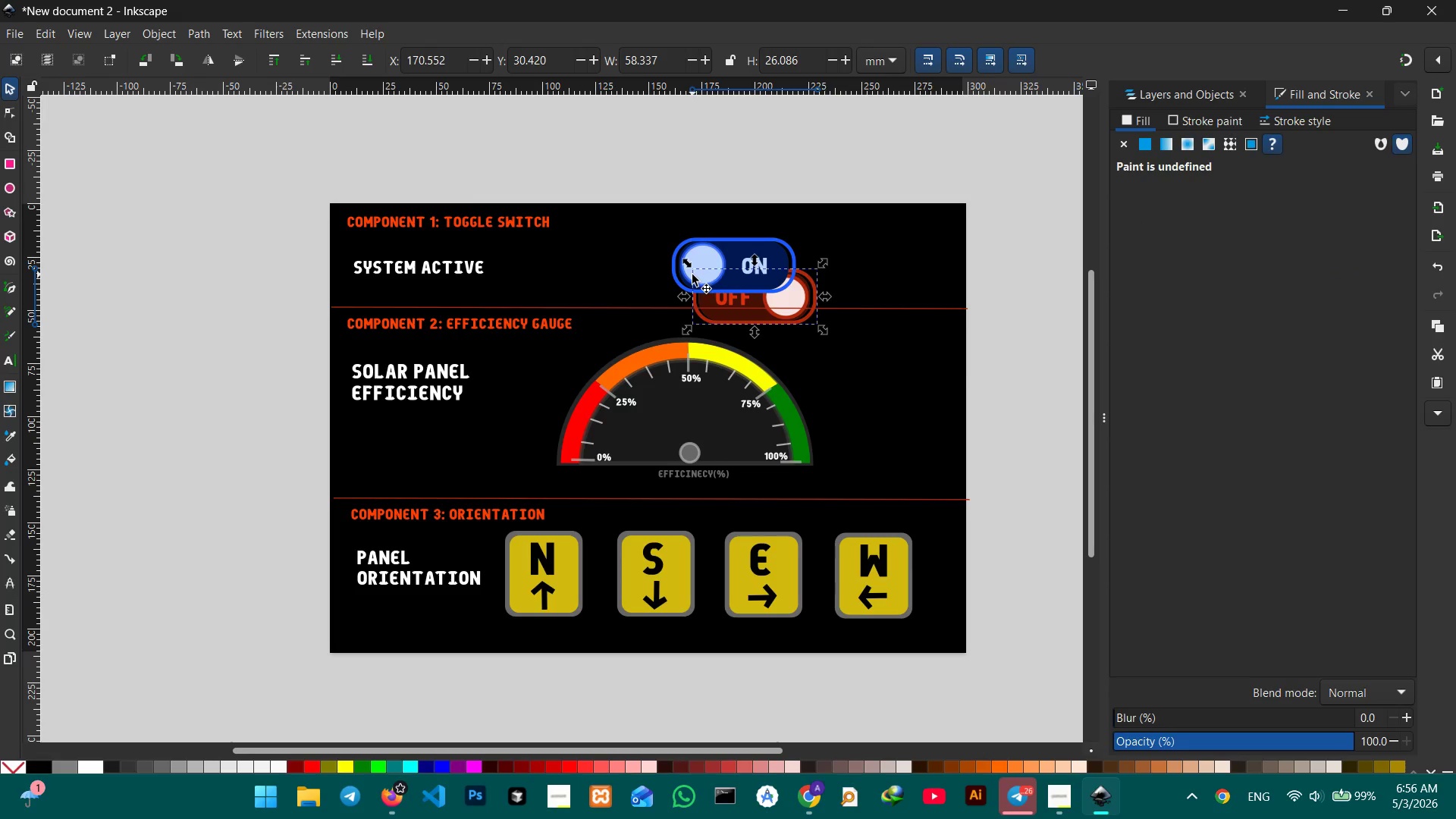 
key(Control+Z)
 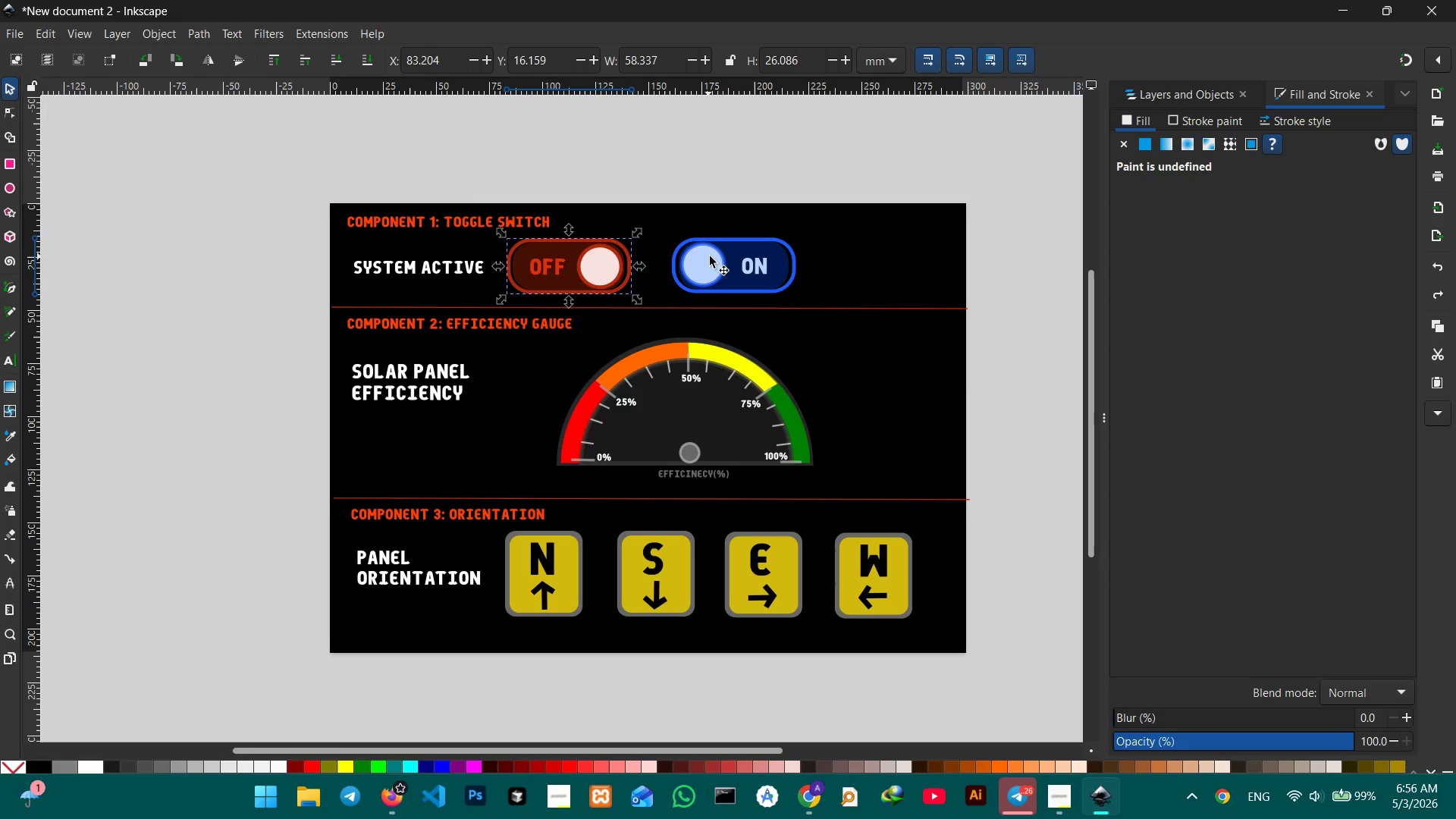 
hold_key(key=ShiftLeft, duration=0.55)
left_click([719, 261])
 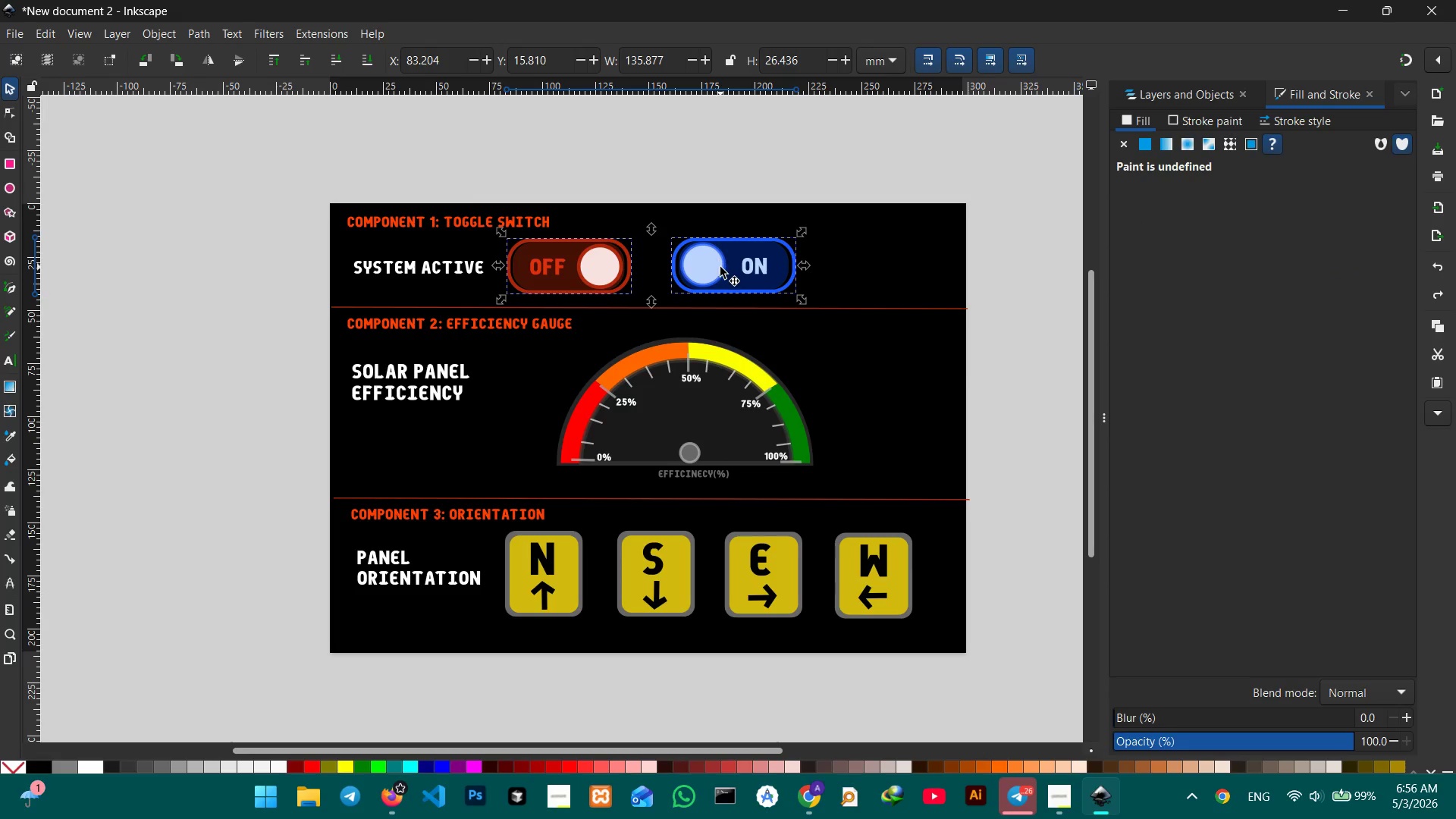 
left_click_drag(start_coordinate=[720, 267], to_coordinate=[798, 264])
 